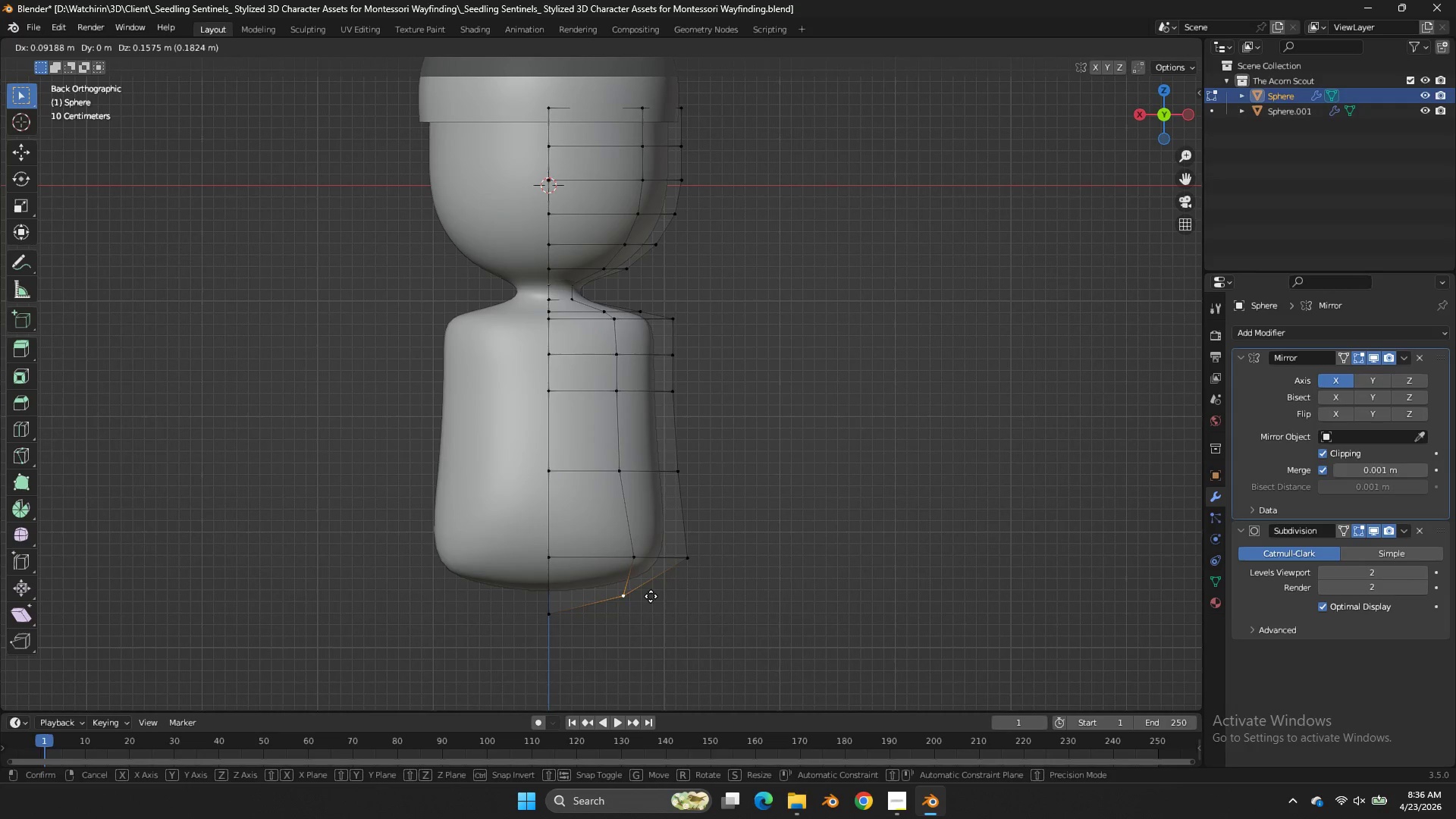 
double_click([656, 601])
 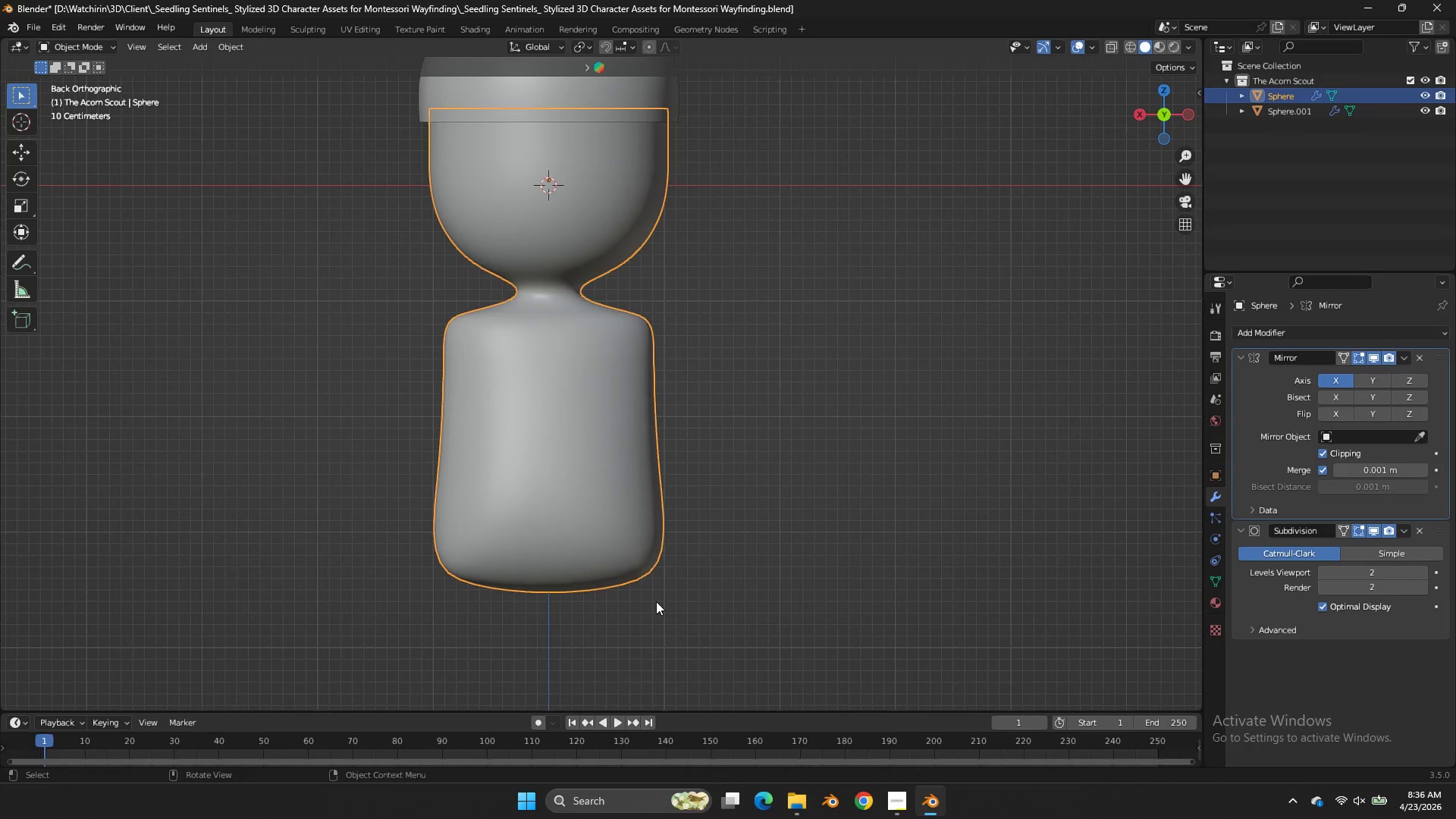 
key(Tab)
 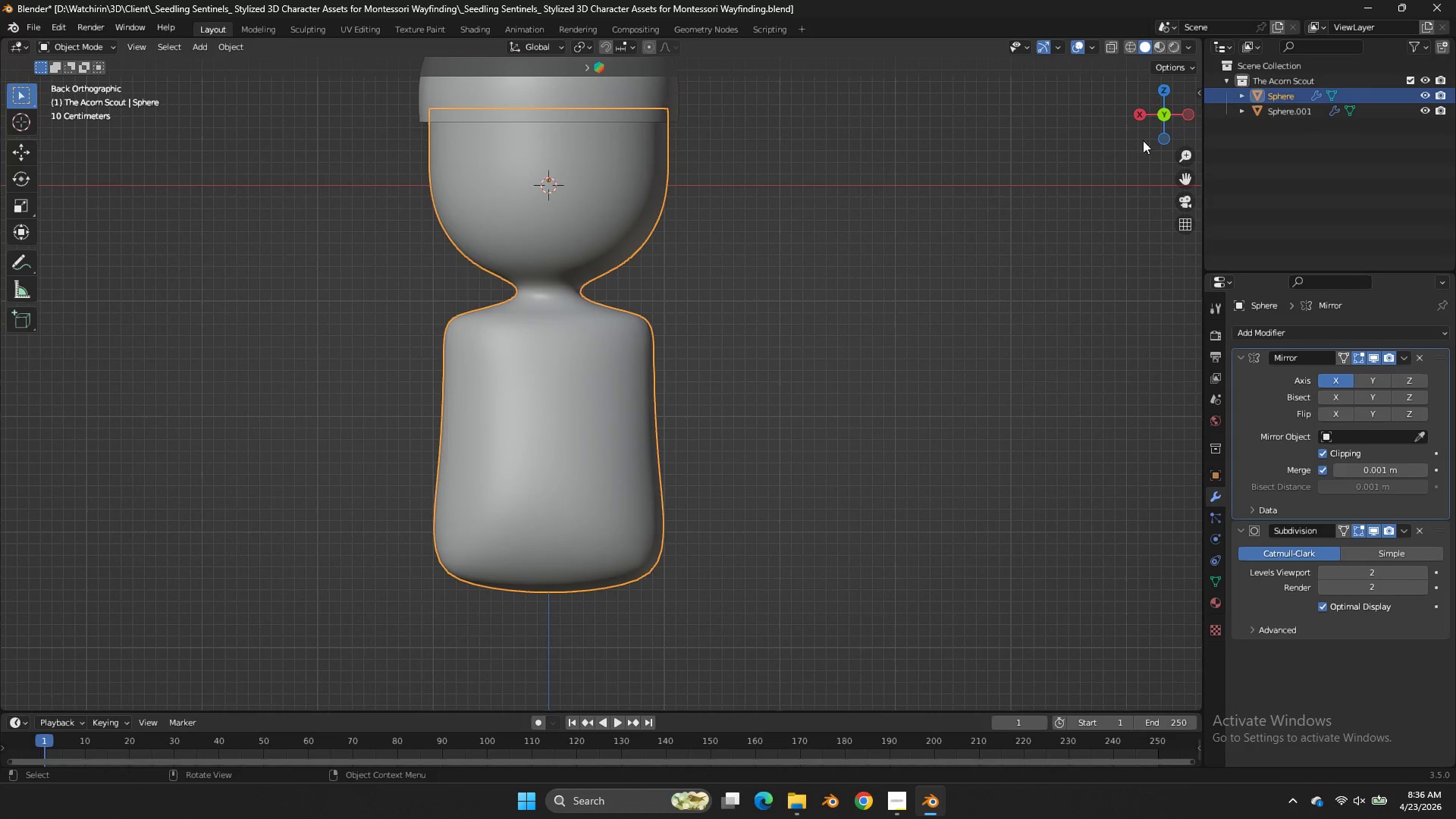 
left_click_drag(start_coordinate=[1152, 132], to_coordinate=[1129, 104])
 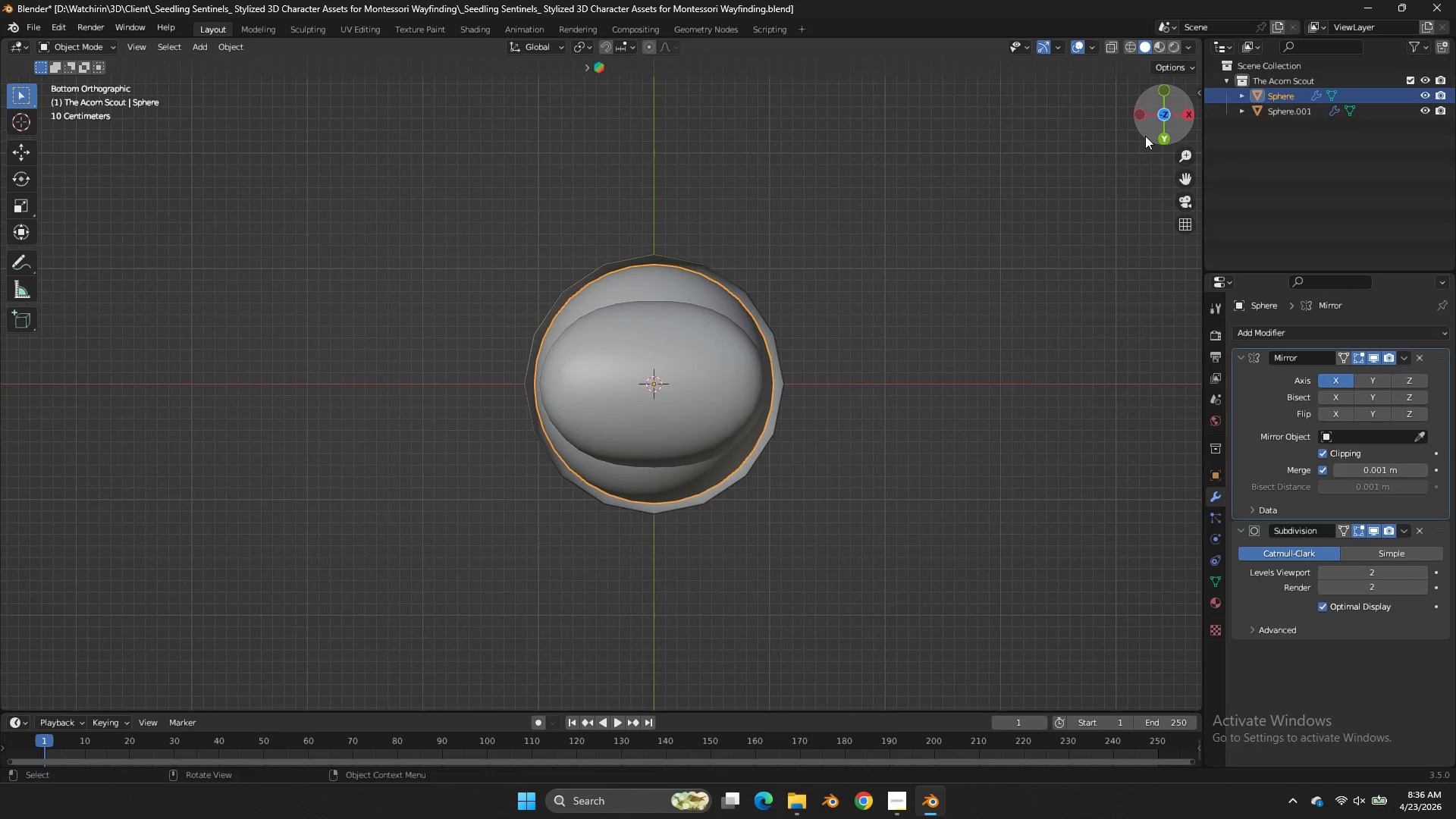 
left_click([1145, 136])
 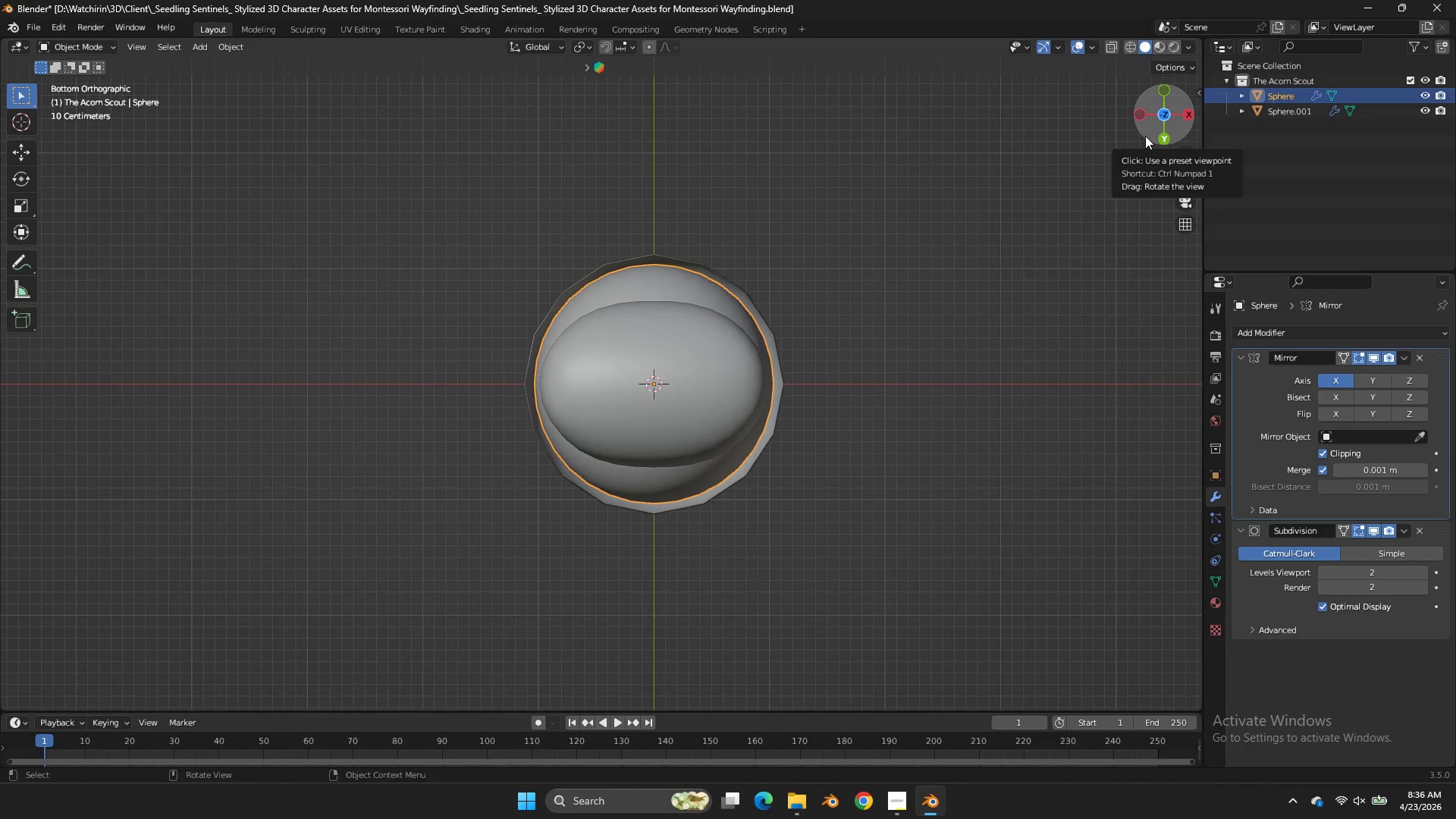 
wait(10.78)
 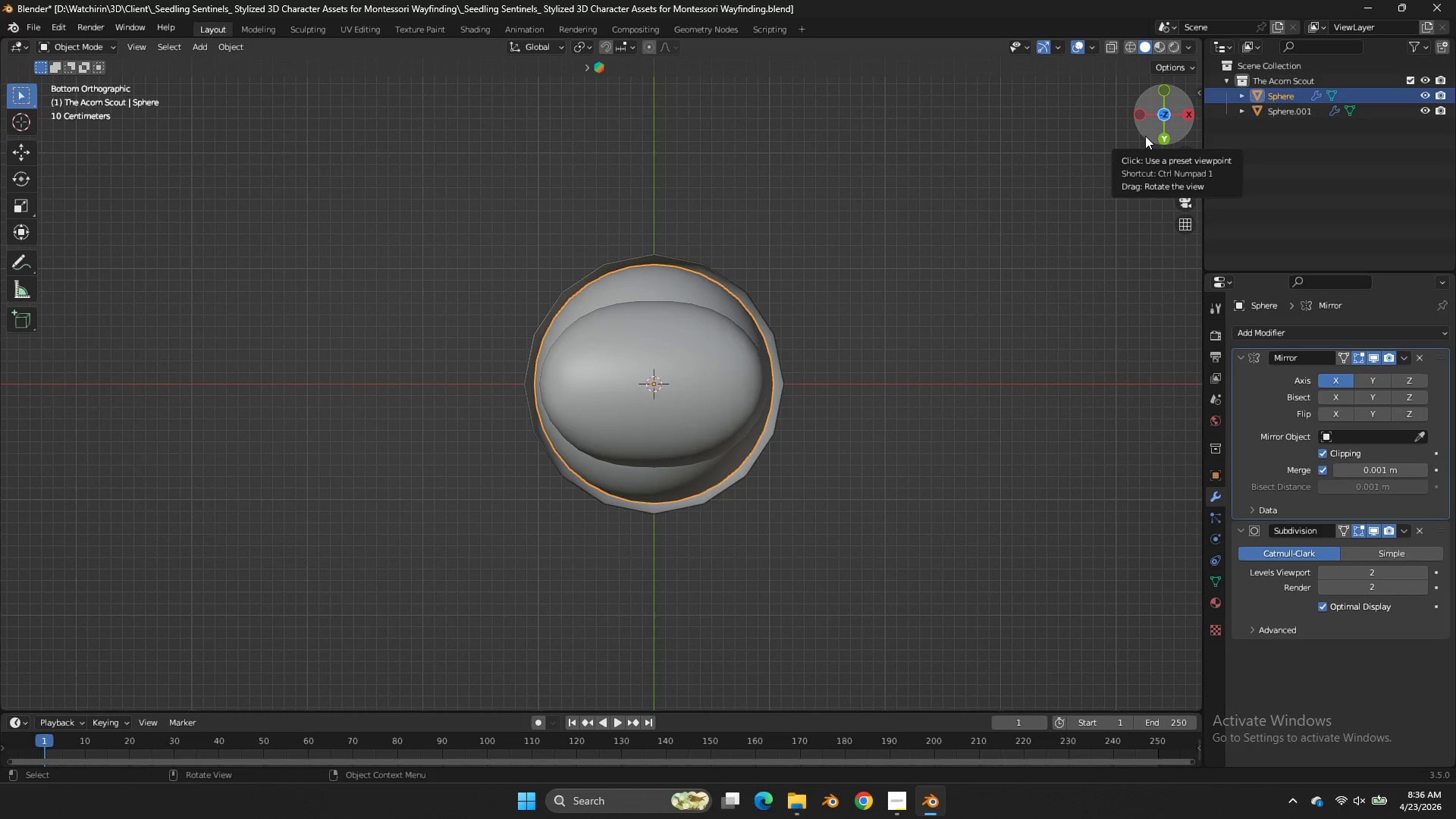 
left_click_drag(start_coordinate=[1145, 136], to_coordinate=[52, 92])
 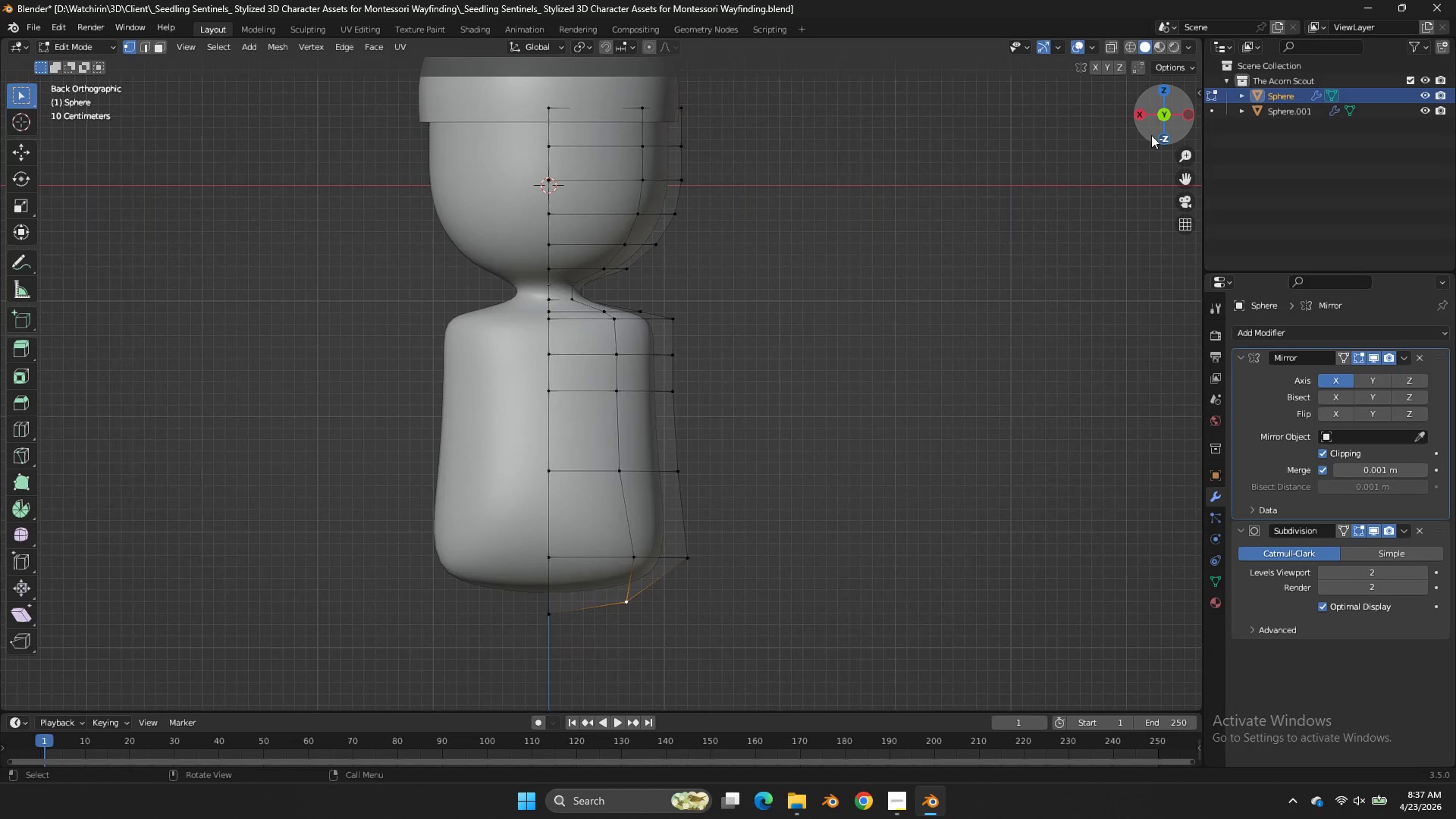 
left_click([1151, 135])
 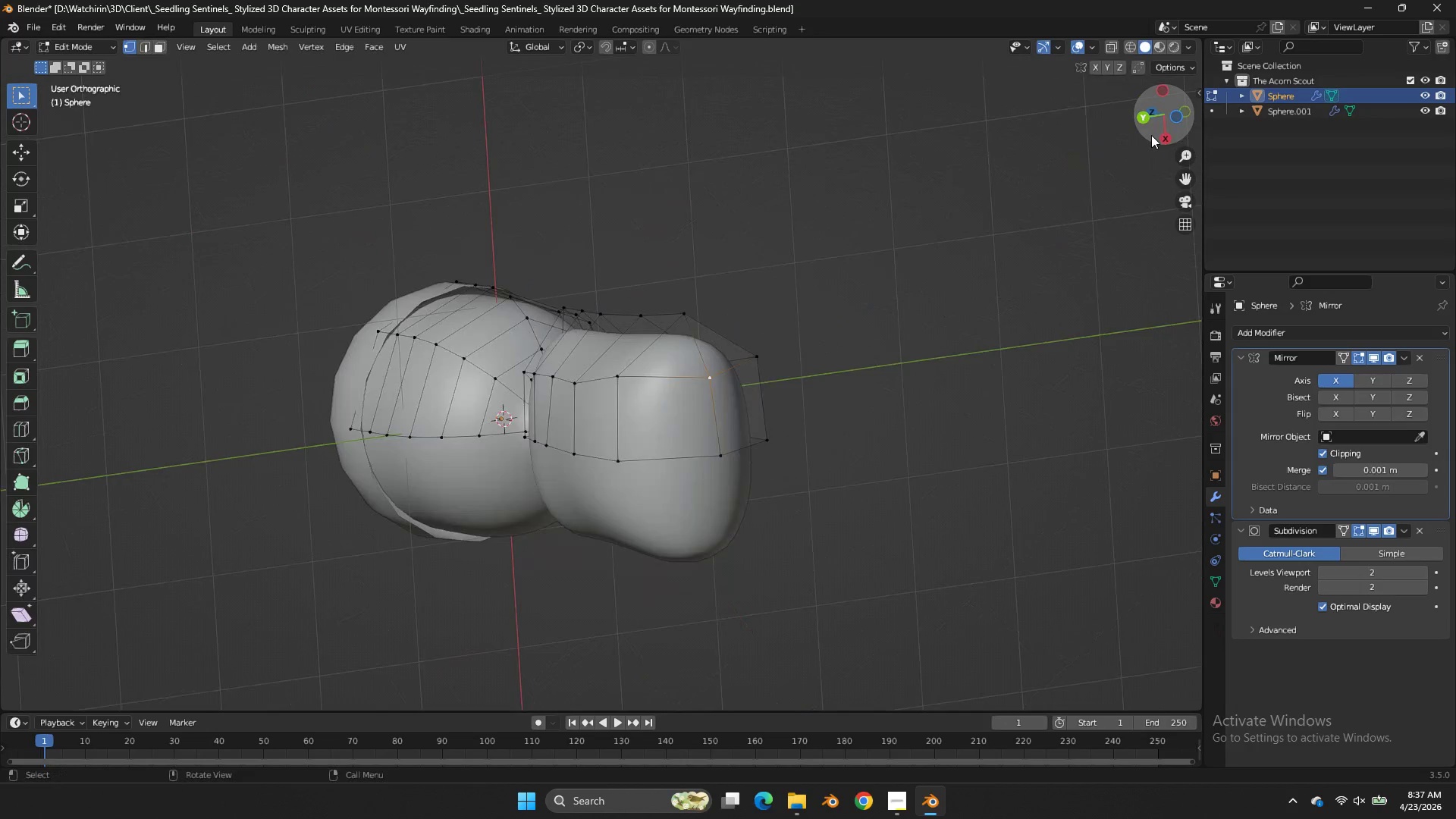 
key(Tab)
 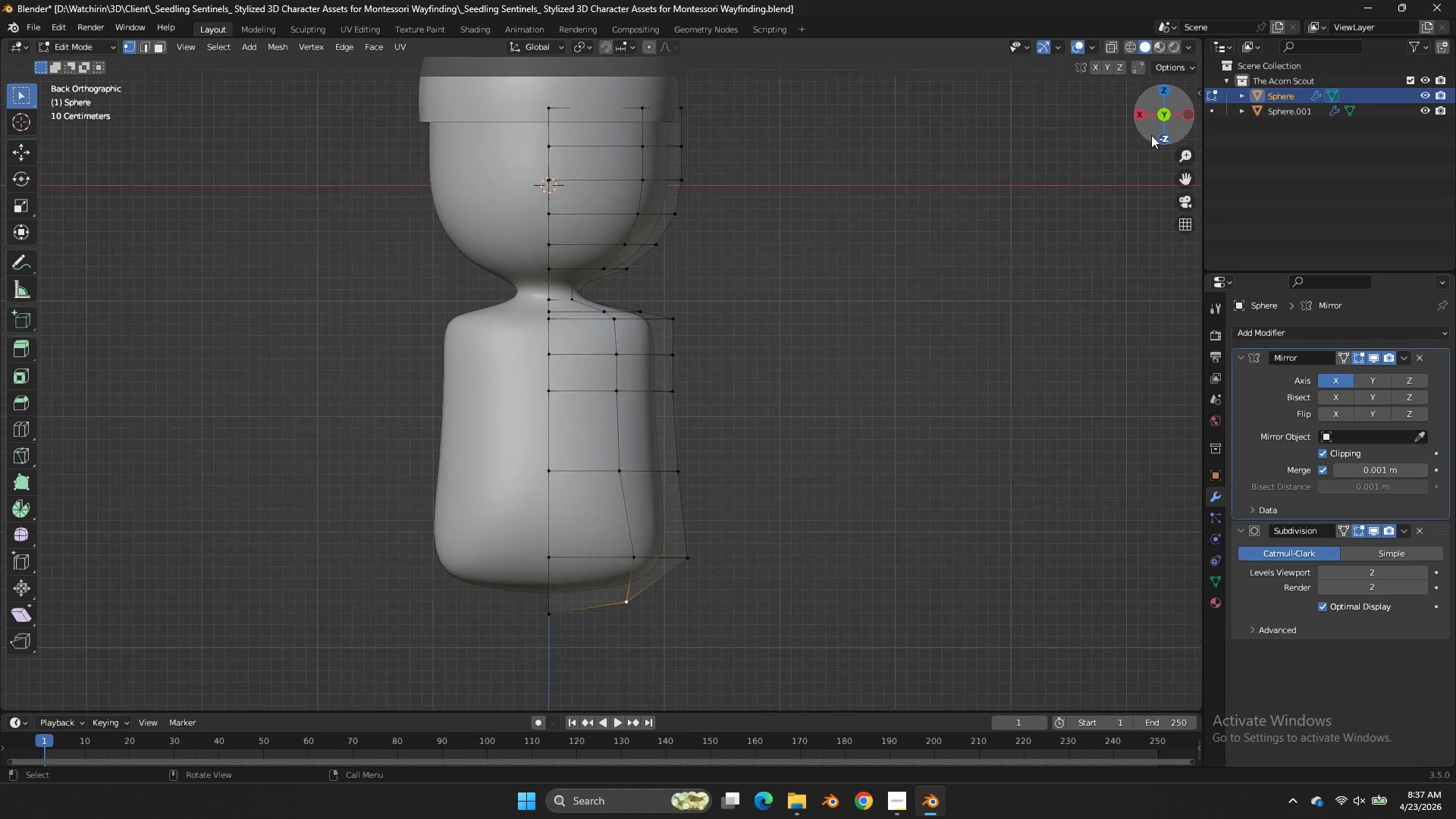 
left_click_drag(start_coordinate=[1151, 135], to_coordinate=[1133, 669])
 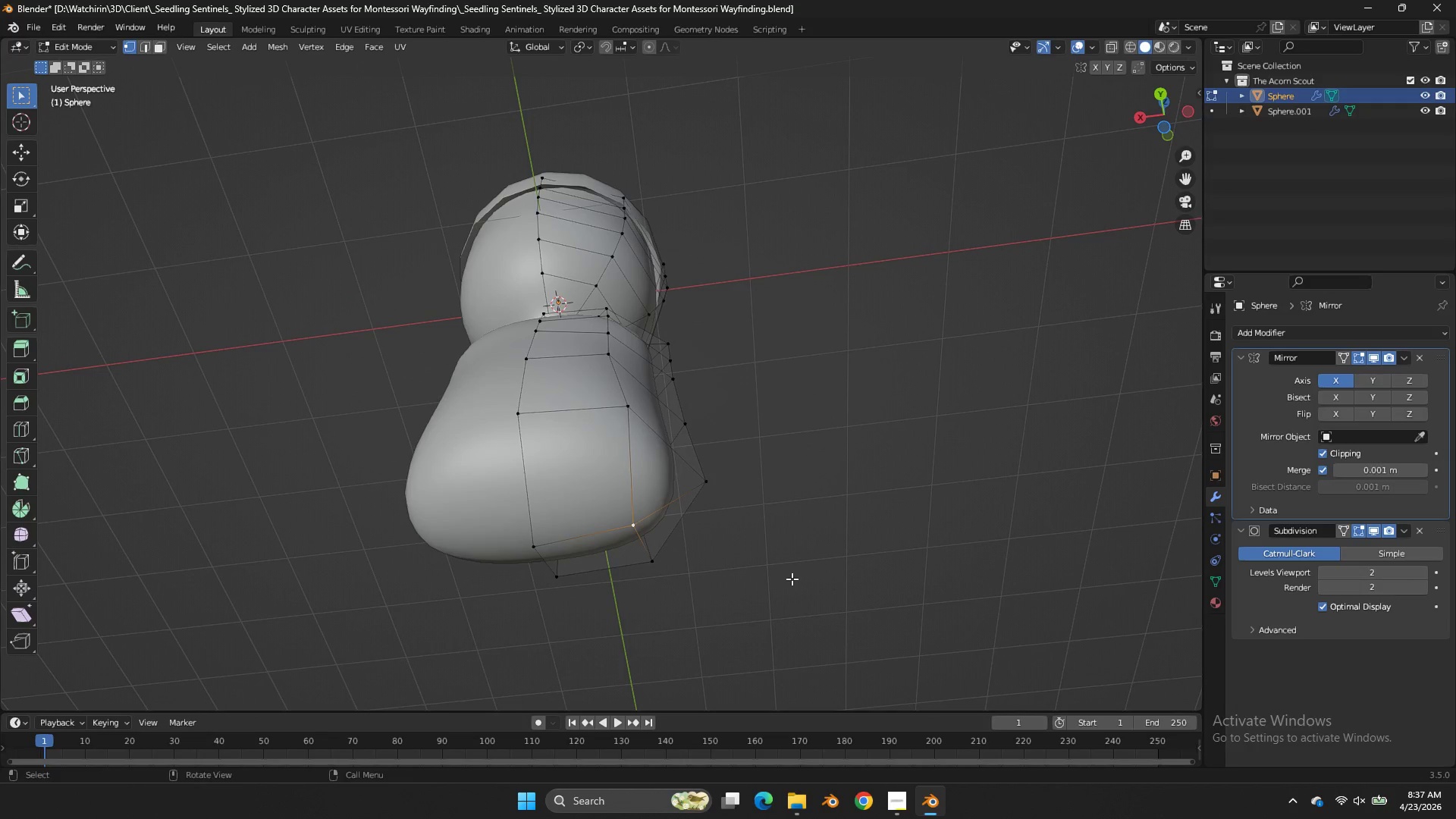 
key(Control+ControlLeft)
 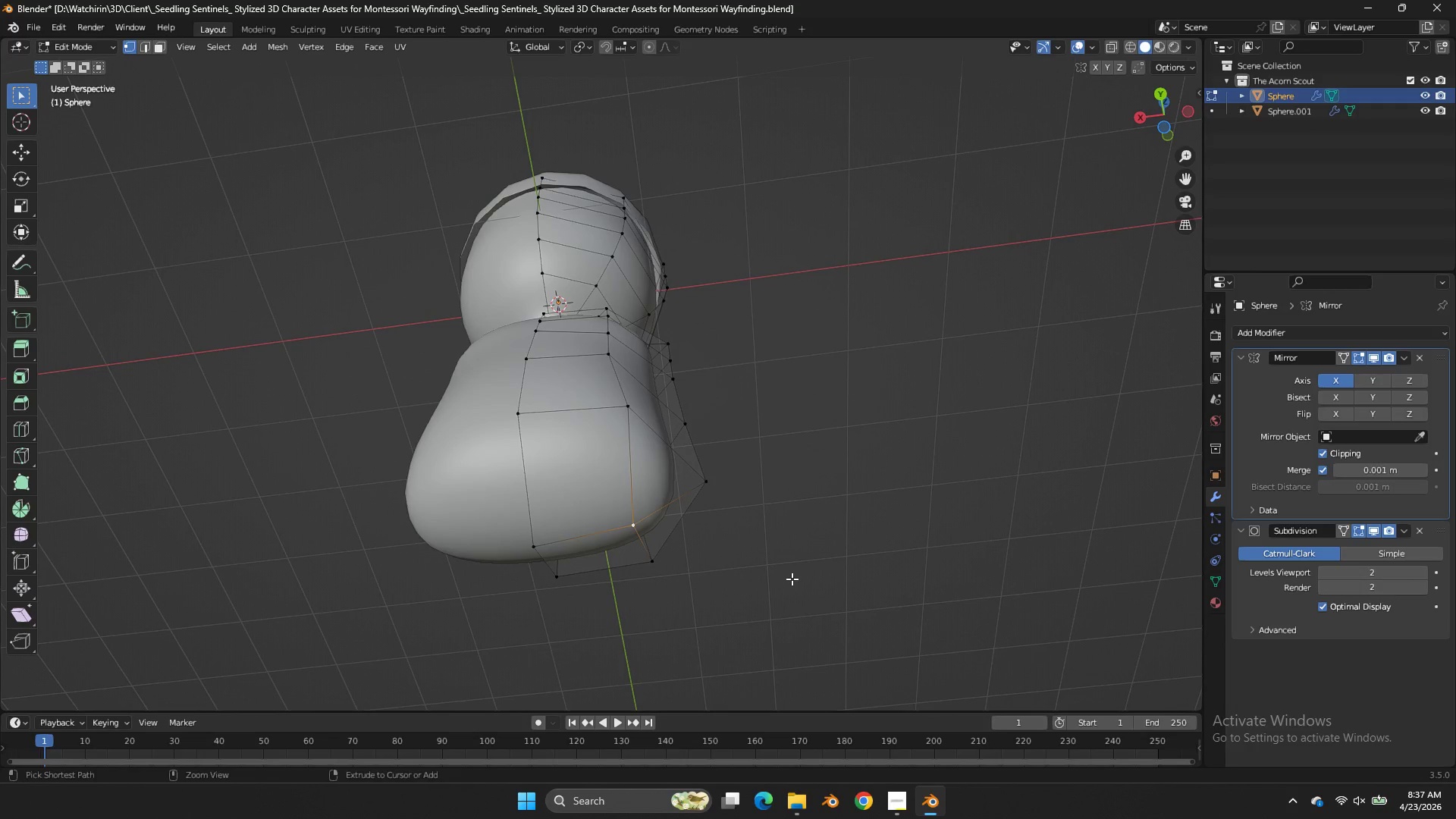 
key(Control+B)
 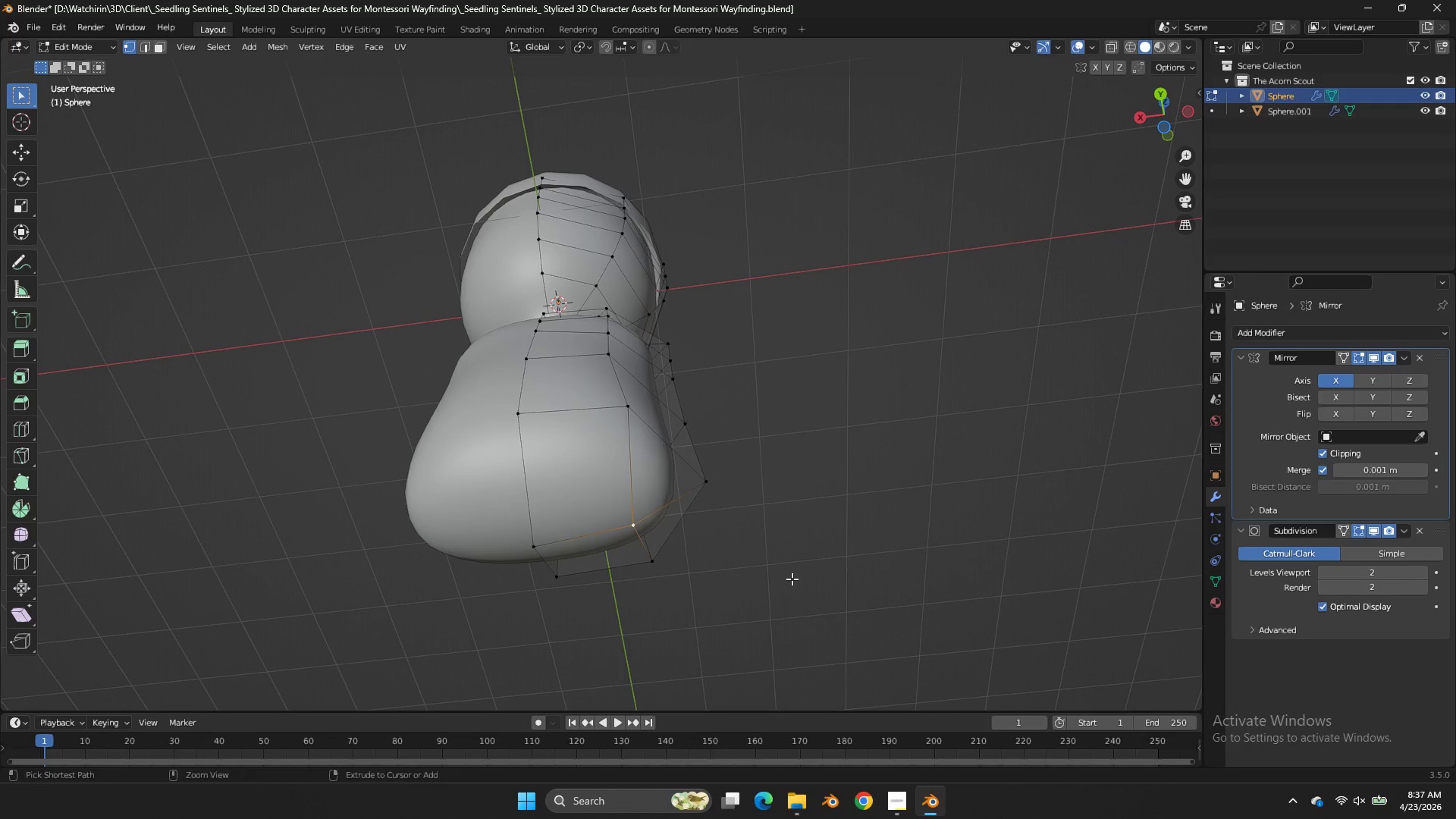 
key(V)
 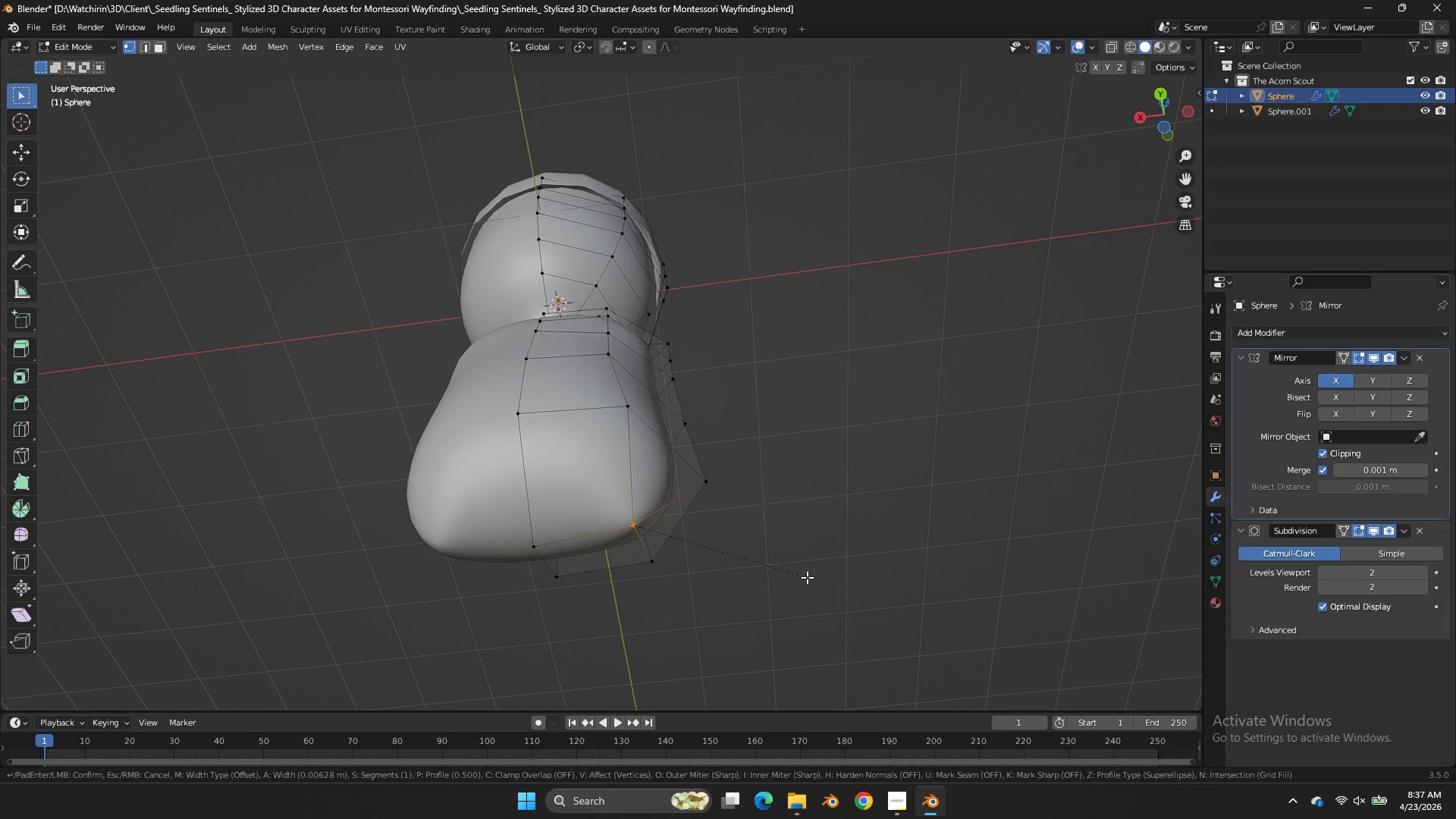 
hold_key(key=ShiftLeft, duration=4.36)
scroll: coordinate [1199, 530], scroll_direction: up, amount: 1.0
 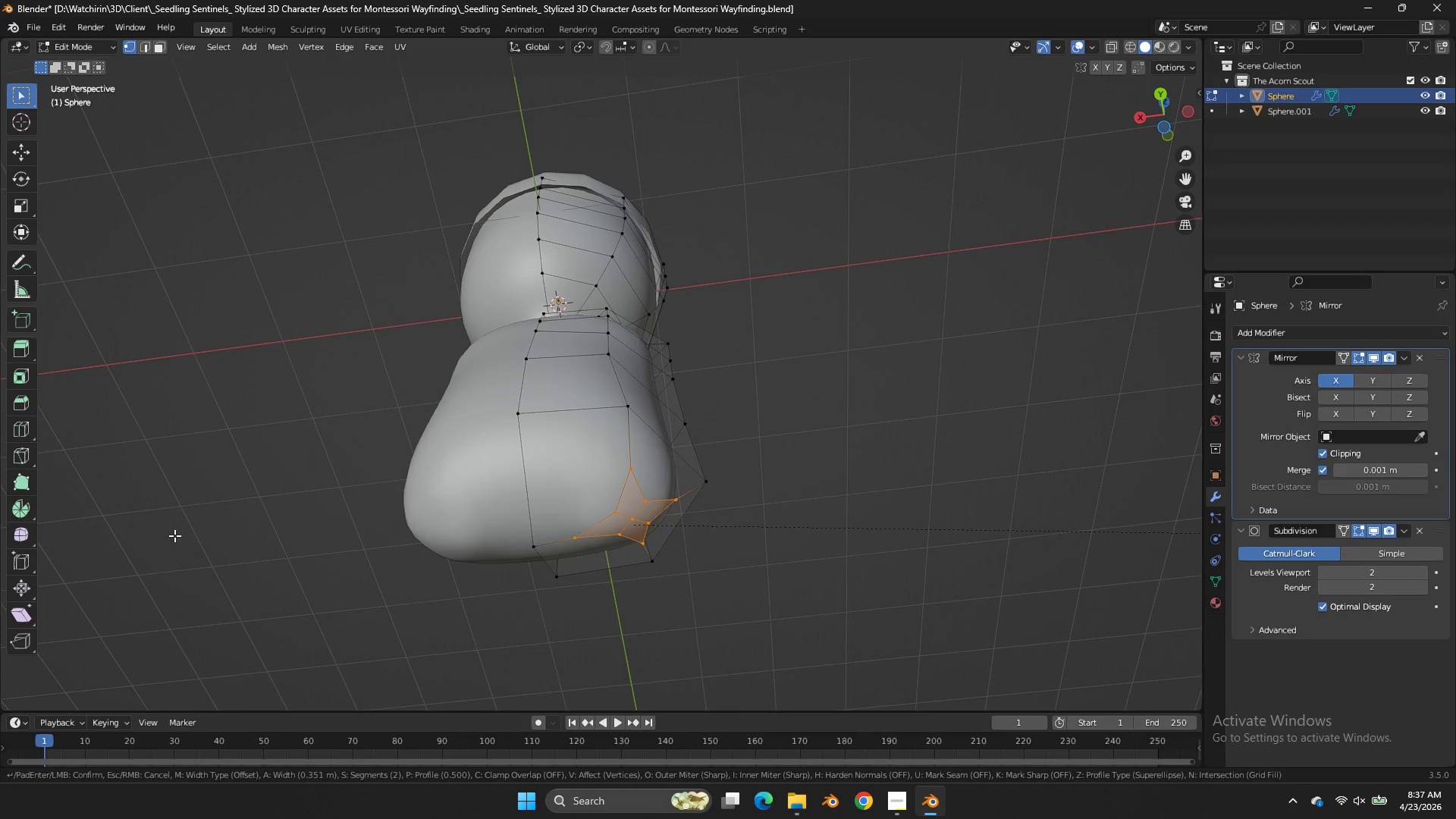 
scroll: coordinate [191, 544], scroll_direction: down, amount: 1.0
 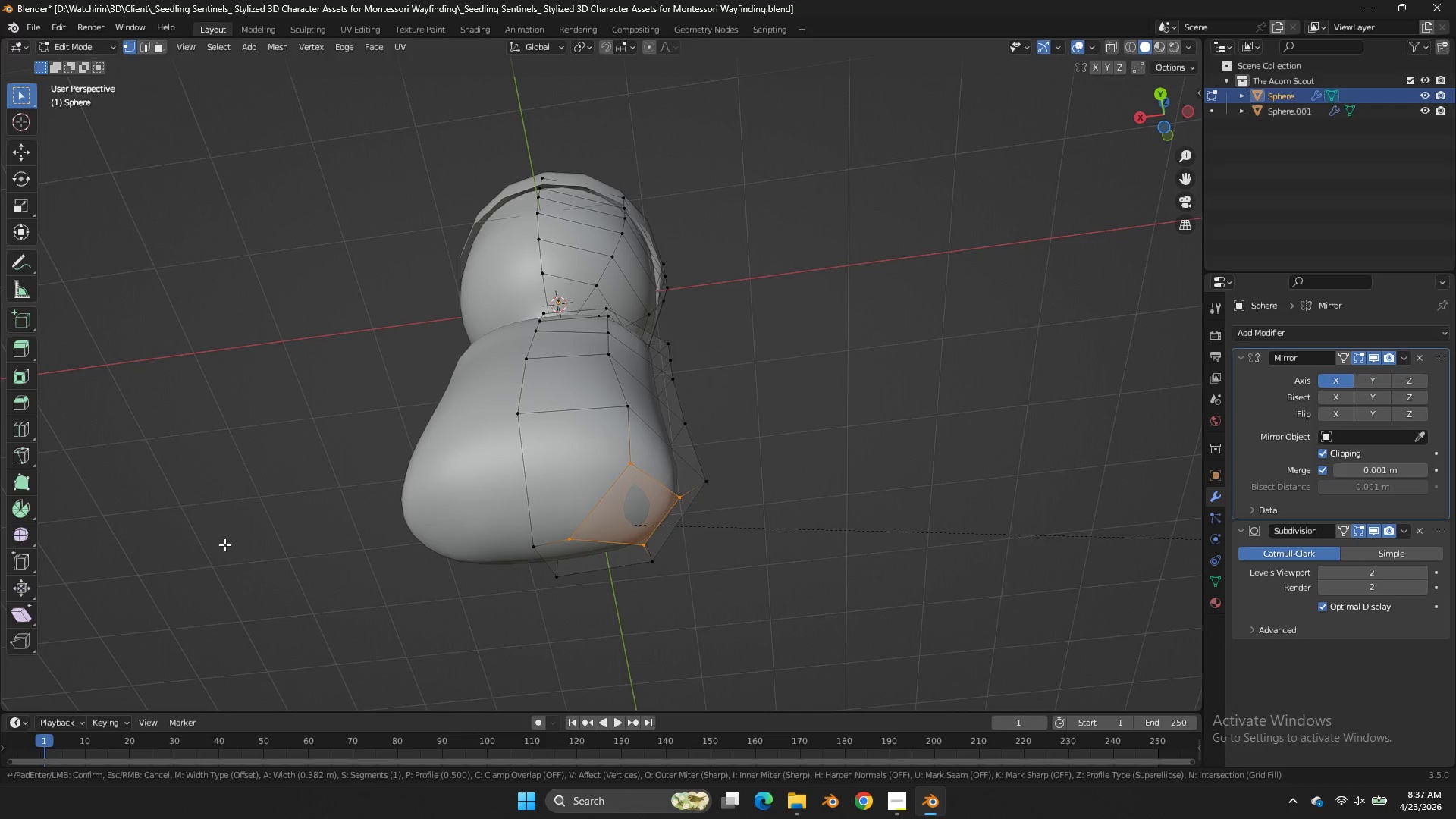 
double_click([221, 544])
 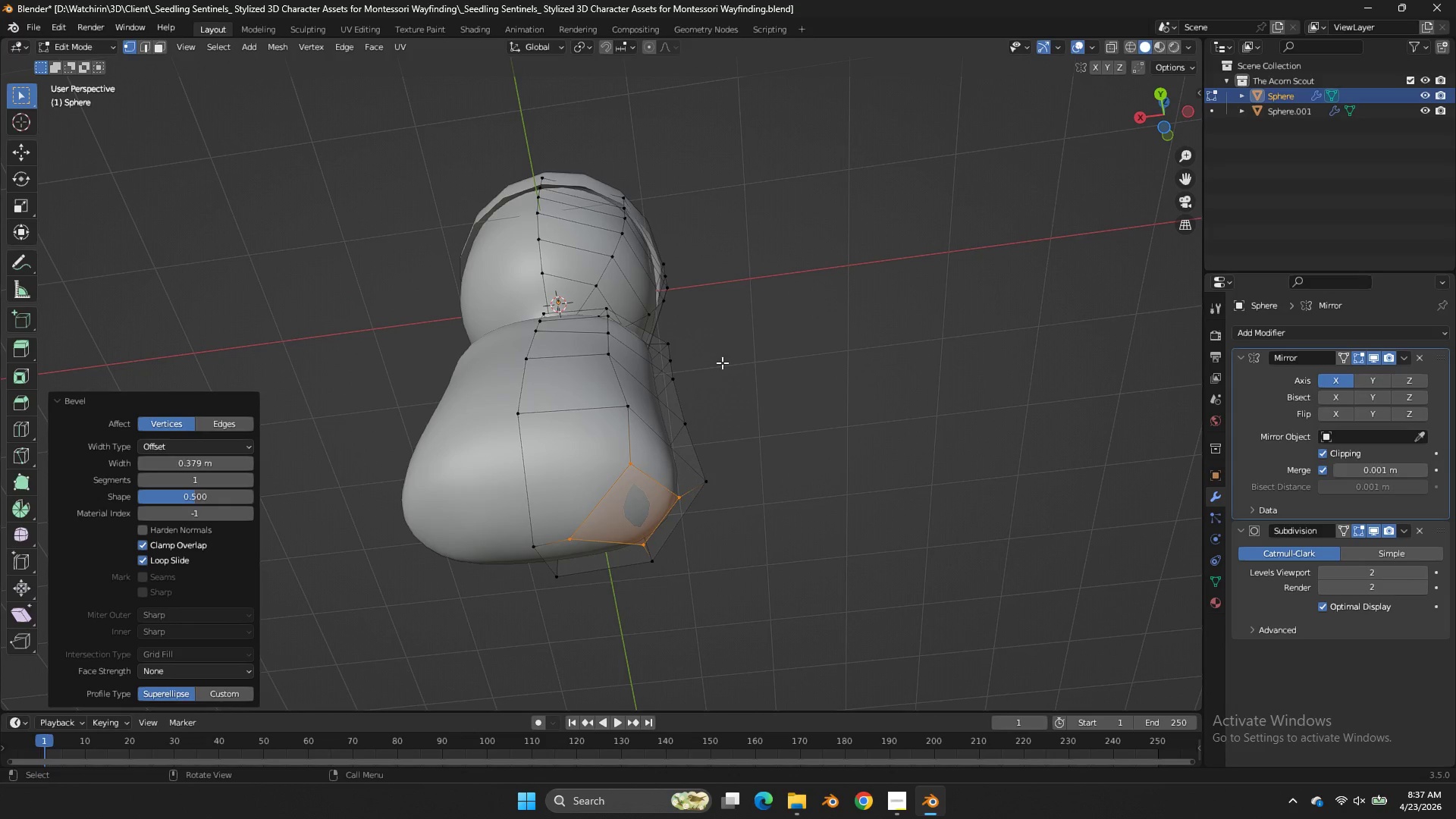 
hold_key(key=ShiftLeft, duration=1.55)
 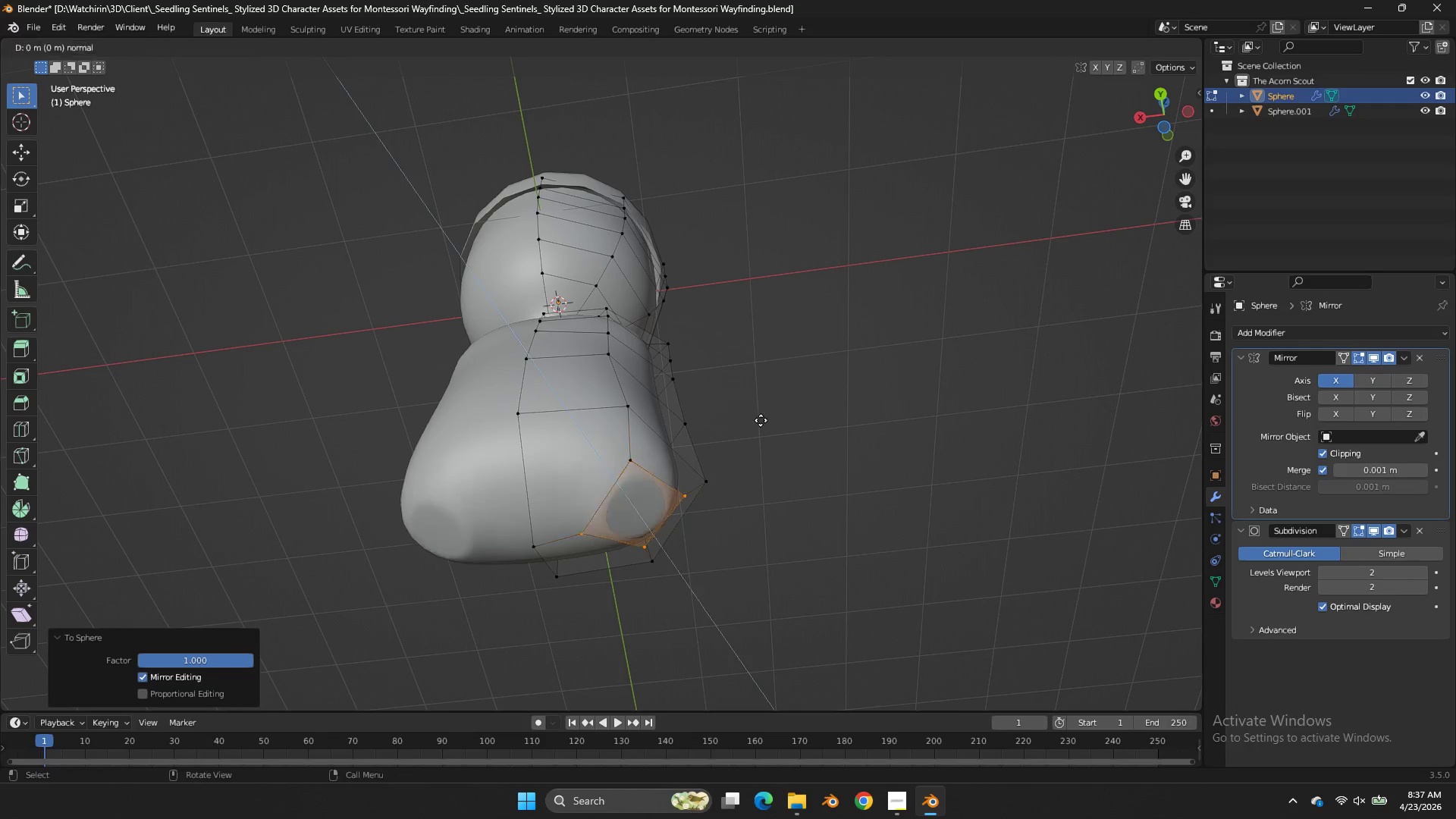 
hold_key(key=AltLeft, duration=1.49)
 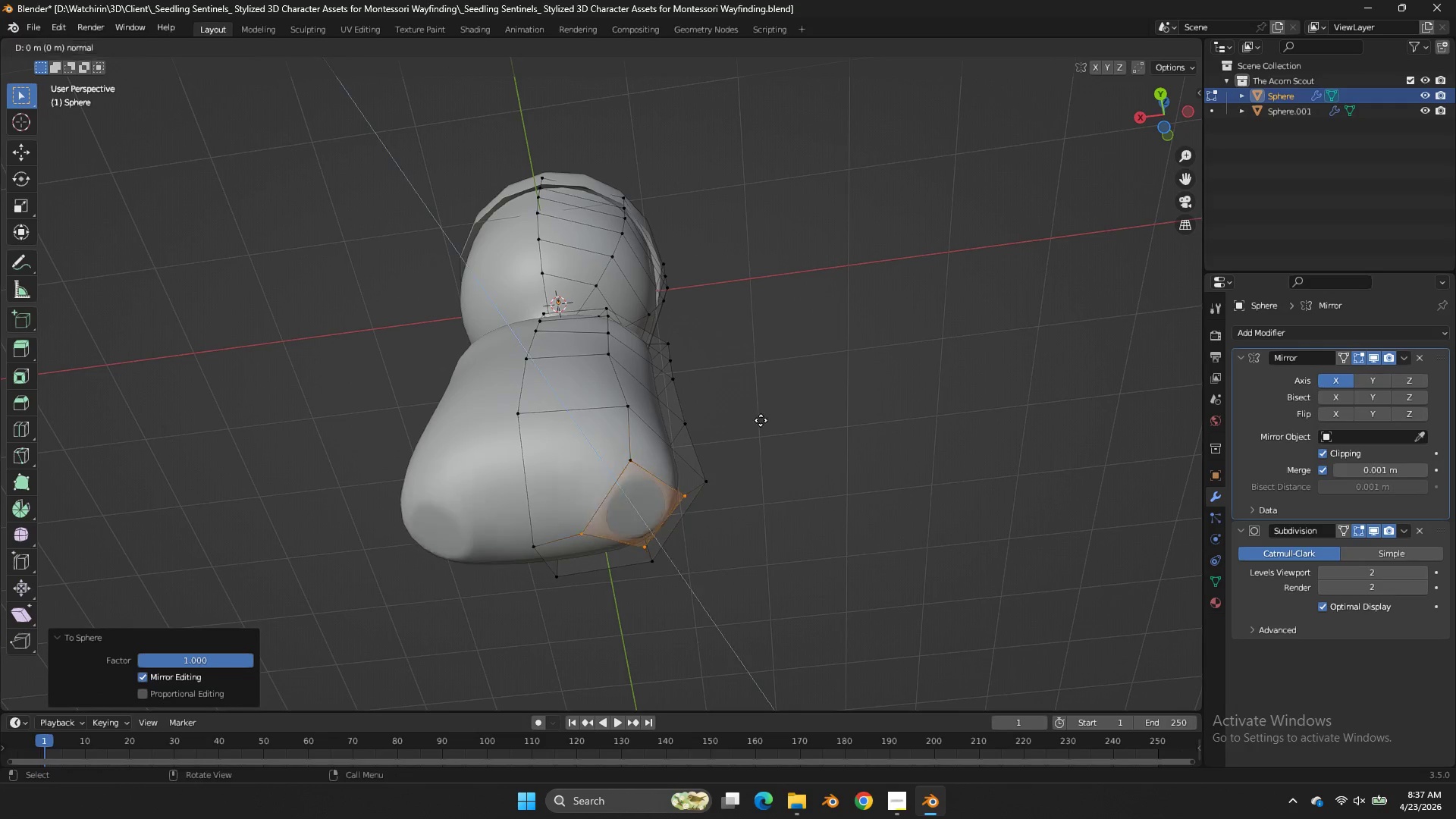 
hold_key(key=S, duration=1.36)
 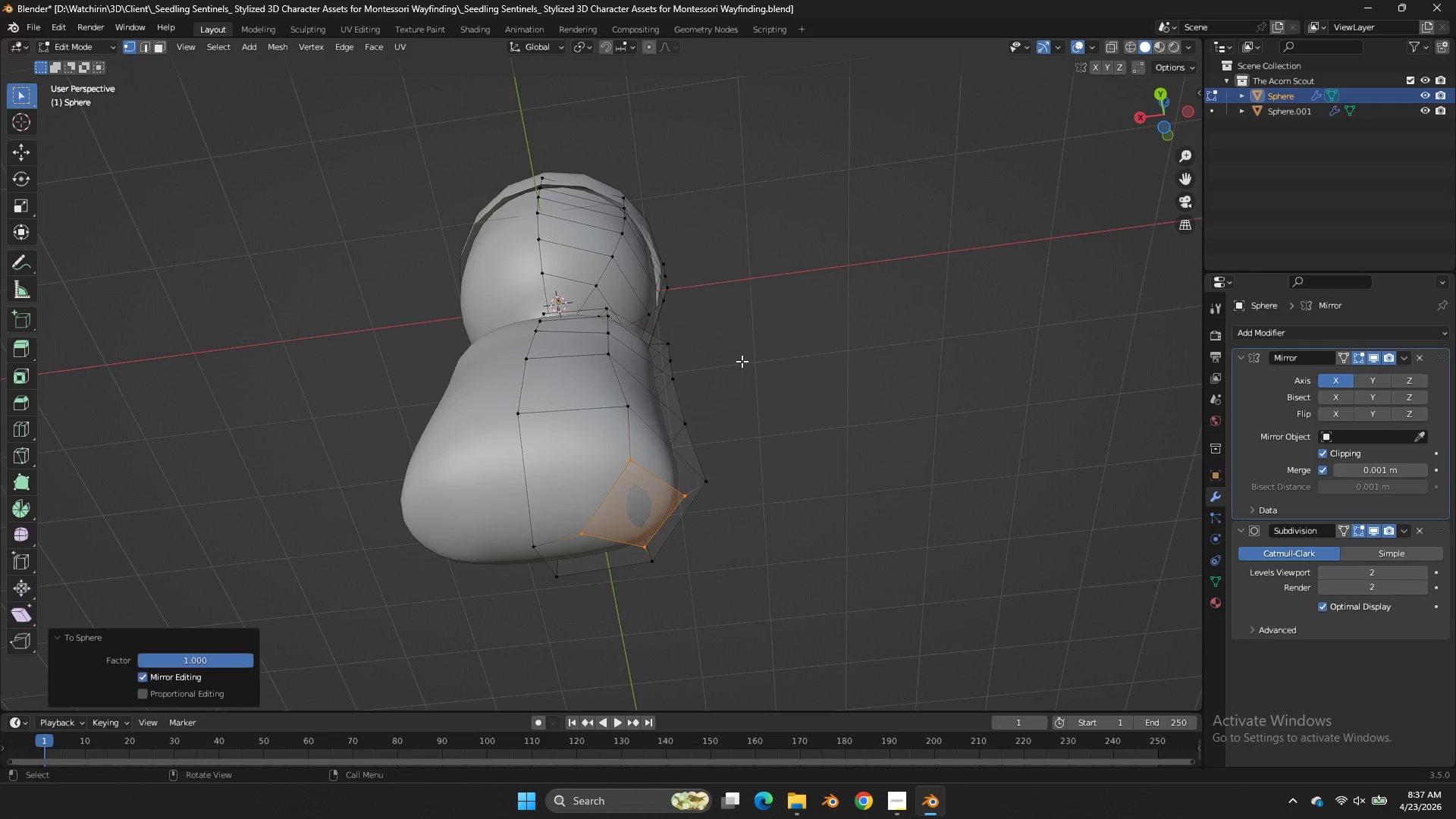 
key(E)
 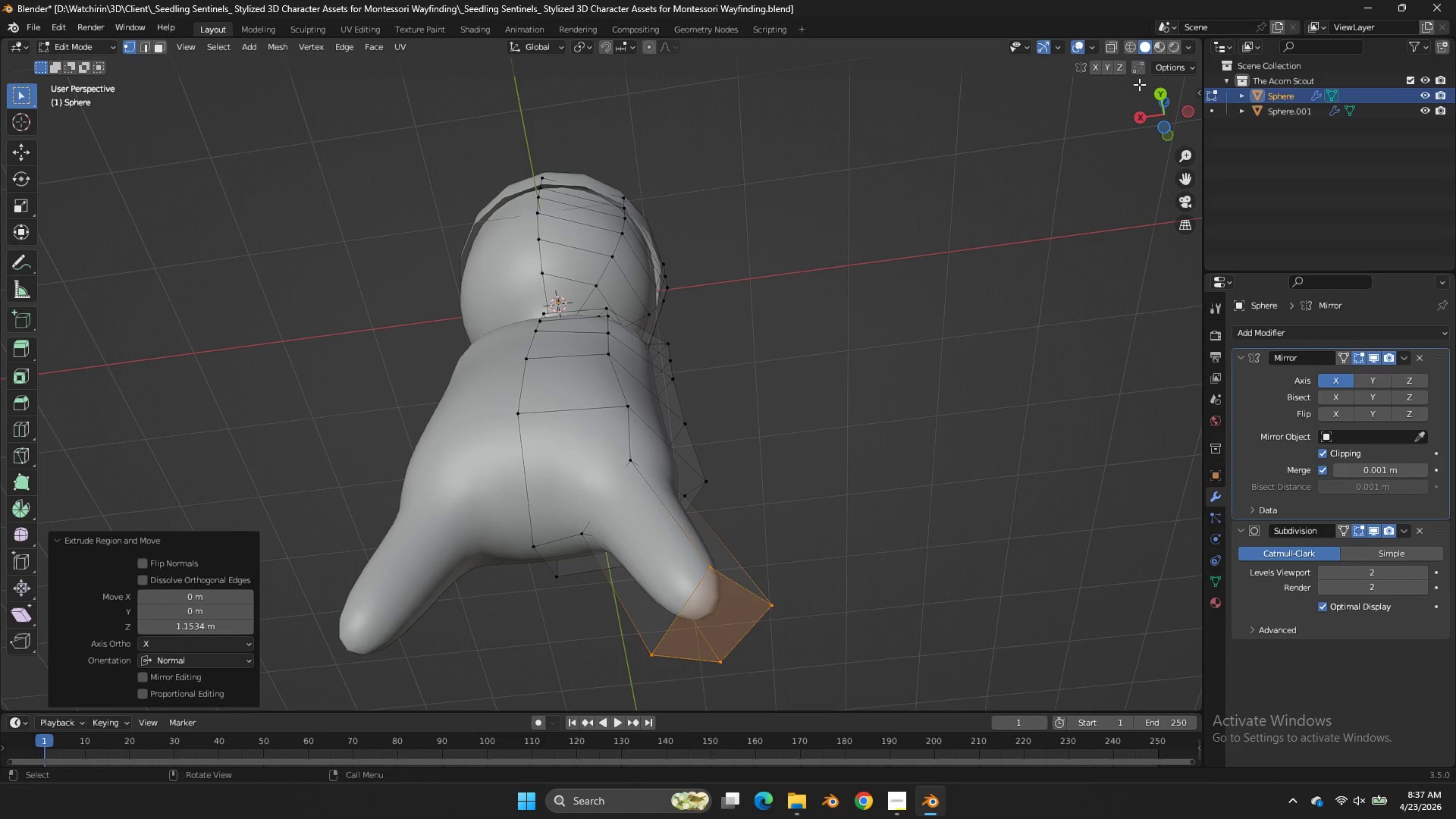 
key(Control+Z)
 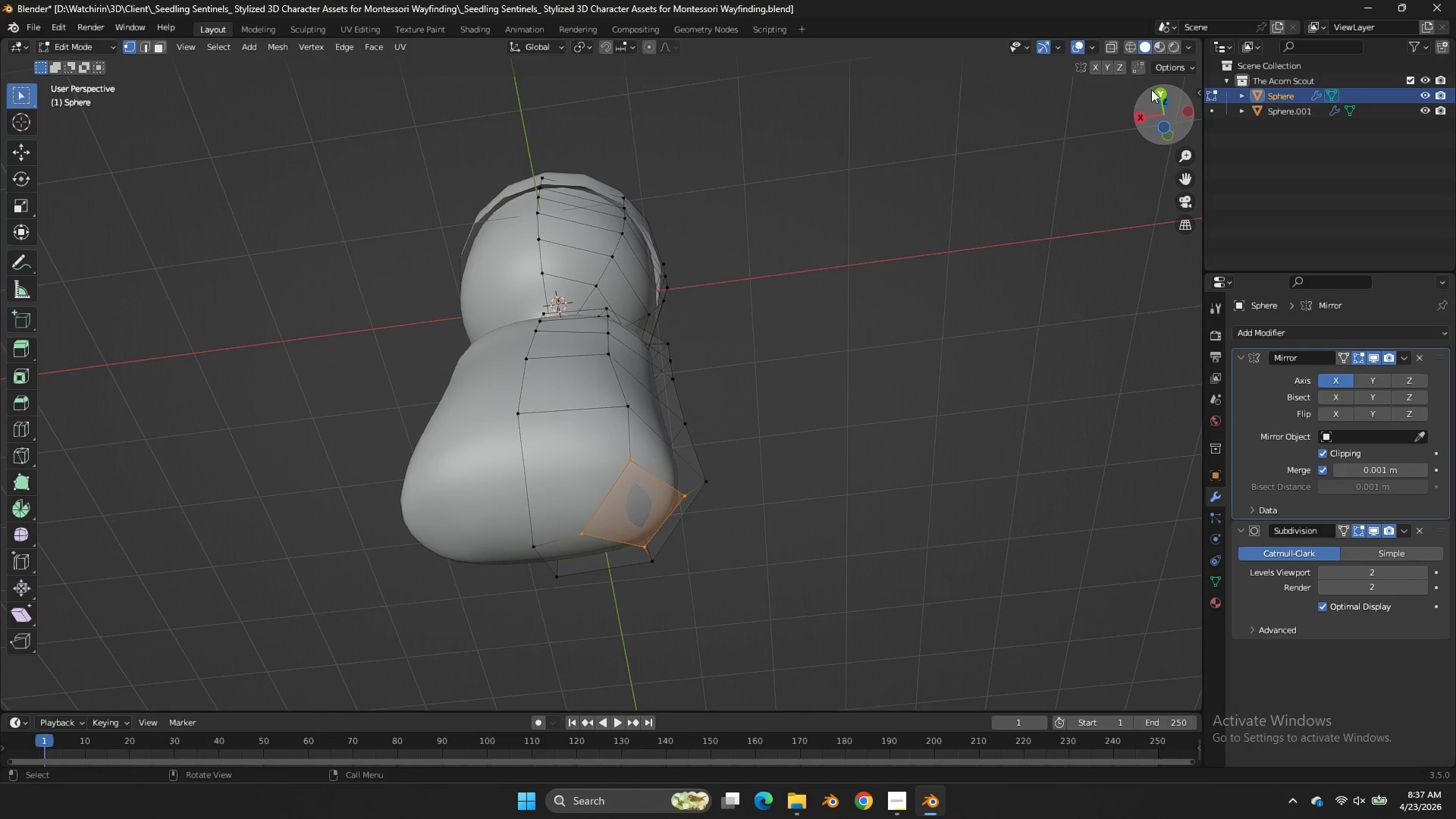 
left_click([1151, 89])
 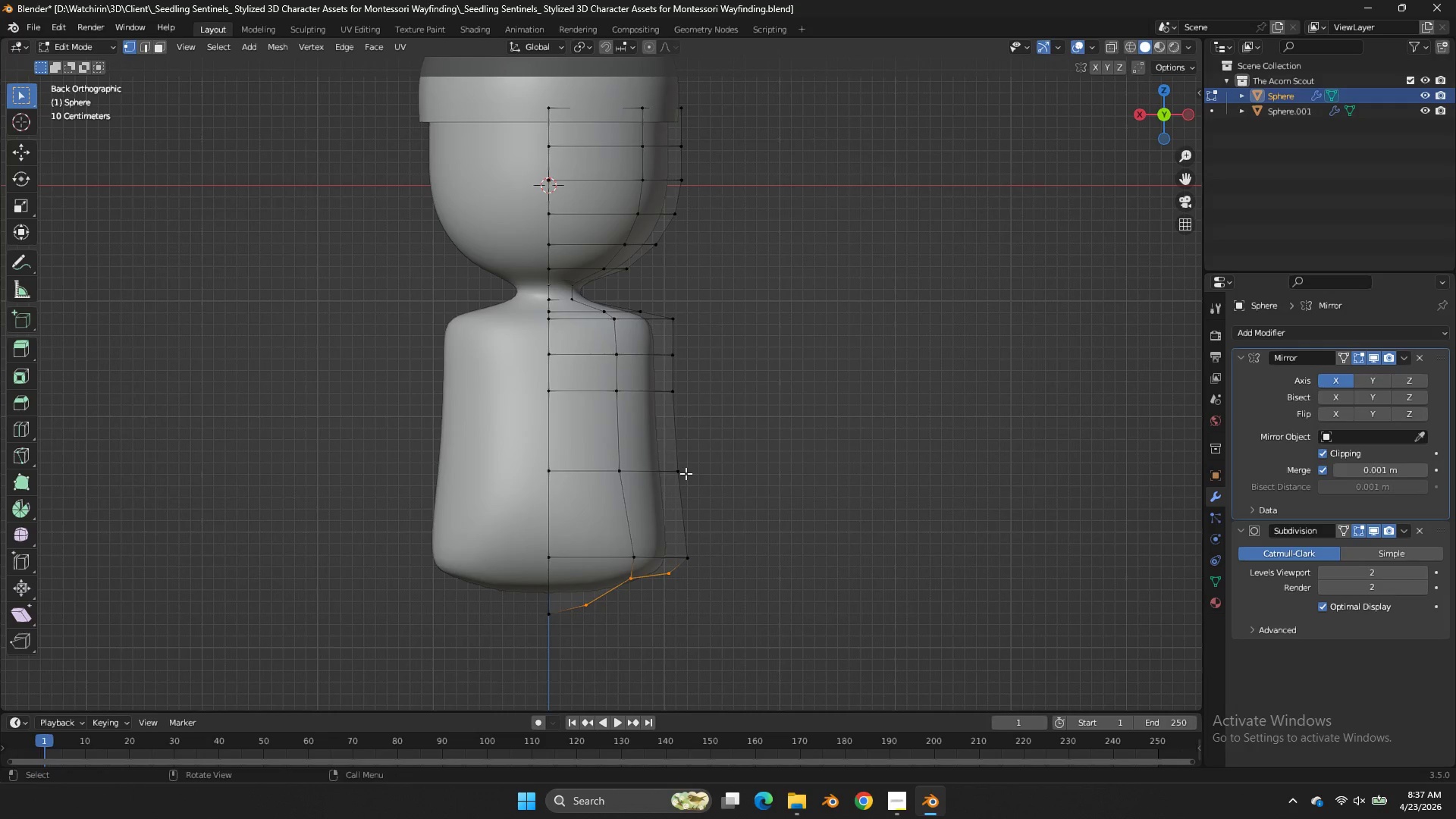 
double_click([1151, 89])
 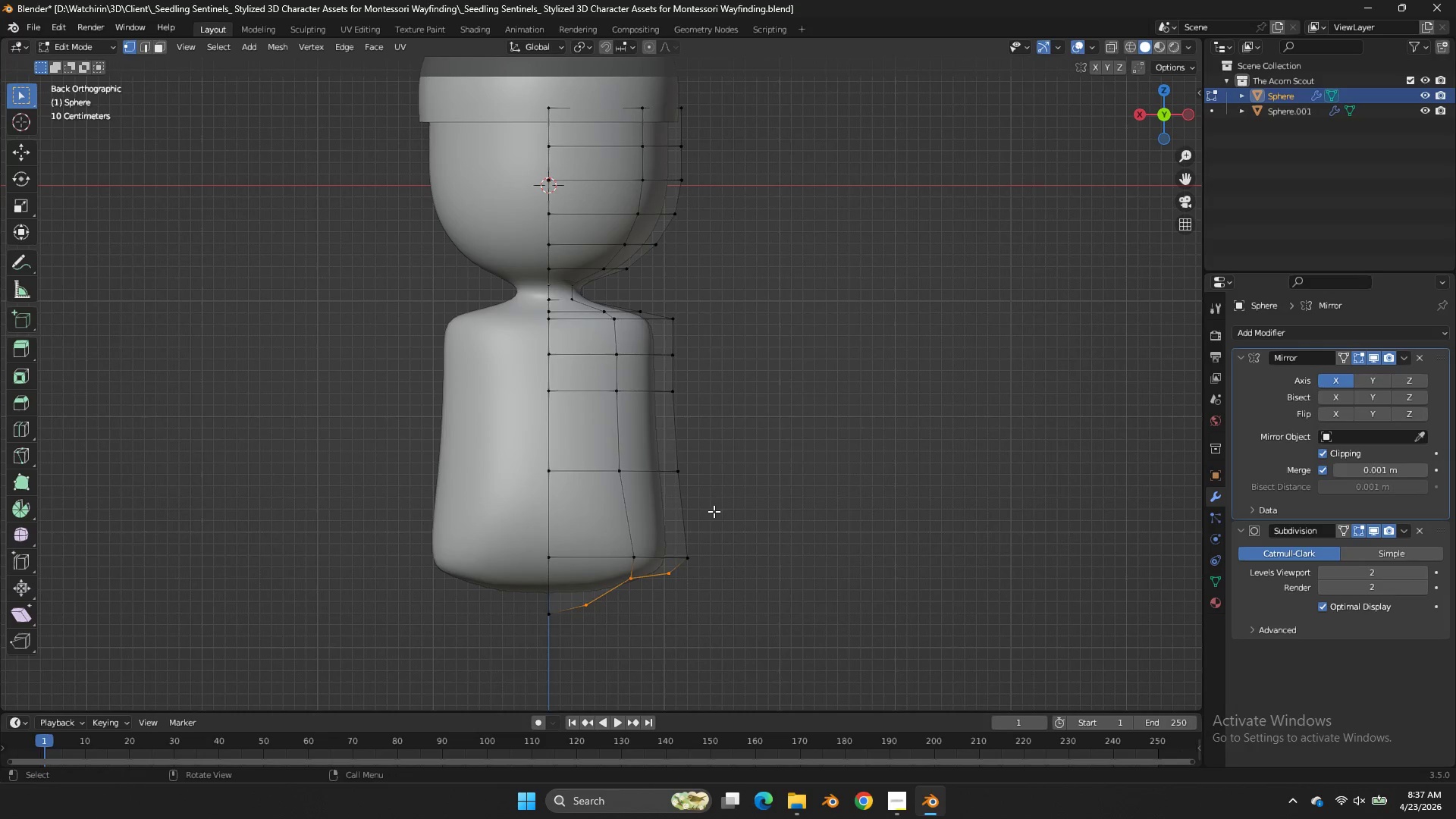 
type(rg)
 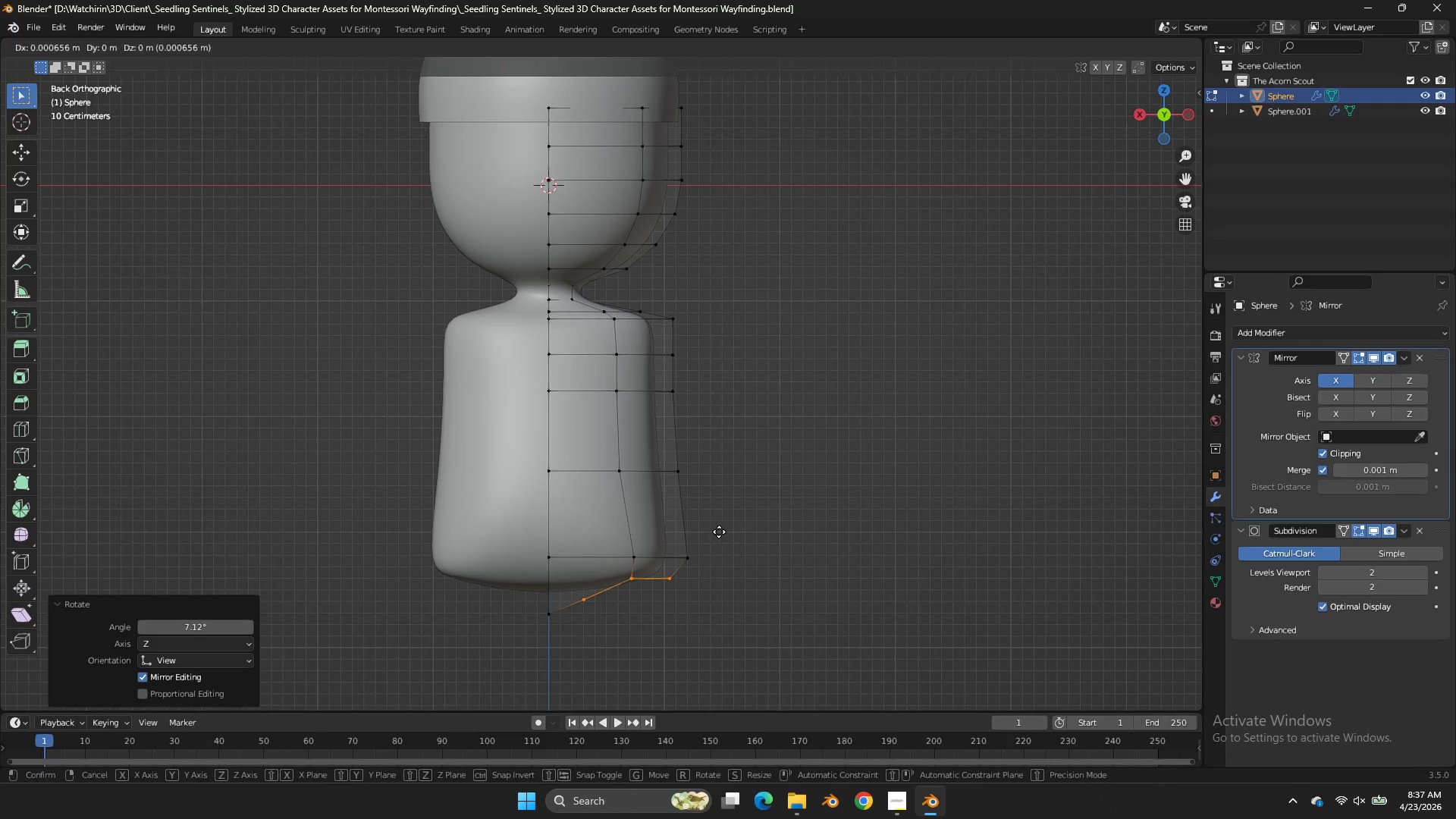 
hold_key(key=ShiftLeft, duration=0.84)
double_click([670, 541])
 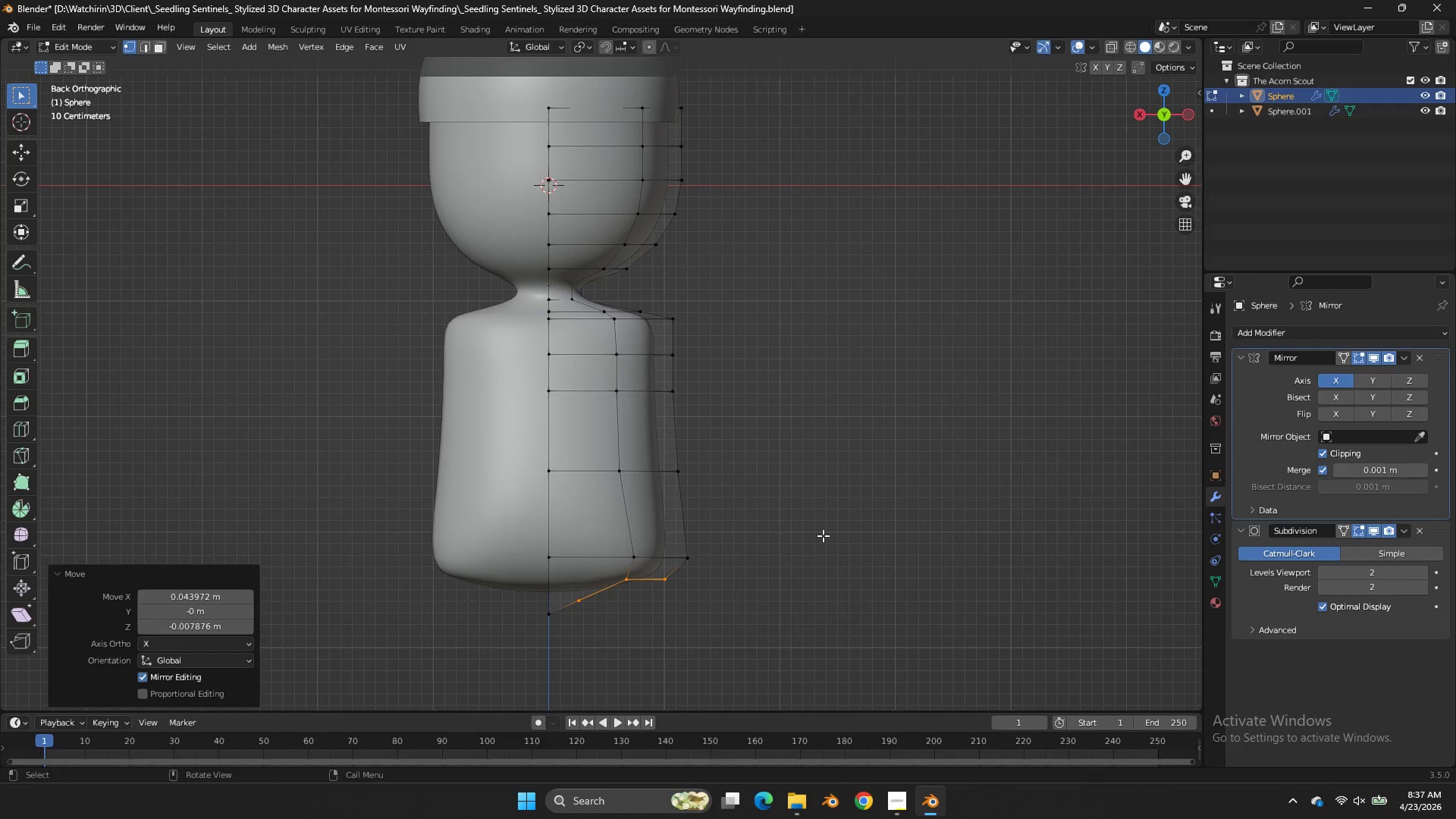 
key(S)
 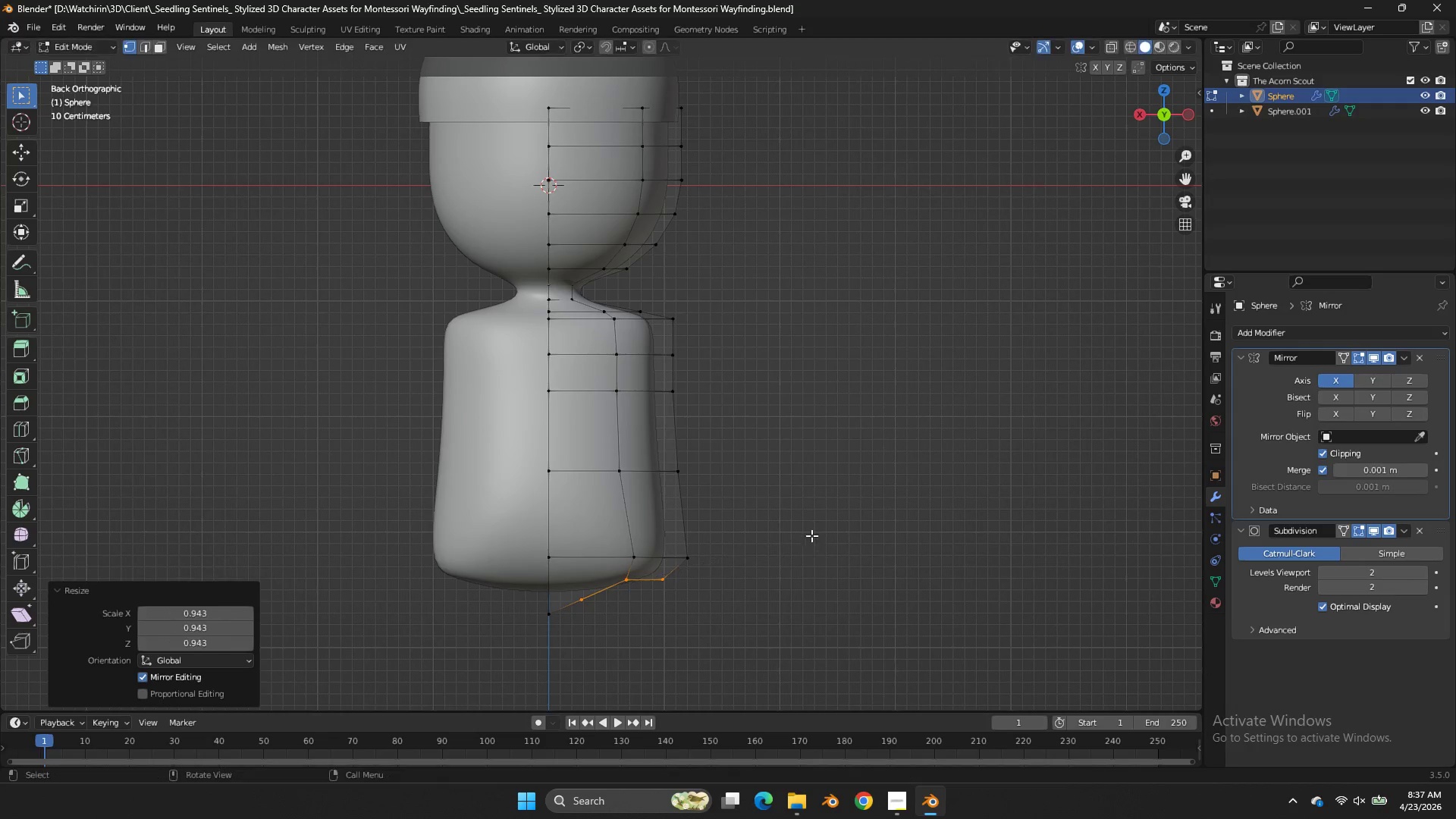 
double_click([811, 535])
 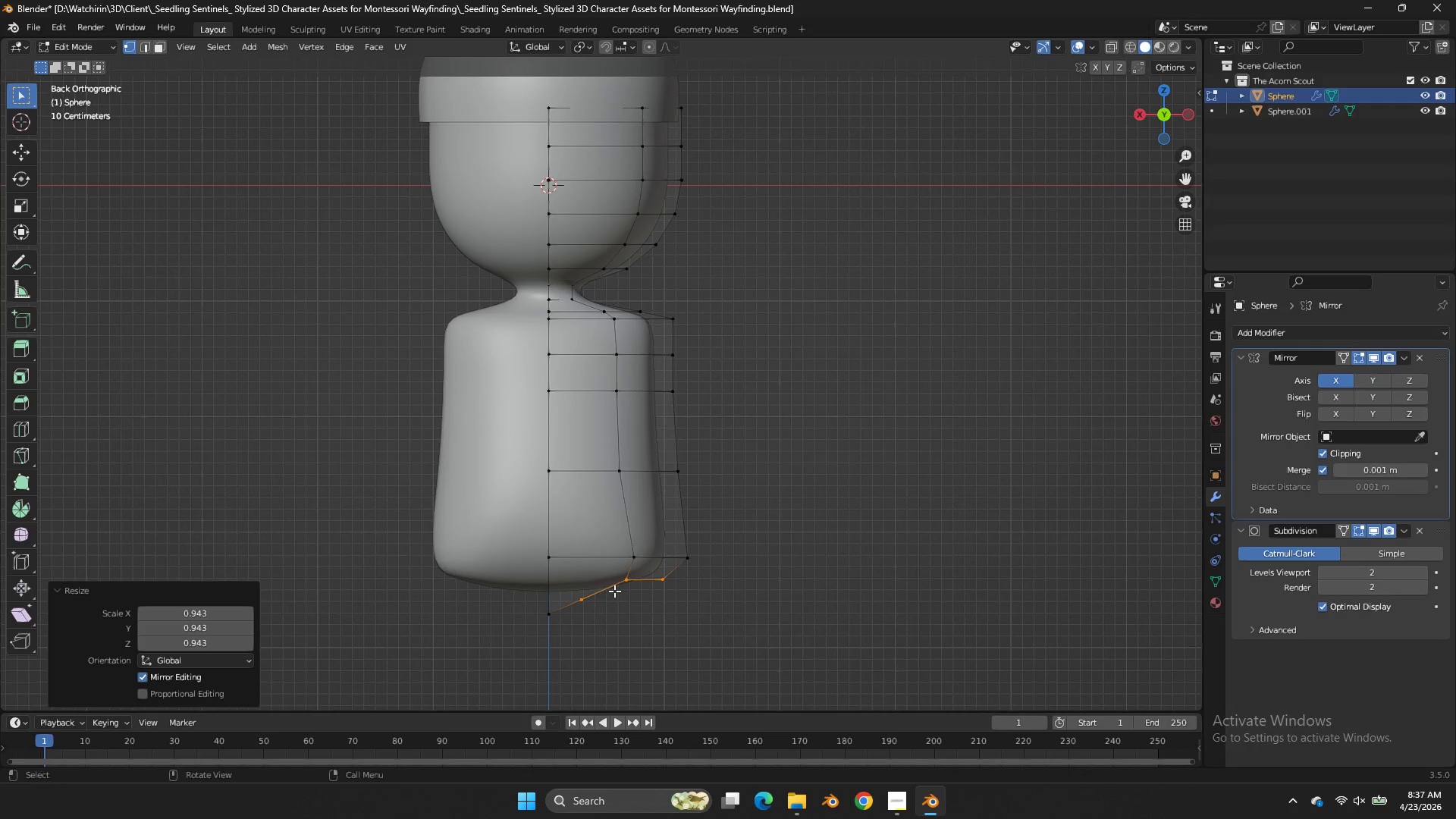 
left_click_drag(start_coordinate=[614, 591], to_coordinate=[563, 612])
 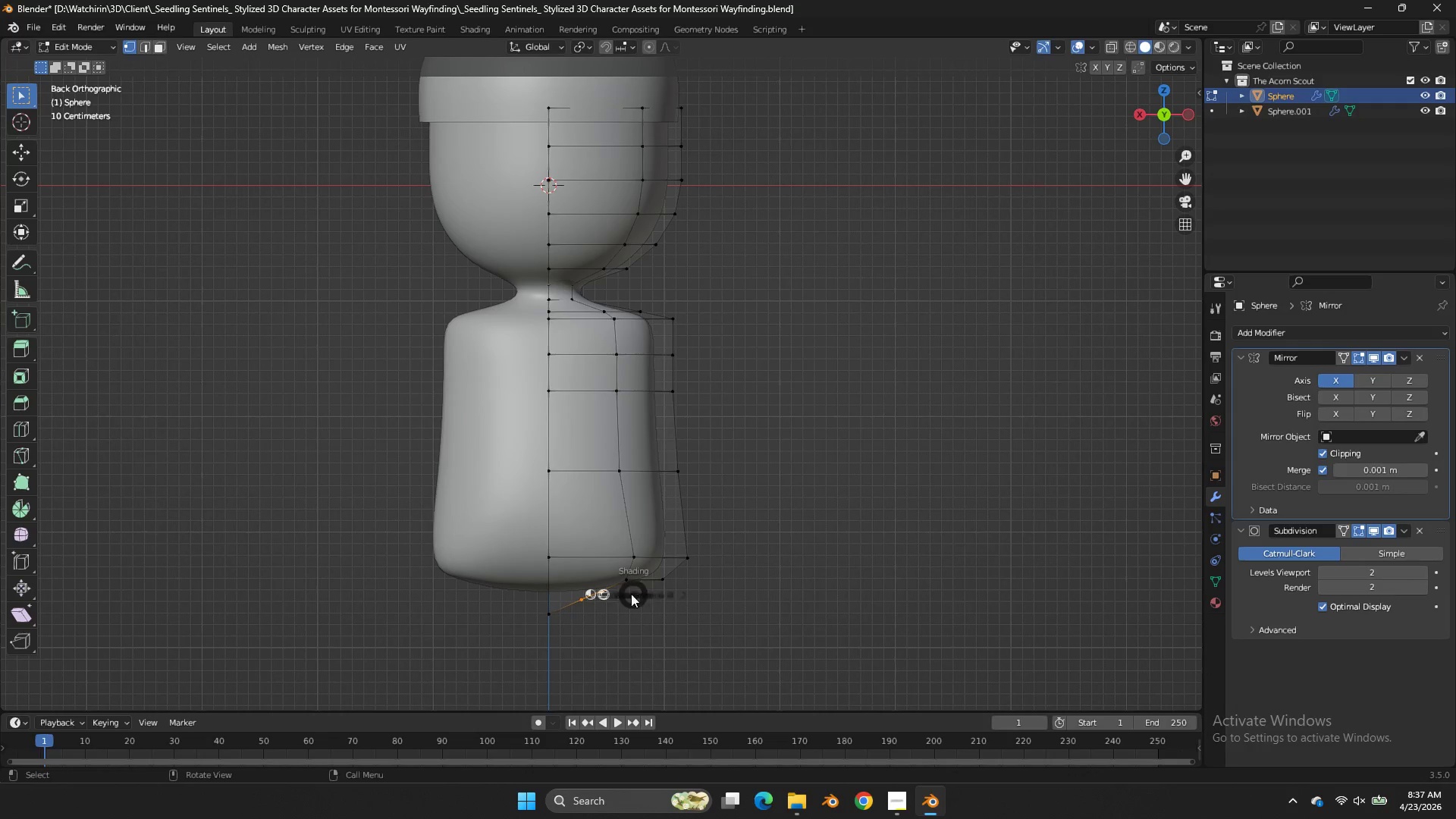 
type(zg)
 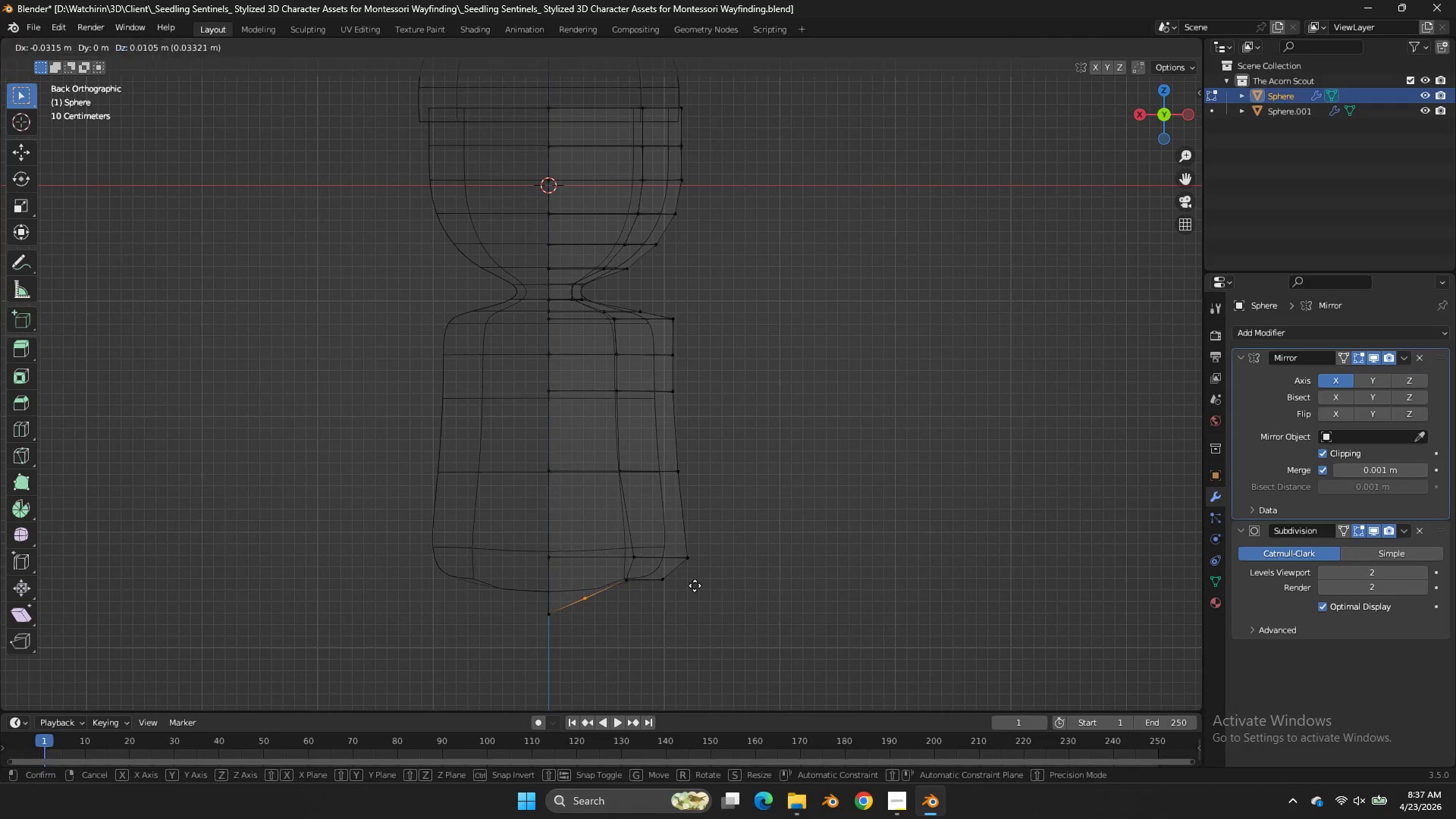 
hold_key(key=ShiftLeft, duration=0.61)
double_click([768, 557])
 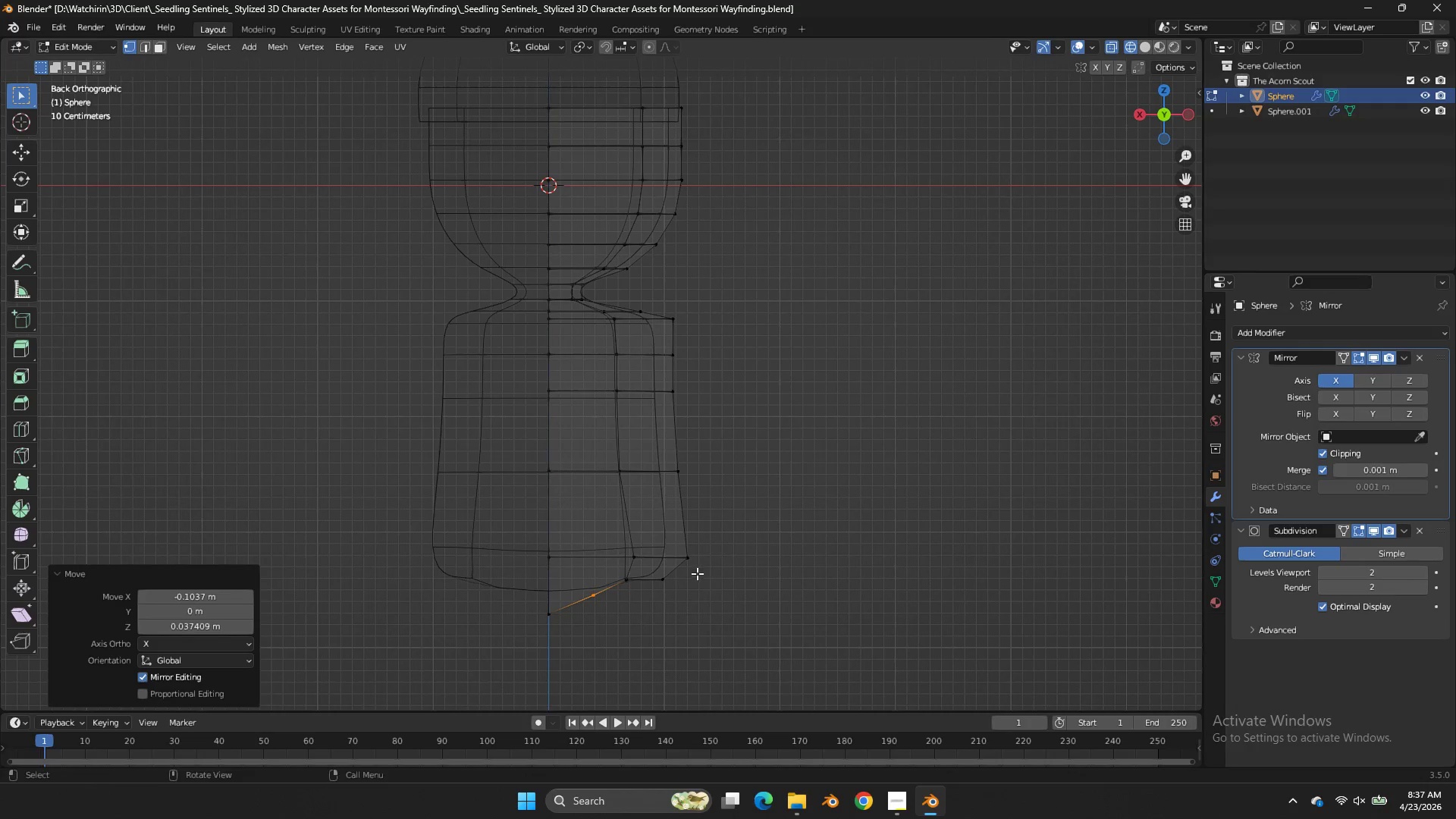 
left_click_drag(start_coordinate=[697, 573], to_coordinate=[592, 627])
 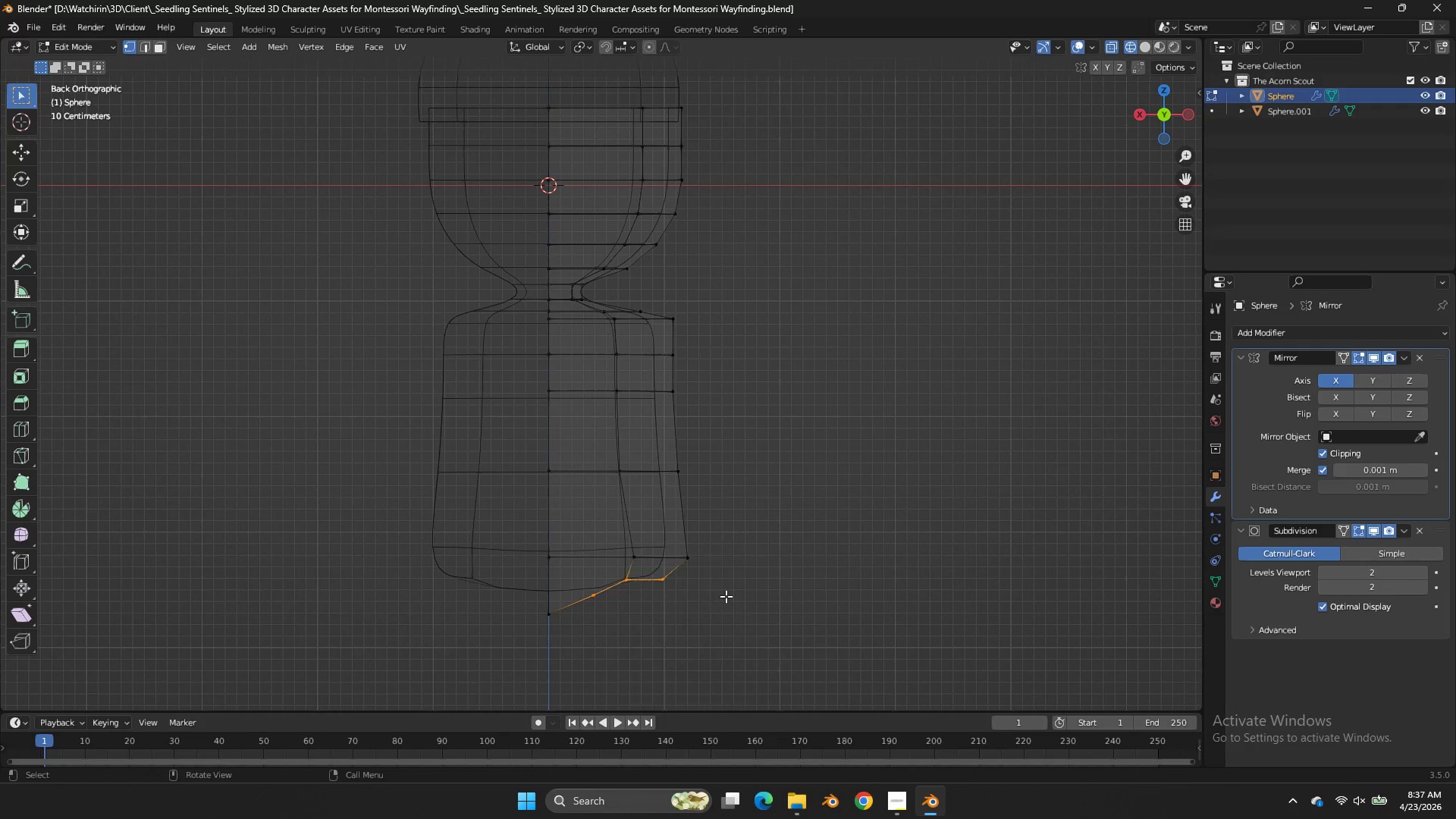 
type(xz)
key(Tab)
key(Tab)
type(zsg)
 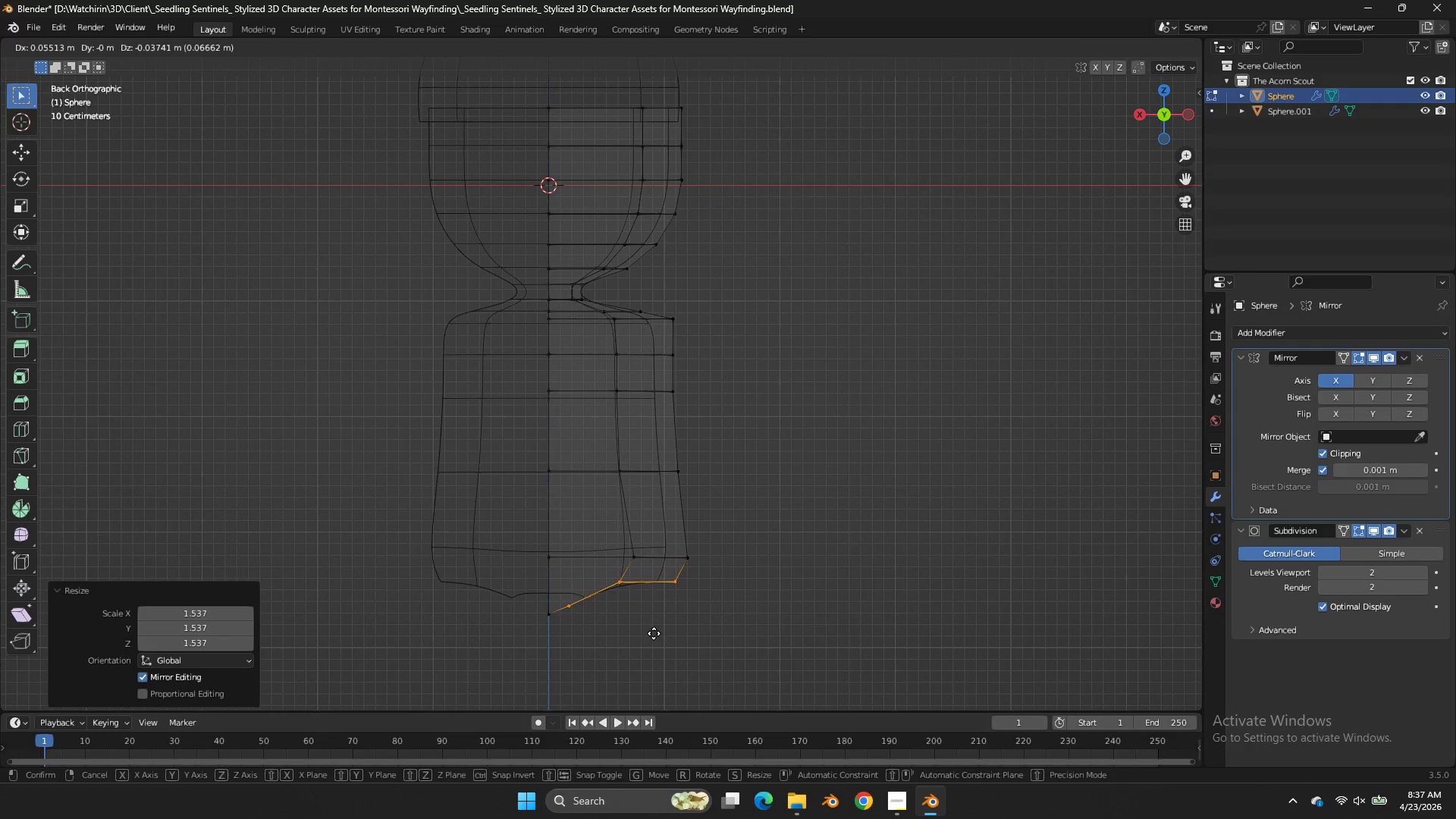 
left_click_drag(start_coordinate=[686, 573], to_coordinate=[582, 625])
 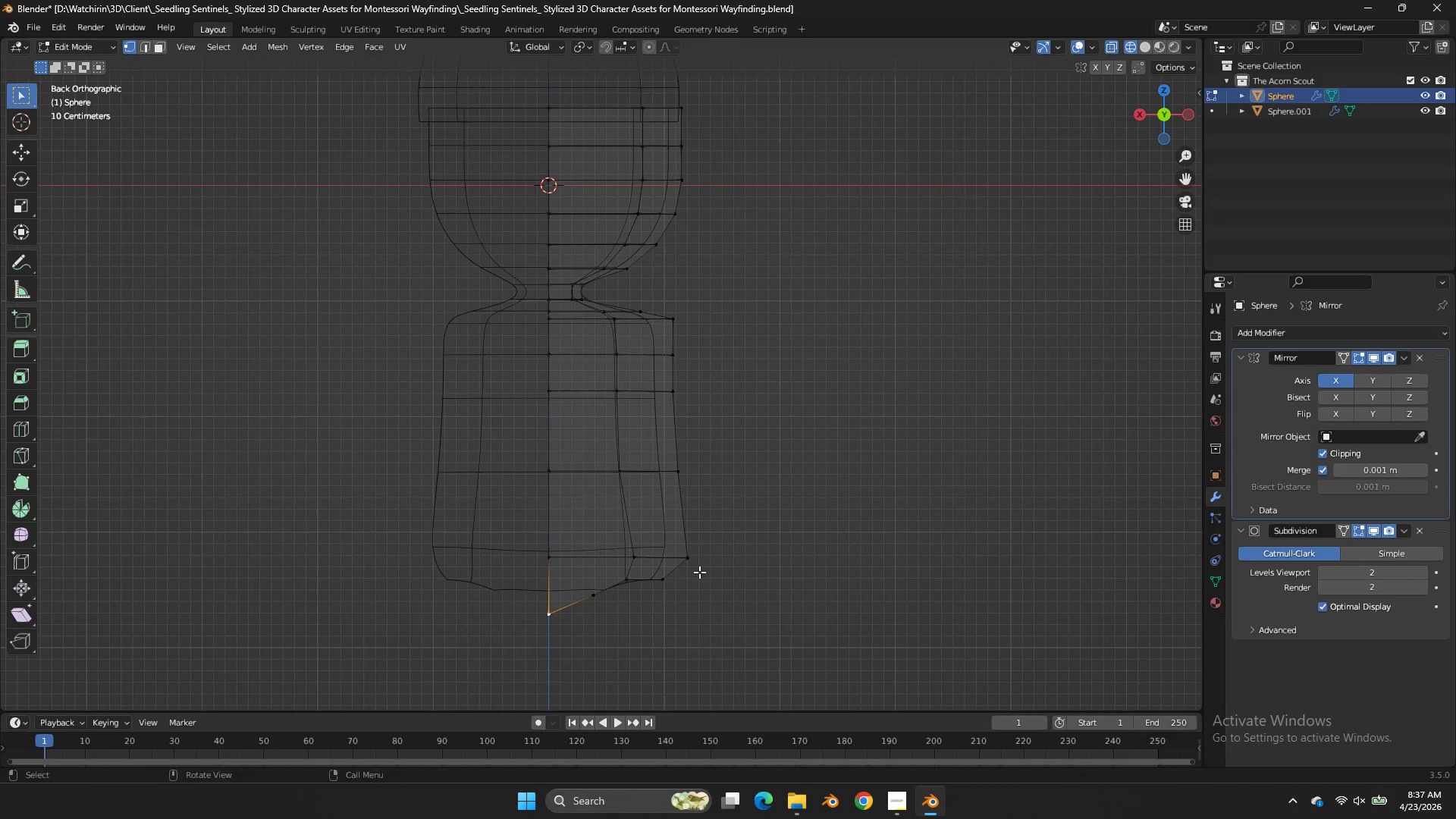 
left_click_drag(start_coordinate=[699, 572], to_coordinate=[575, 624])
 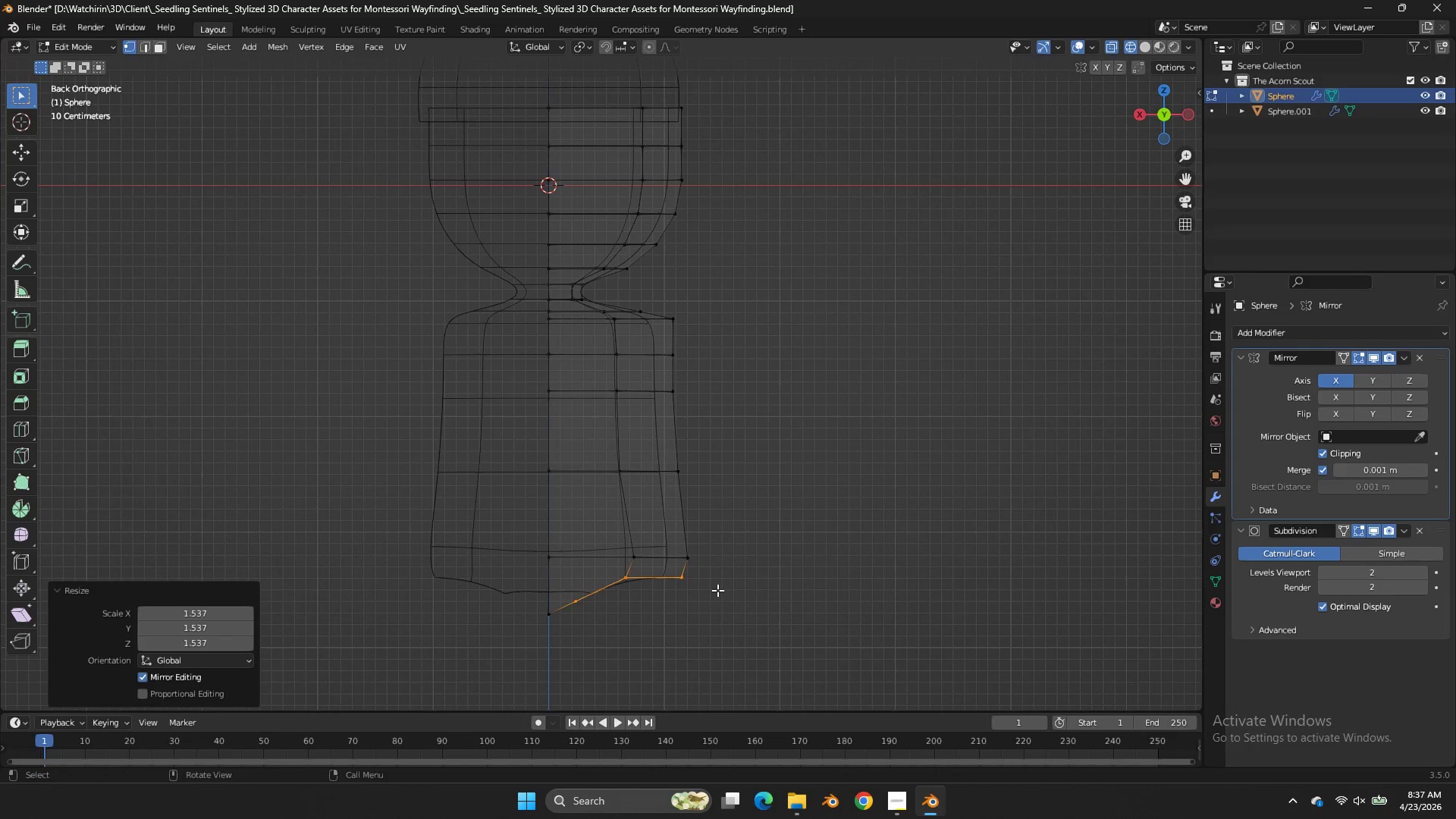 
hold_key(key=ShiftLeft, duration=1.12)
left_click([633, 638])
 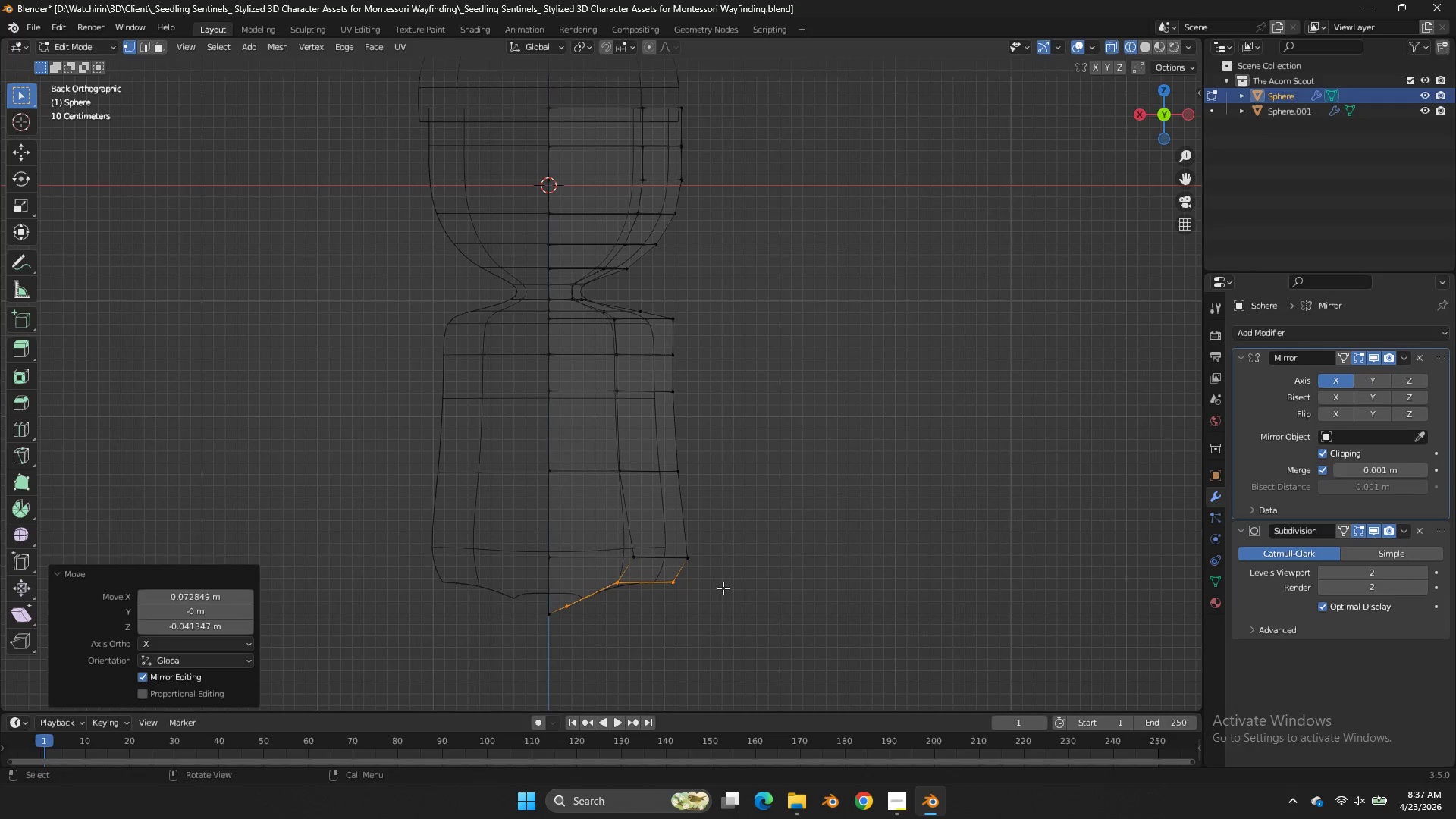 
key(R)
 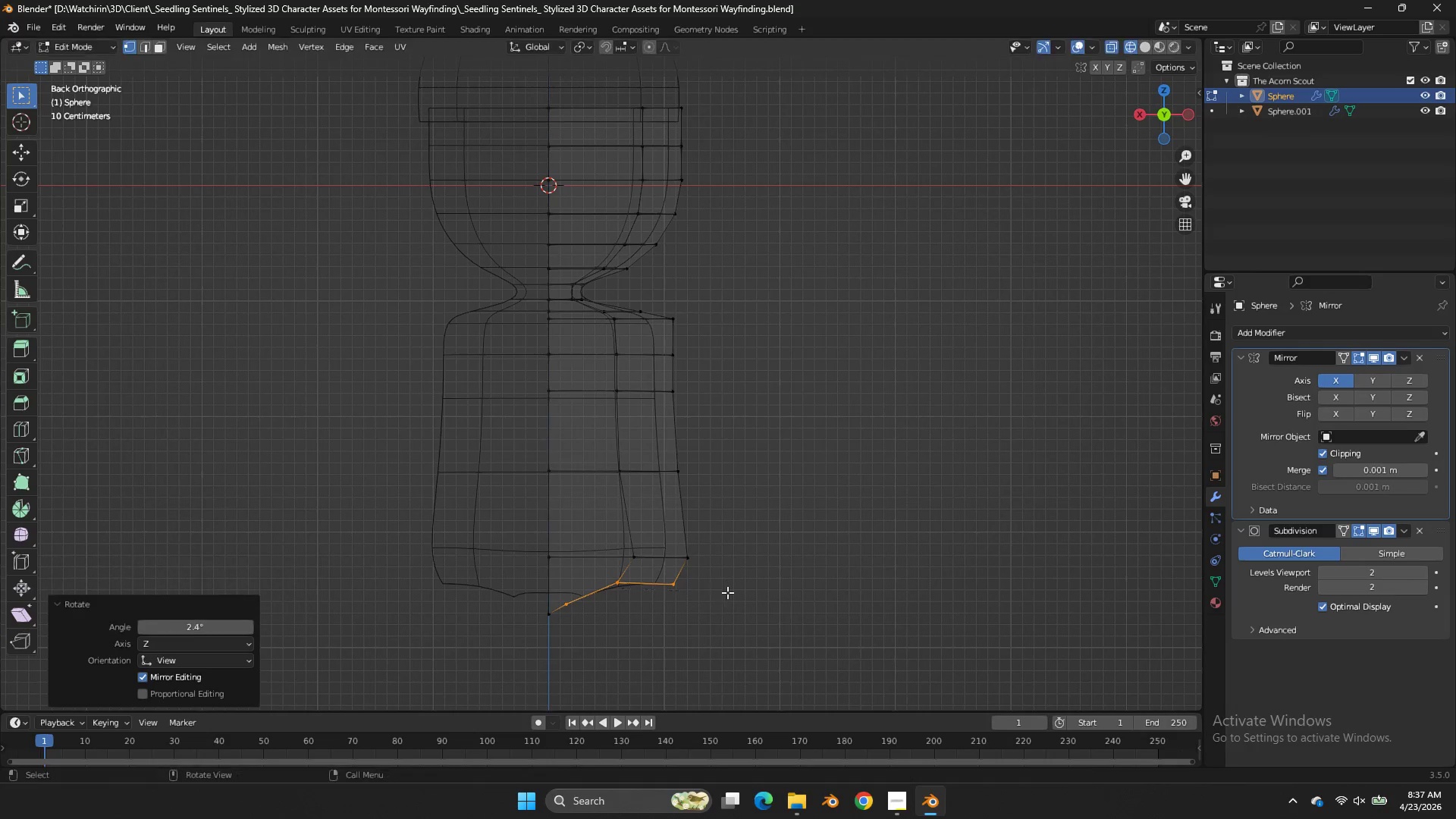 
double_click([727, 592])
 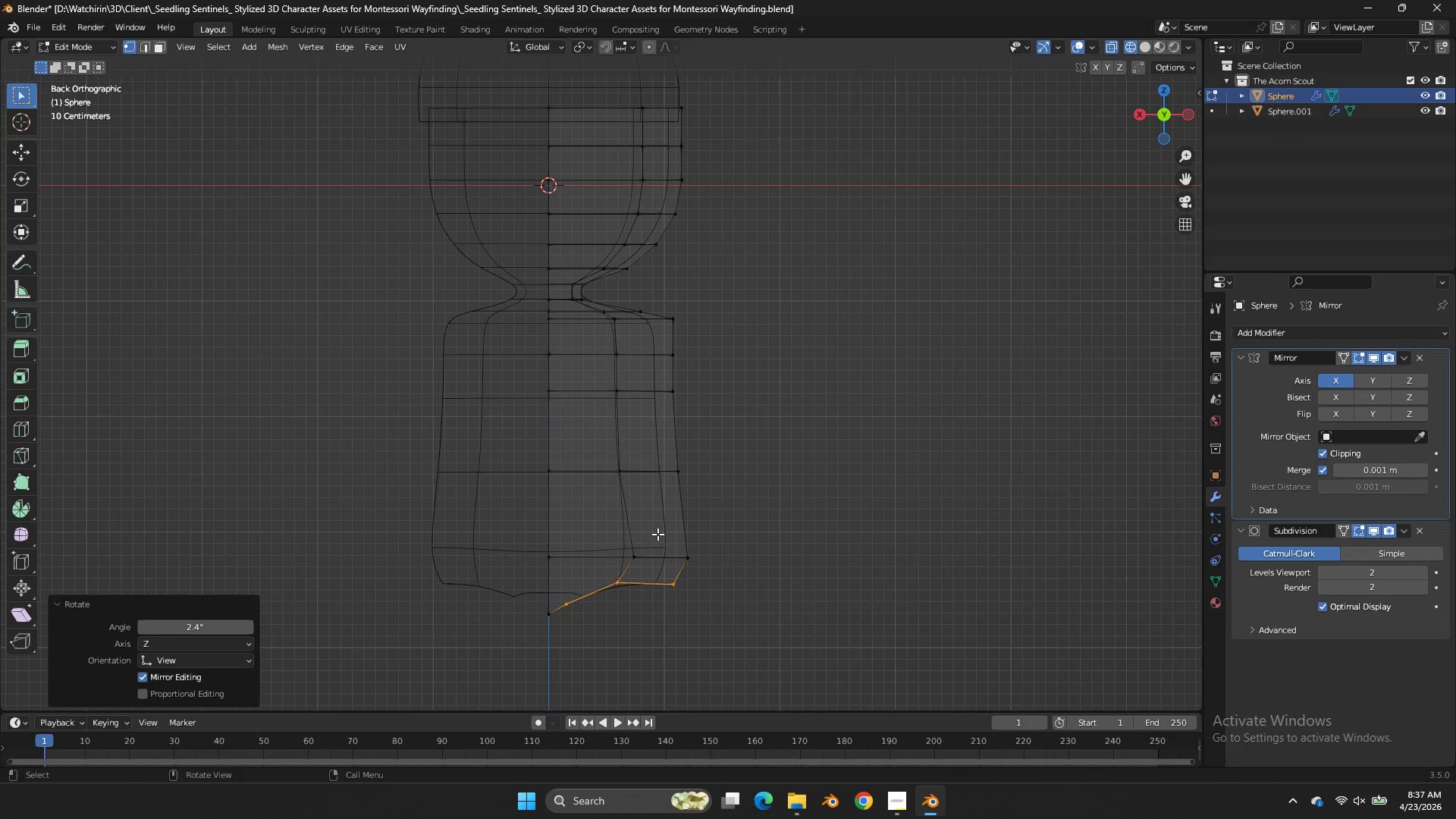 
left_click_drag(start_coordinate=[657, 534], to_coordinate=[608, 569])
 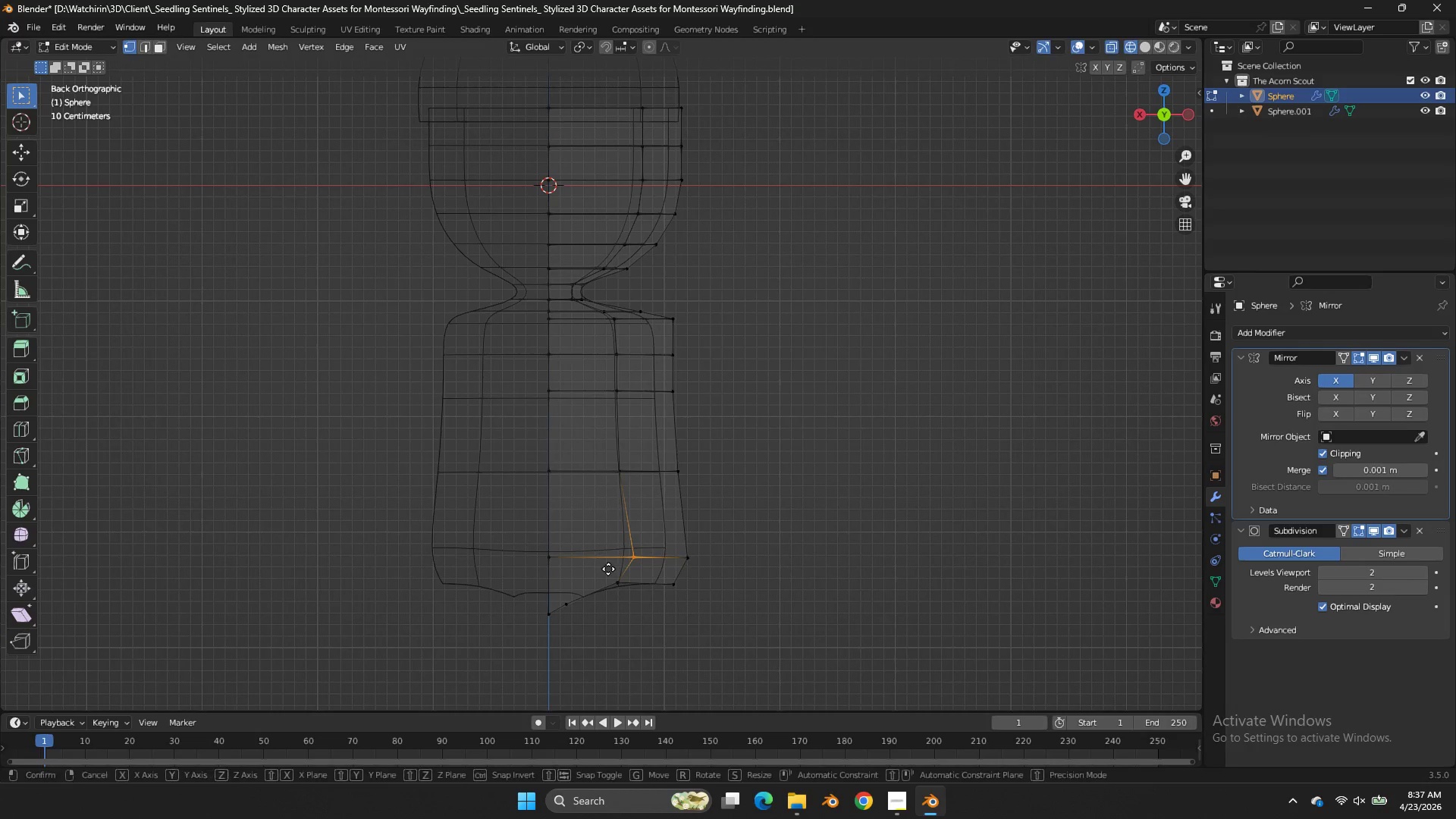 
key(G)
 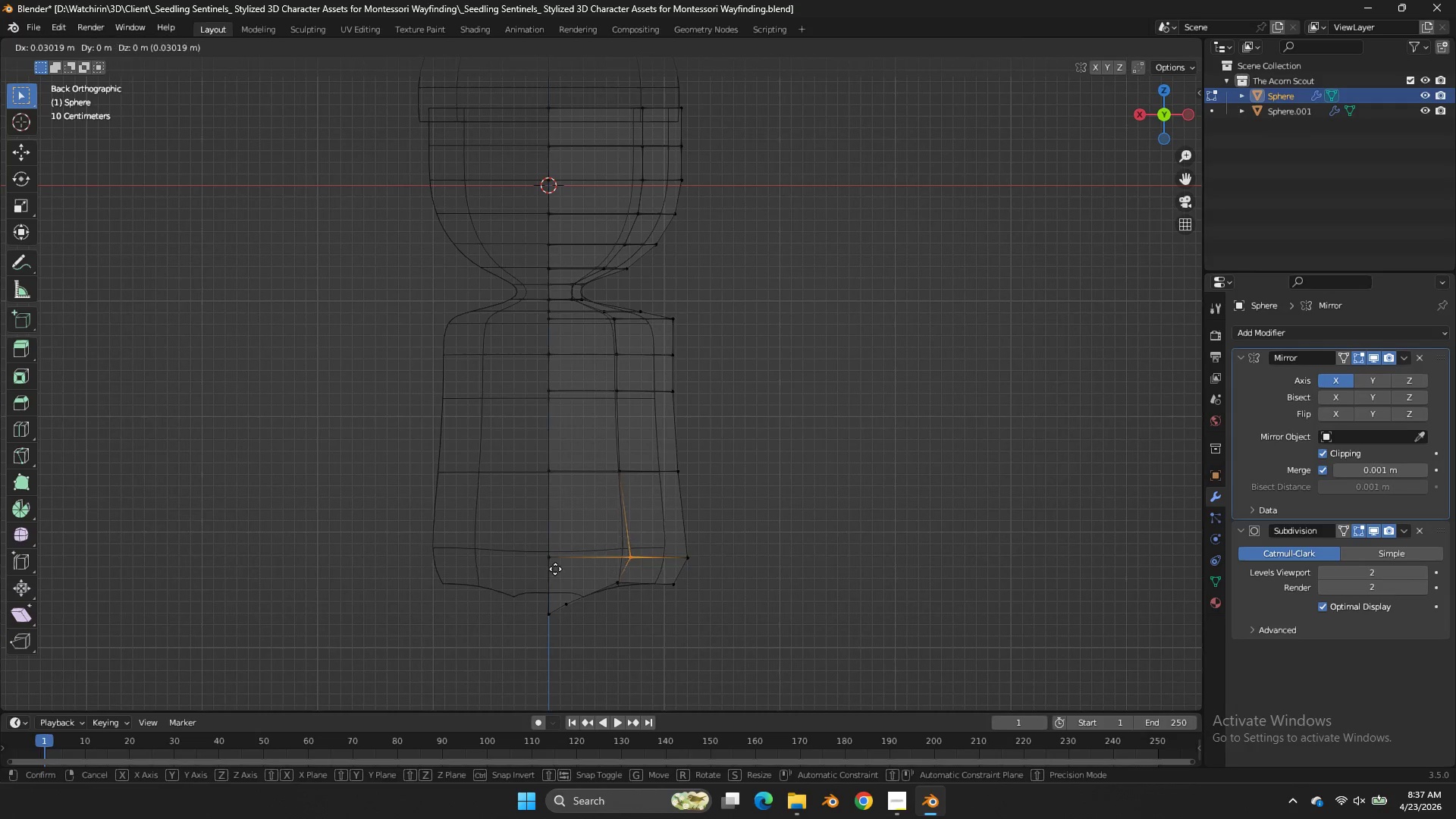 
hold_key(key=ShiftLeft, duration=0.81)
left_click([457, 566])
 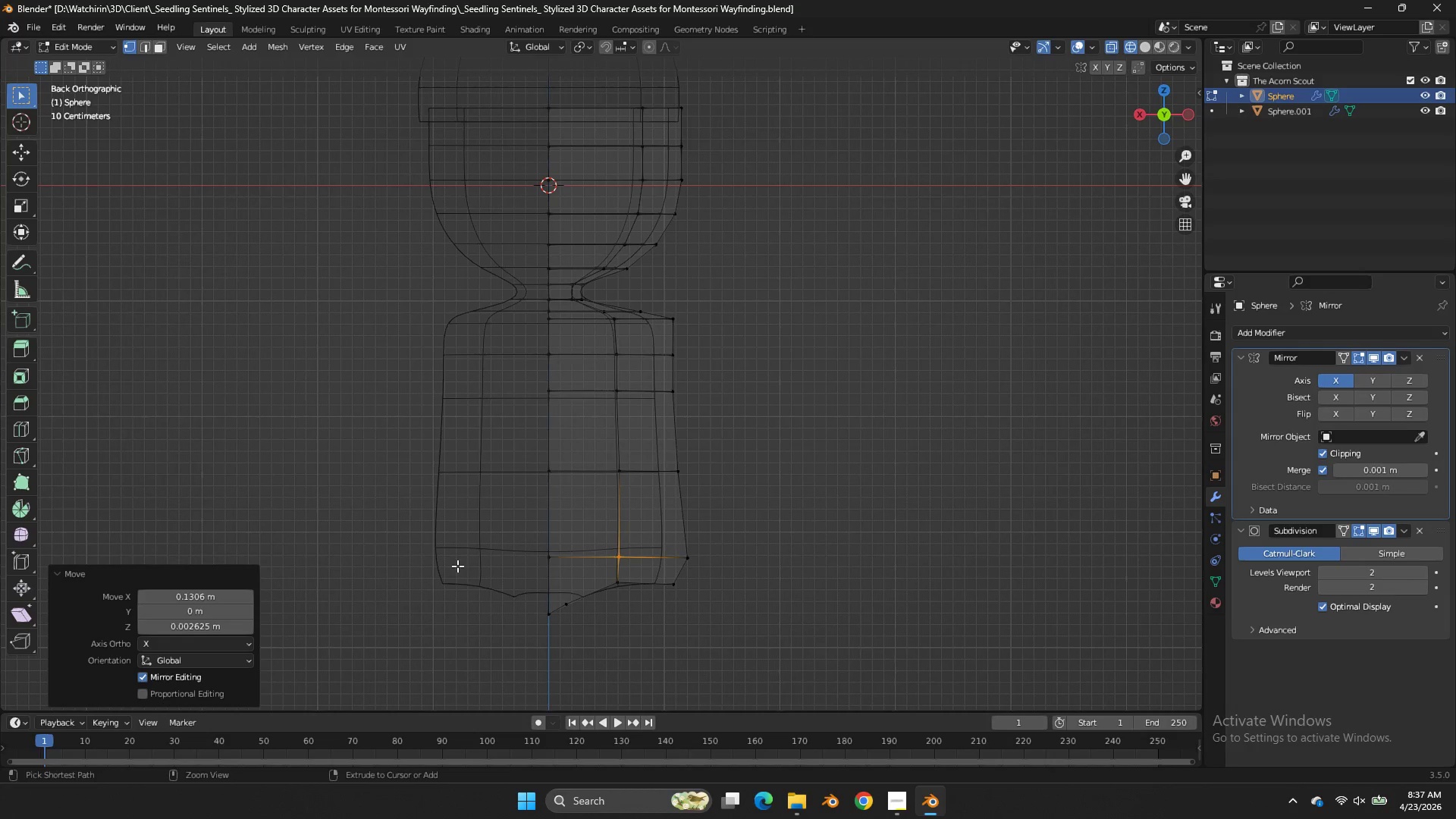 
key(Control+ControlLeft)
 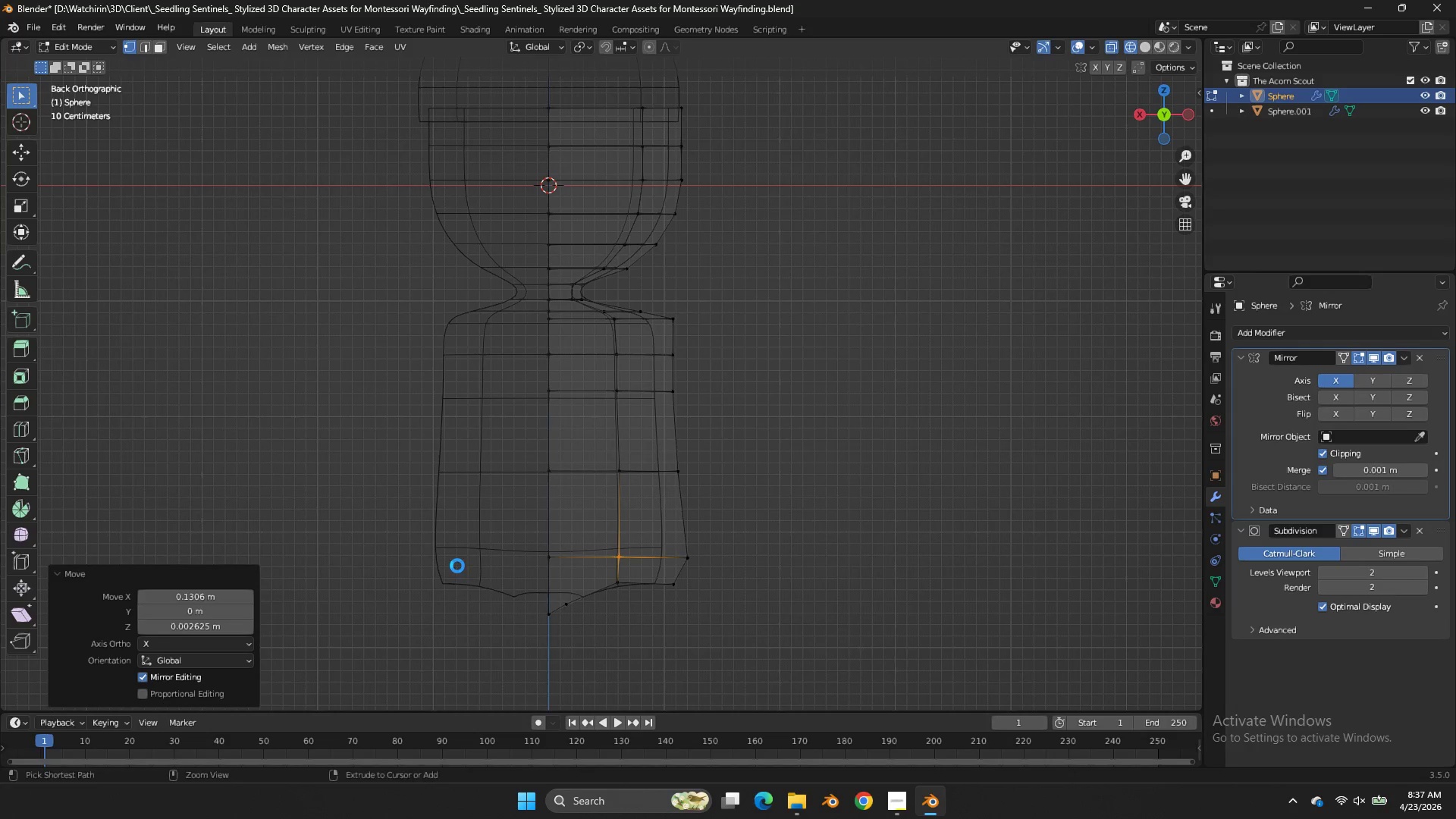 
key(Control+S)
 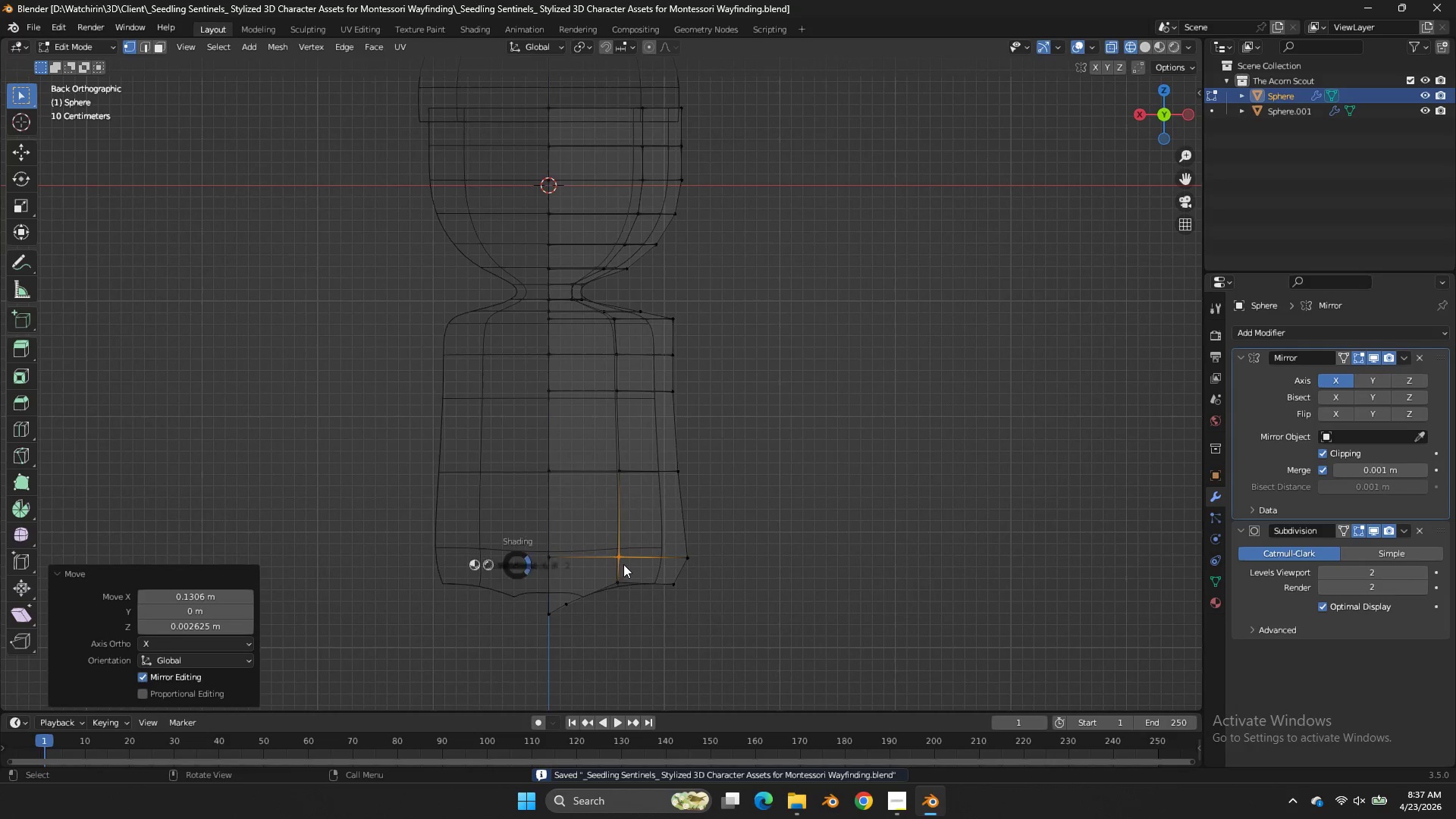 
key(Z)
 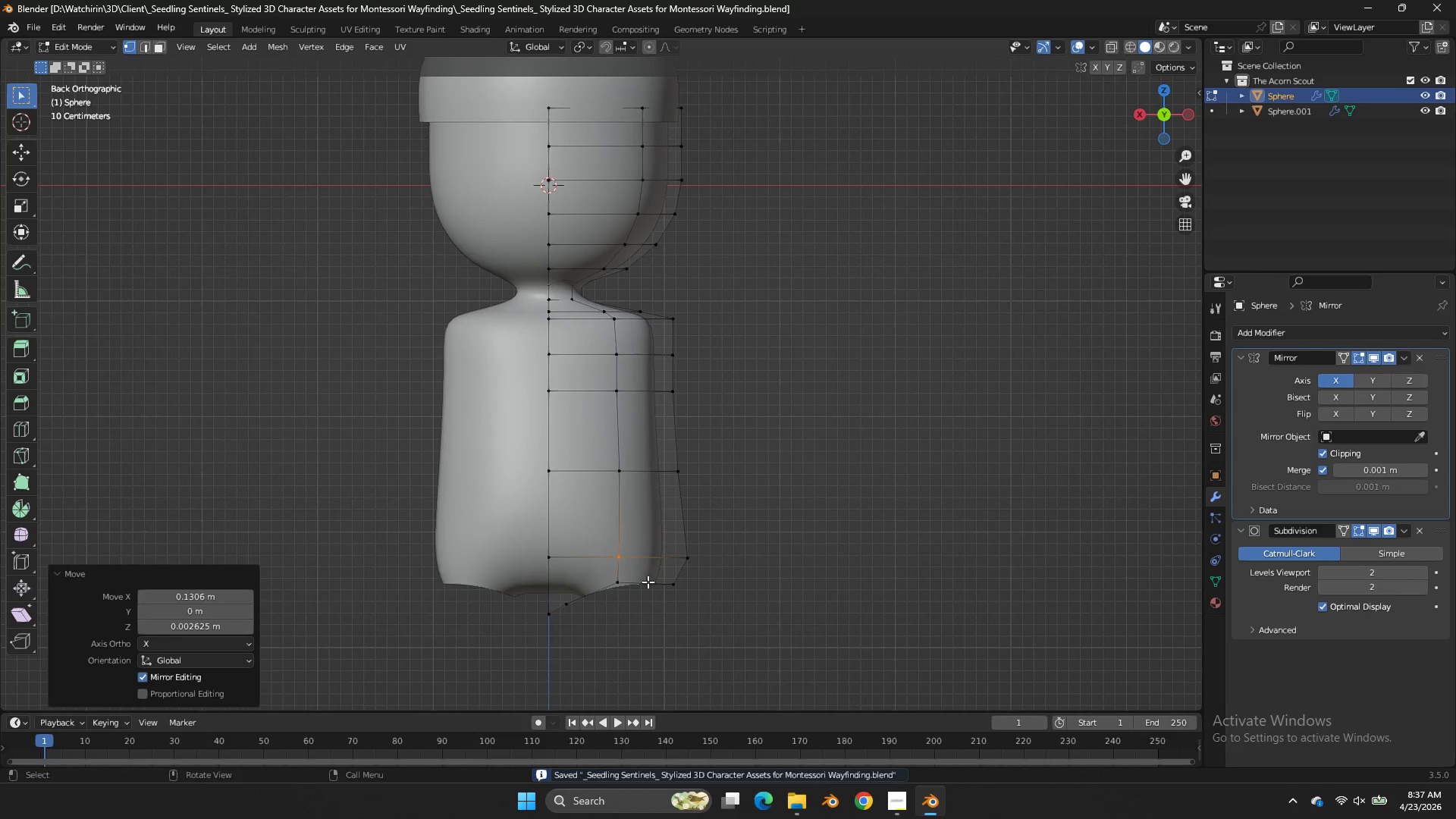 
hold_key(key=AltLeft, duration=0.45)
left_click([648, 582])
 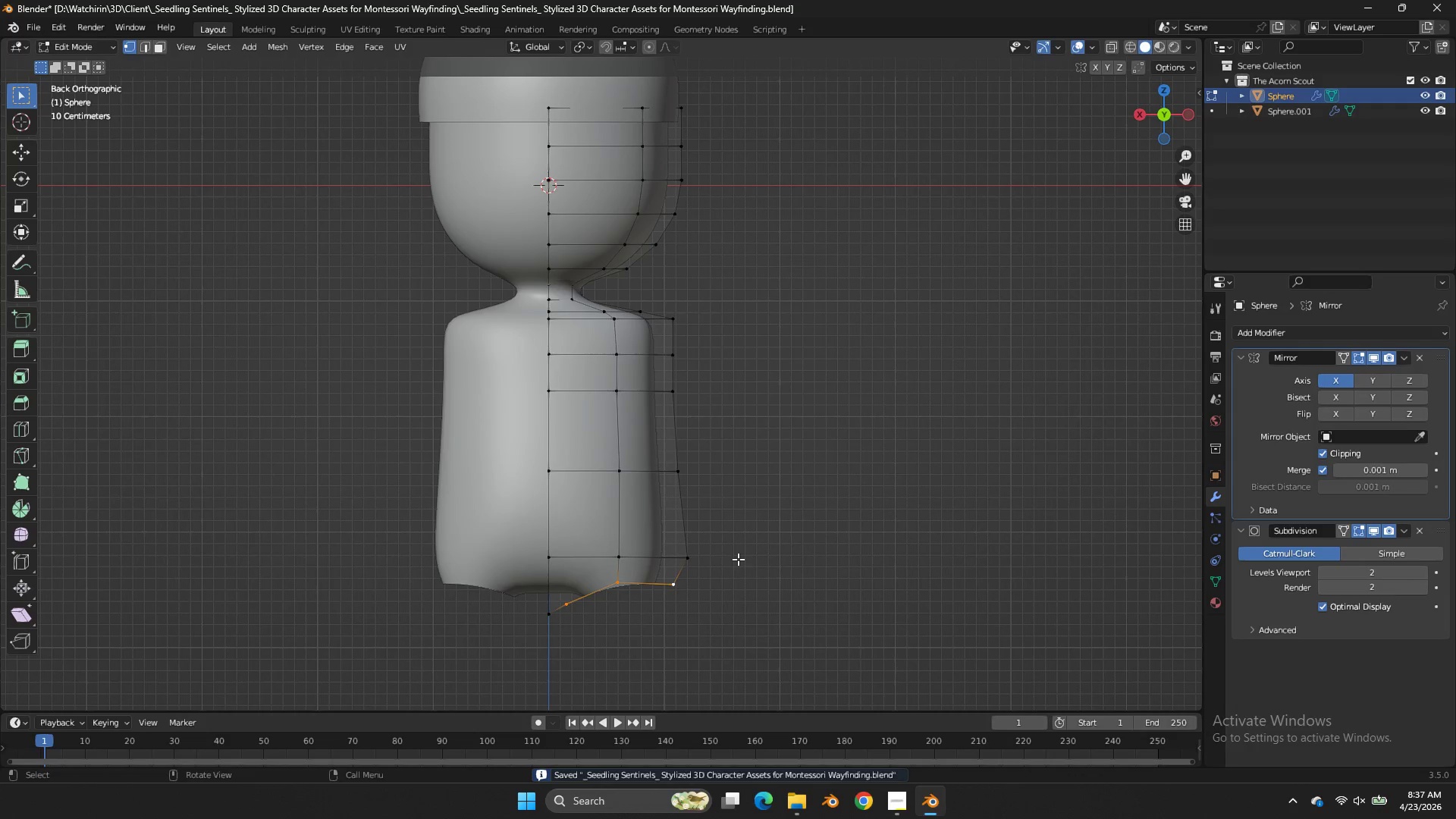 
key(G)
 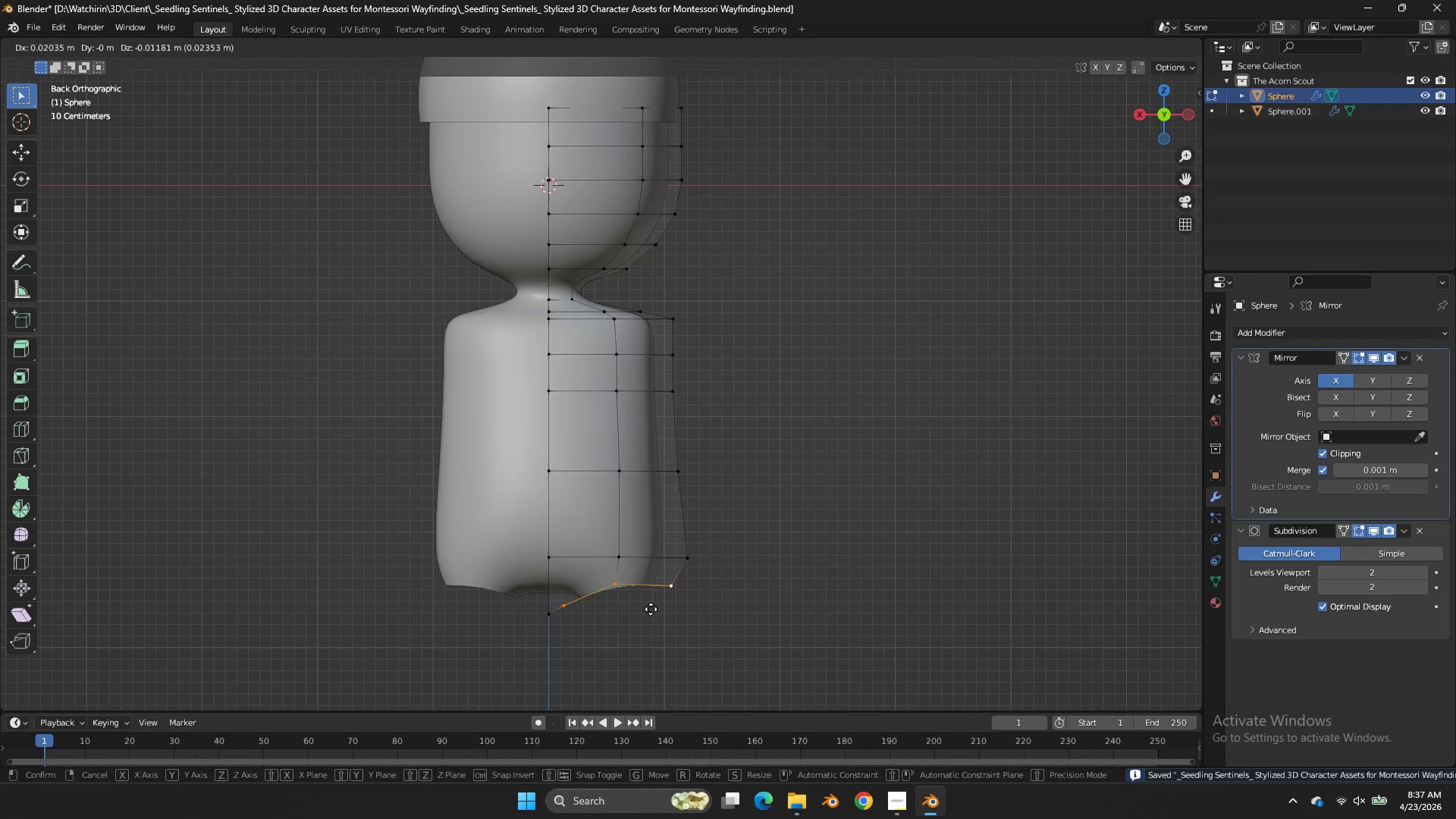 
hold_key(key=ShiftLeft, duration=1.2)
right_click([598, 627])
 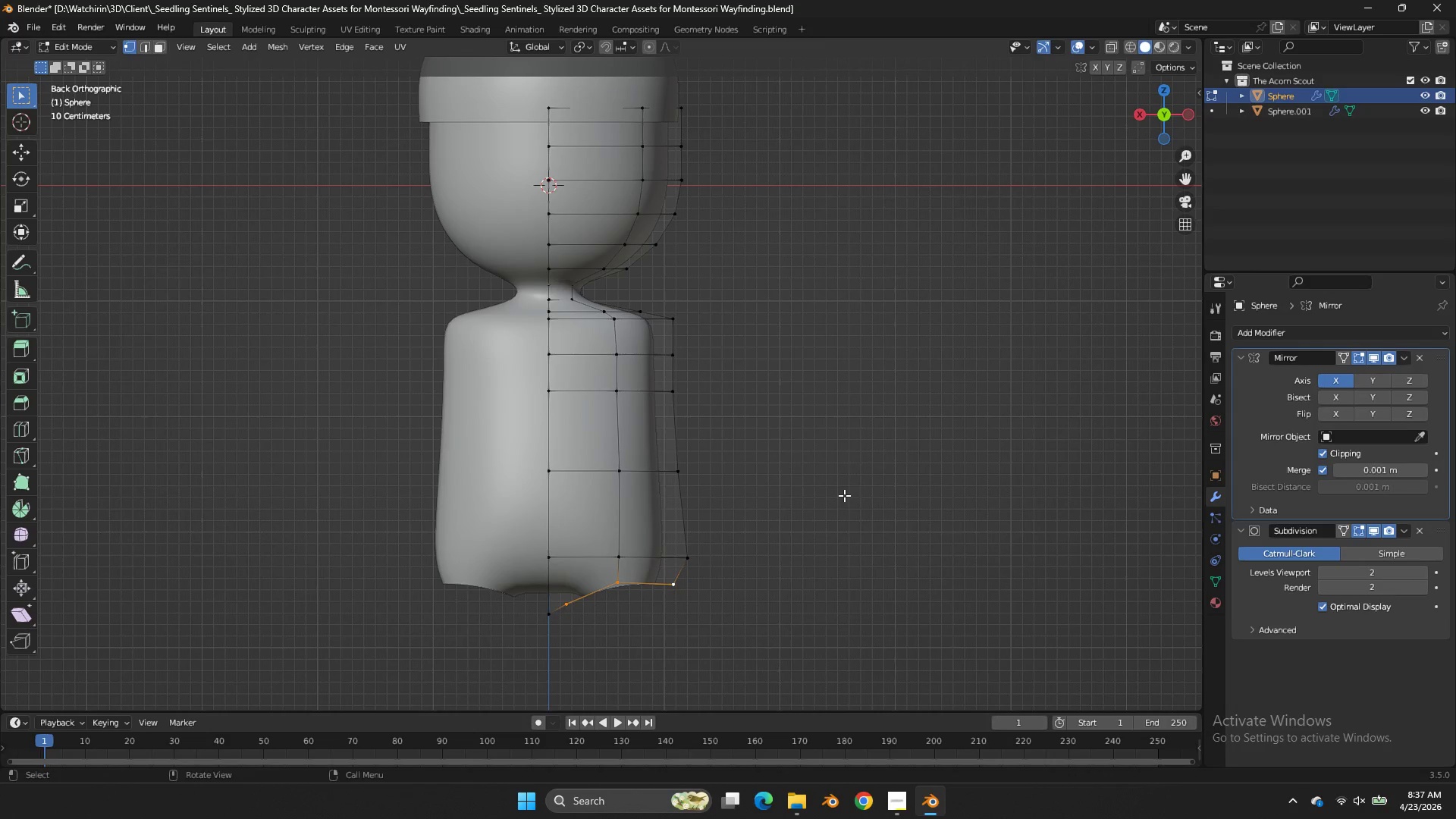 
key(Tab)
 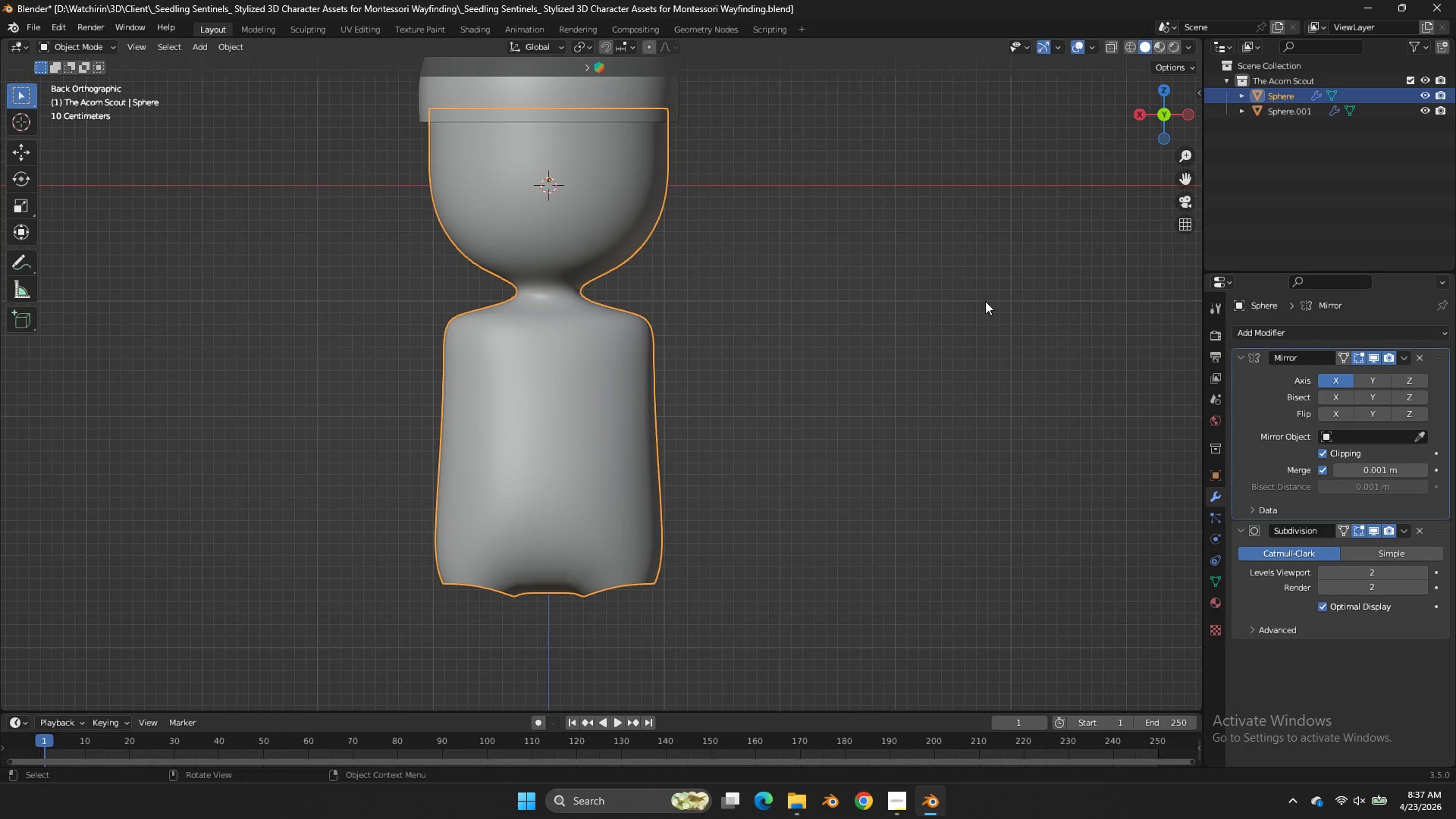 
key(Tab)
 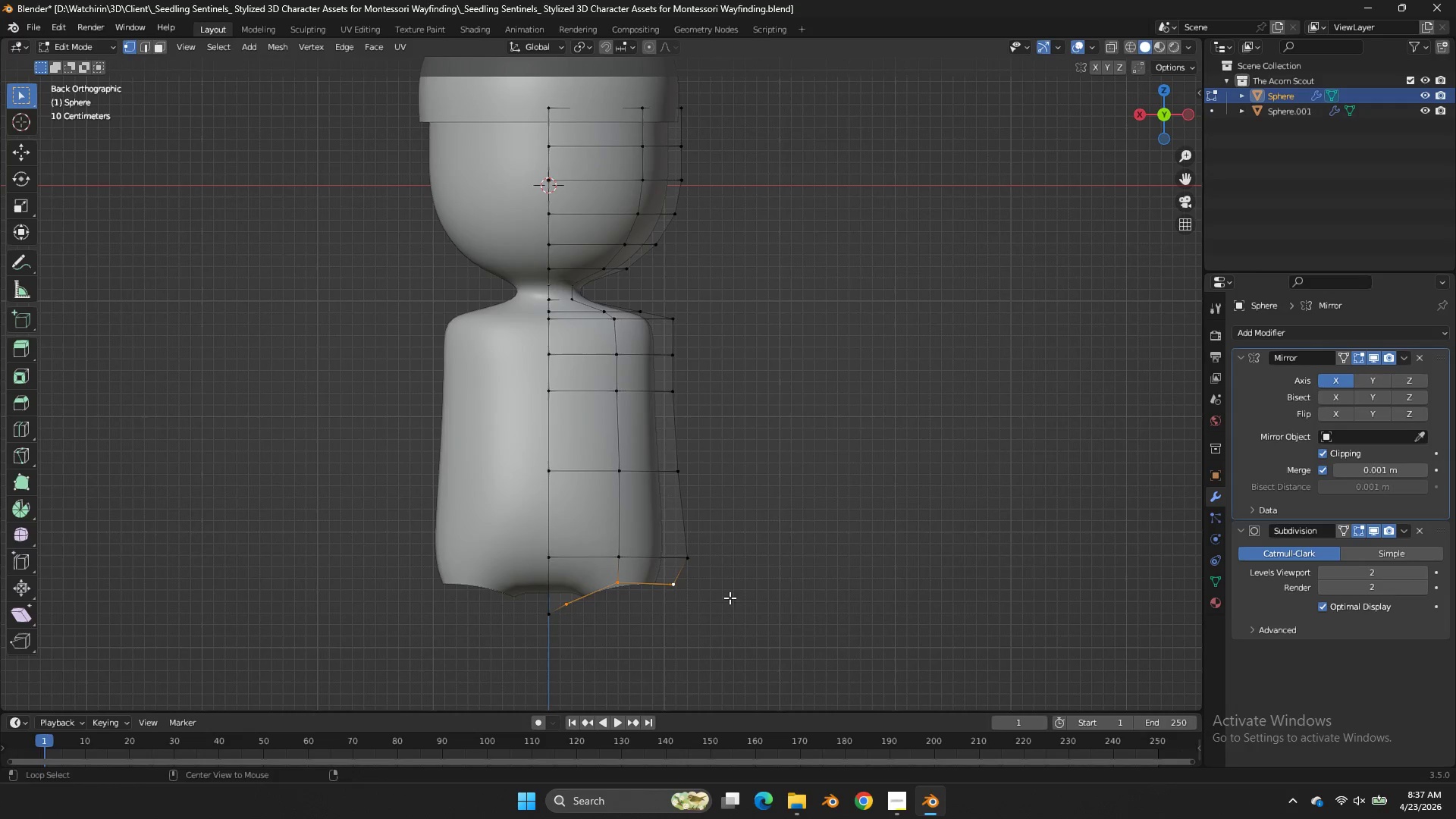 
hold_key(key=AltLeft, duration=0.69)
left_click([667, 563])
 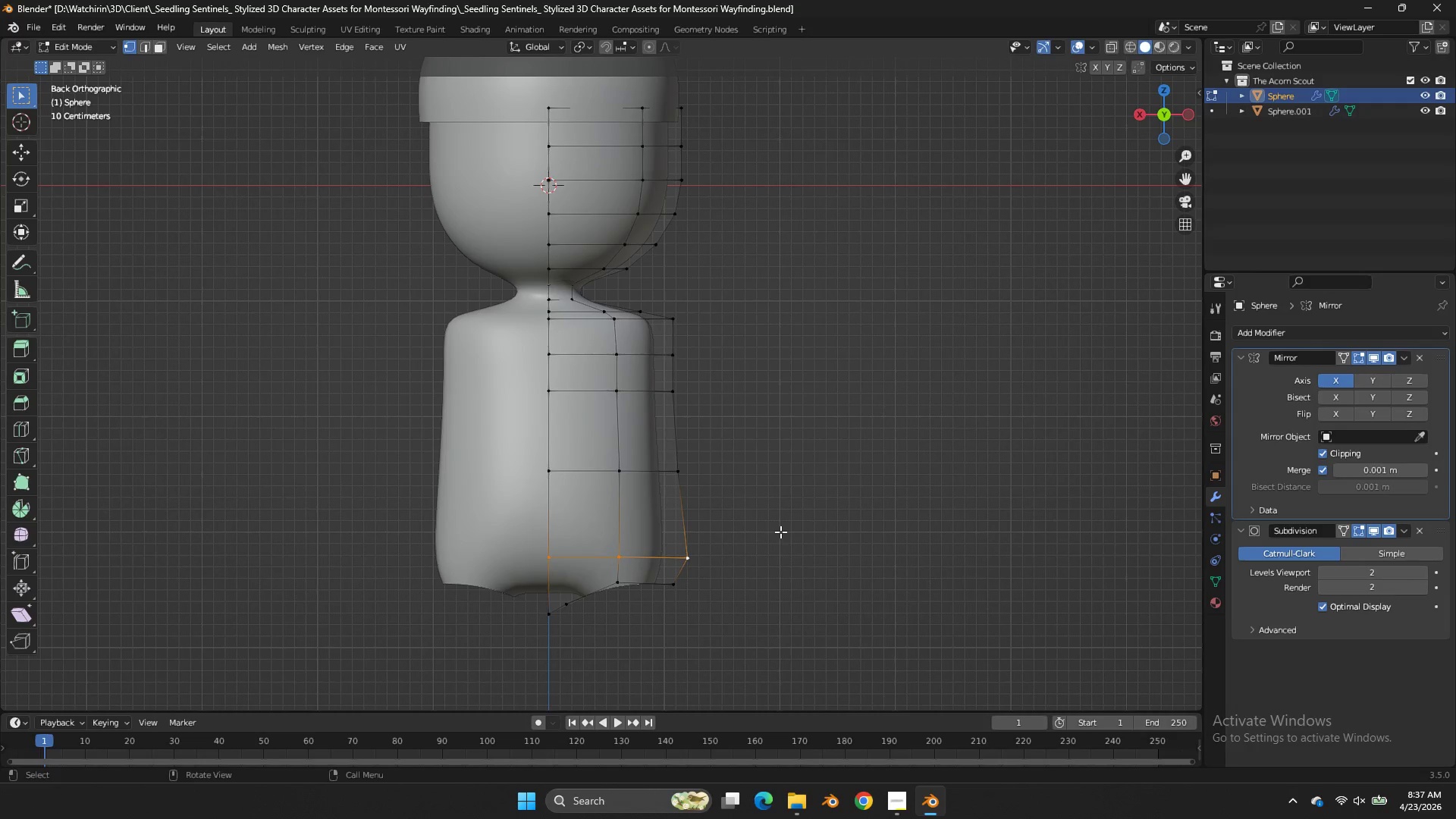 
key(S)
 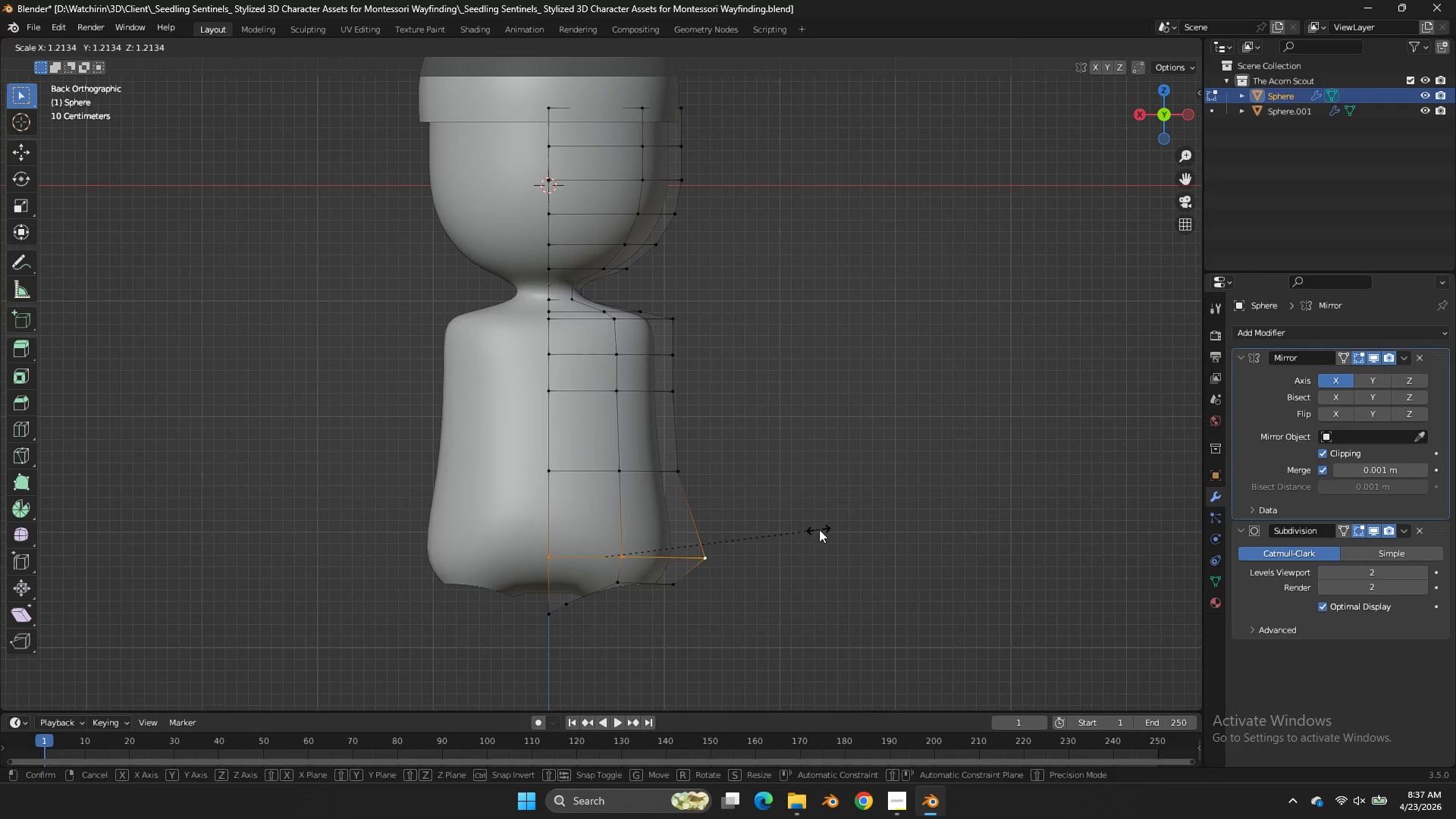 
left_click([819, 529])
 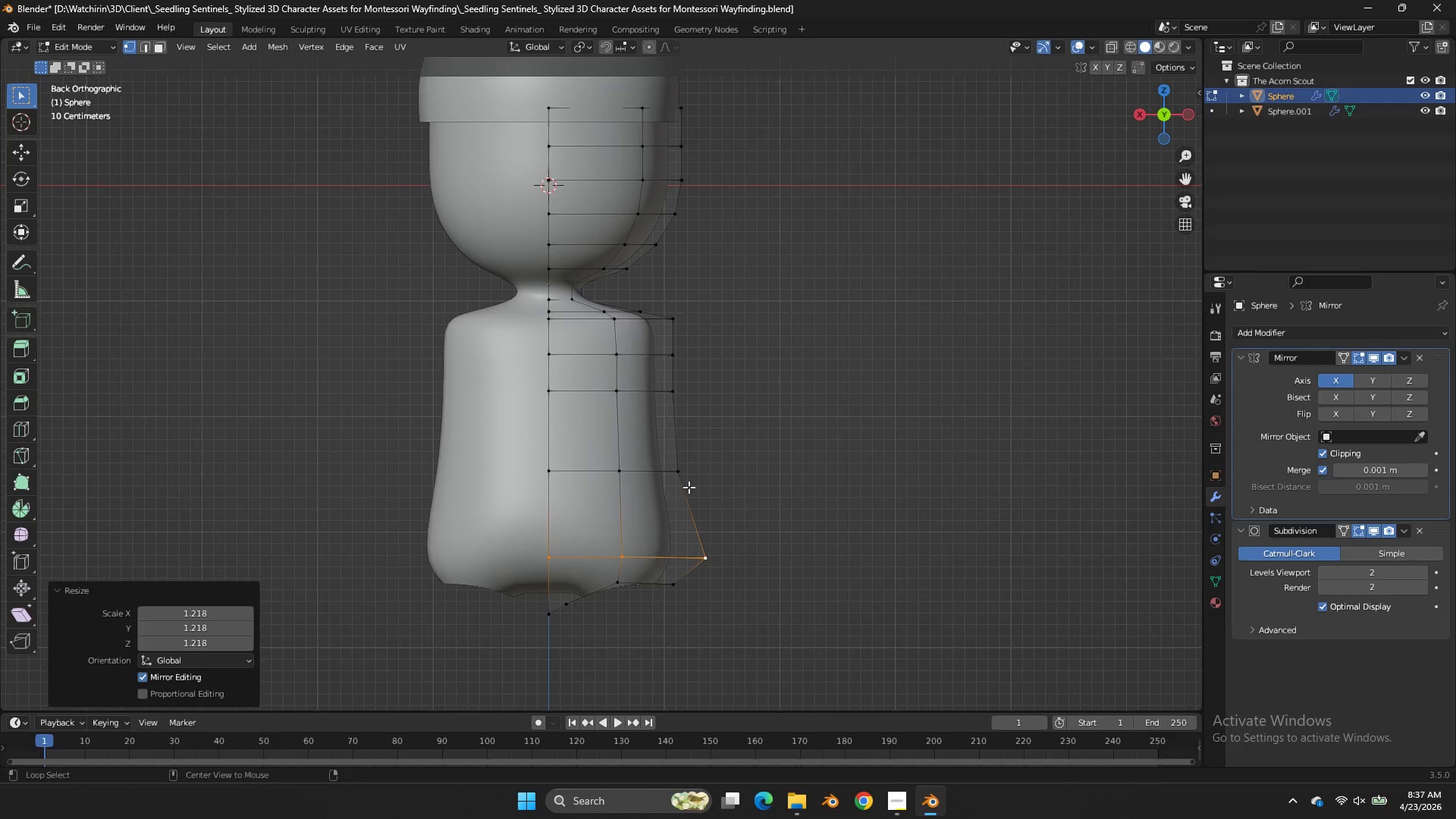 
hold_key(key=AltLeft, duration=0.58)
left_click([670, 479])
 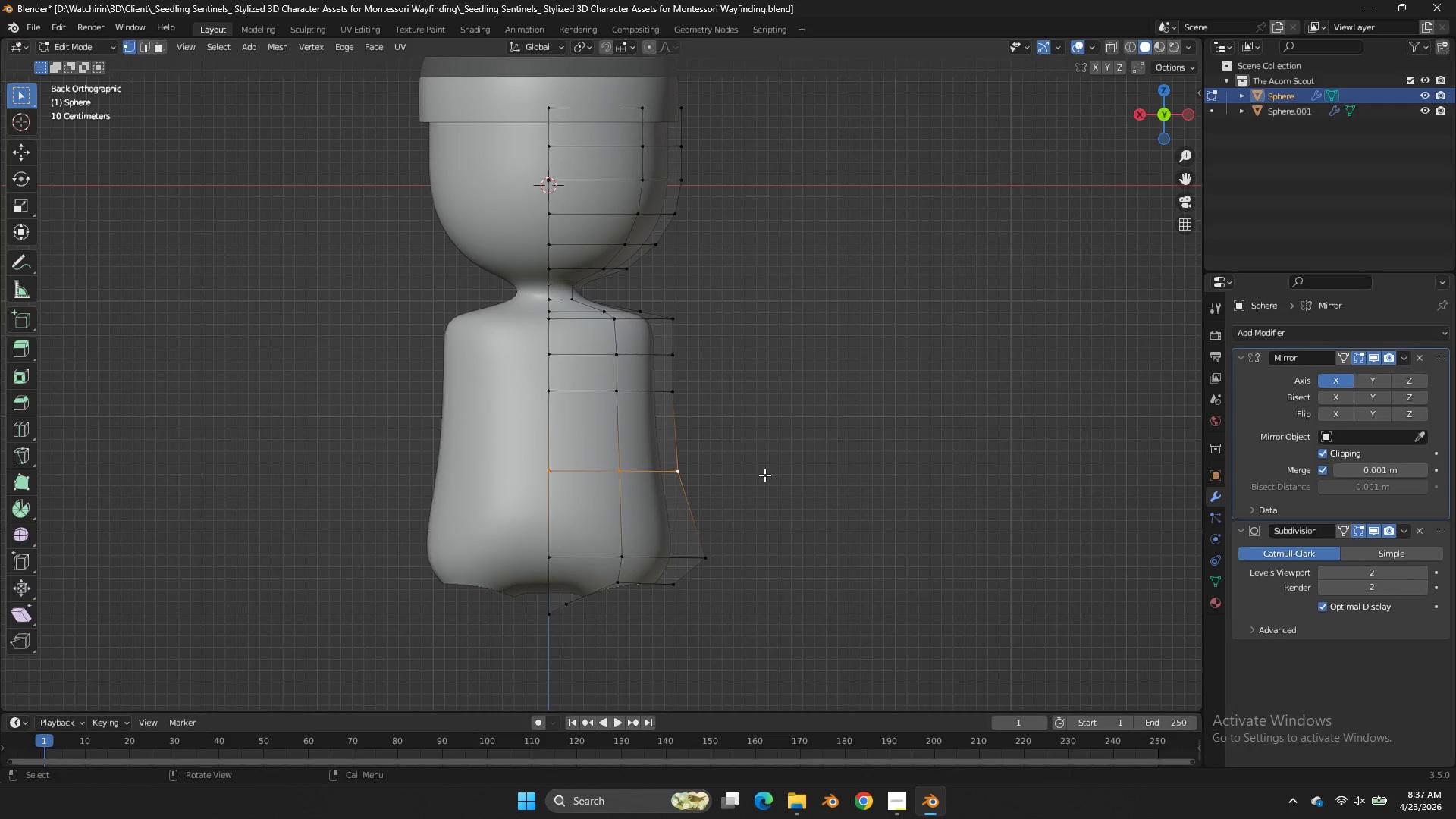 
key(S)
 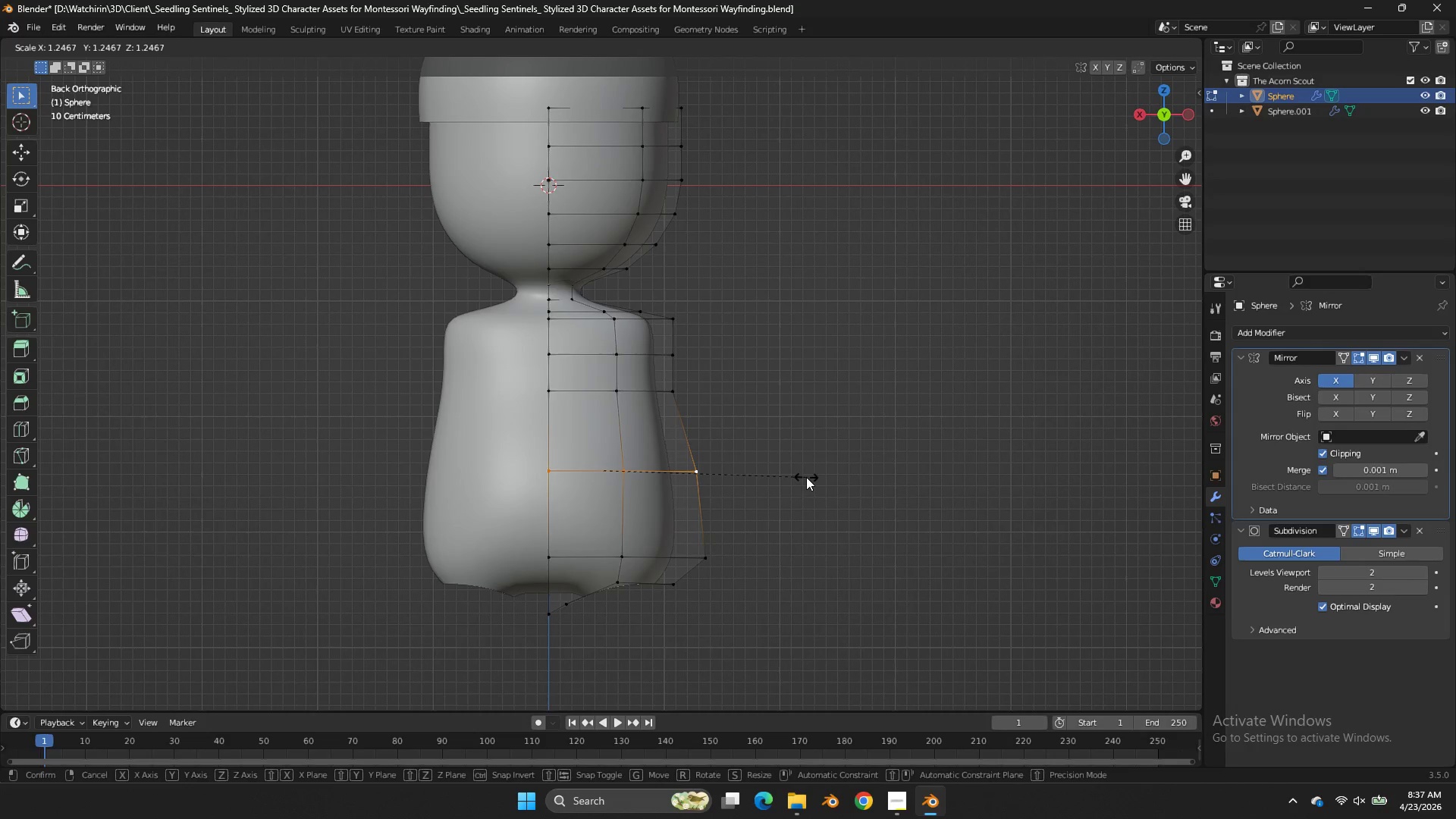 
left_click([806, 477])
 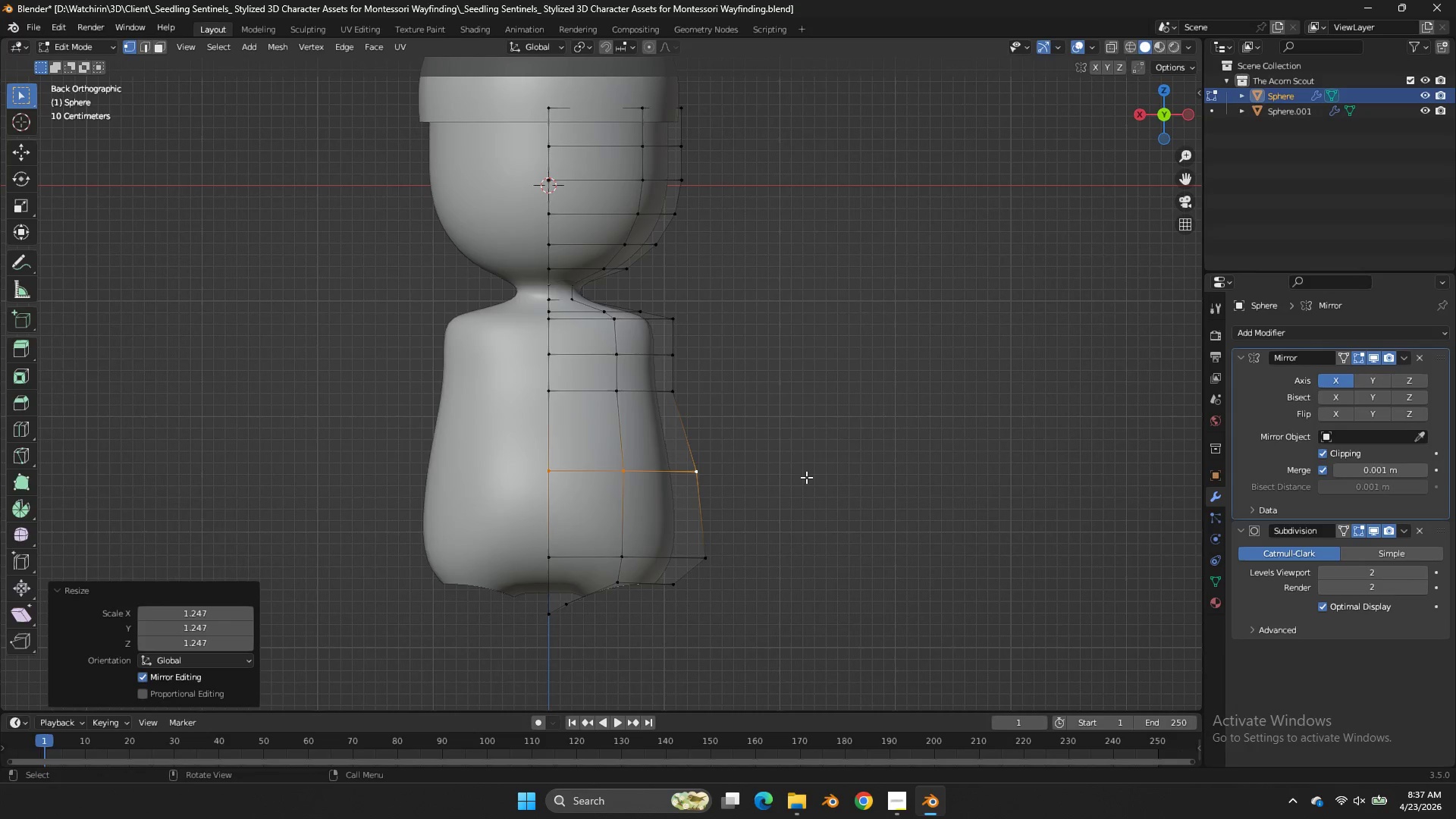 
key(Tab)
 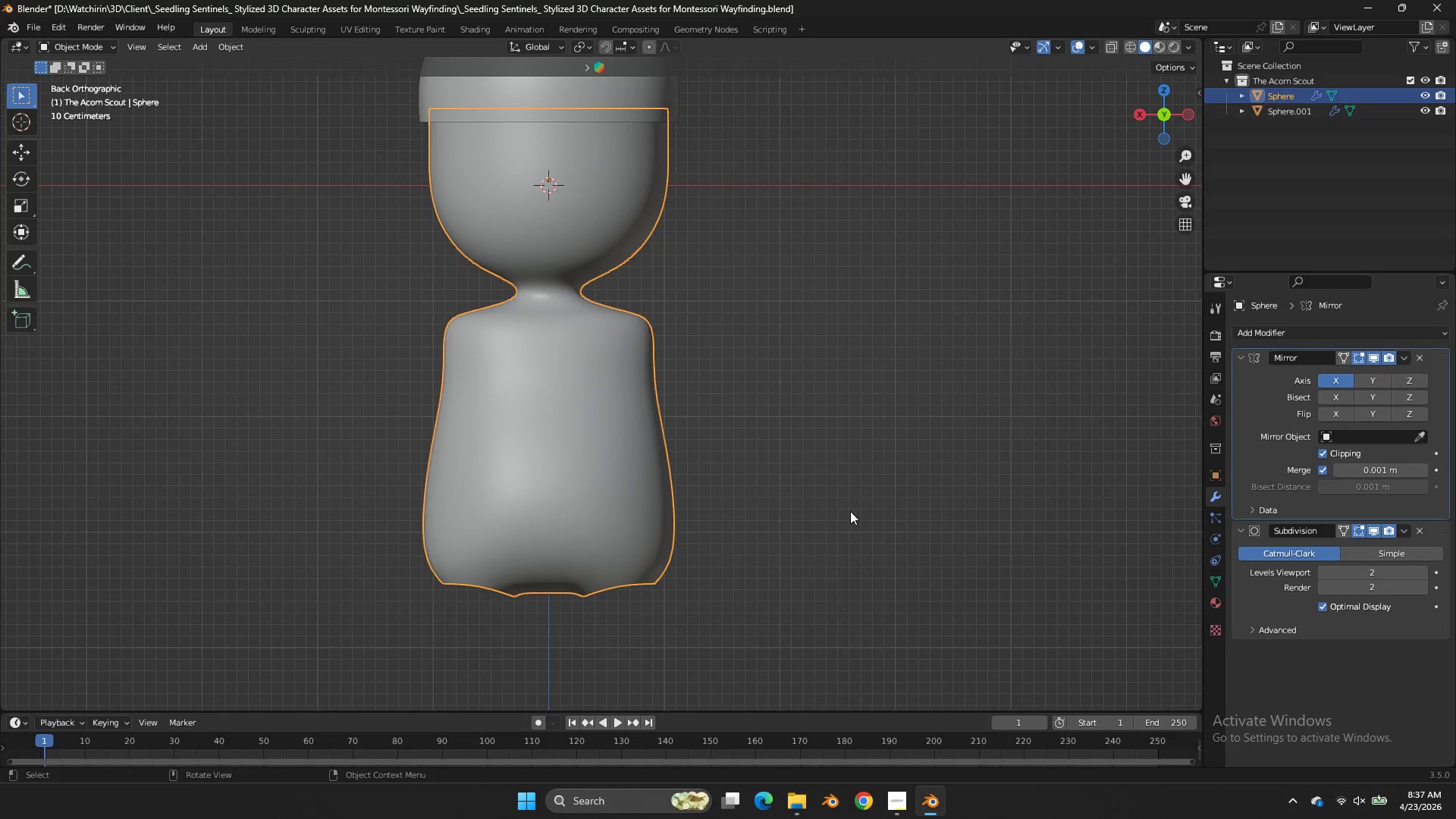 
key(Tab)
 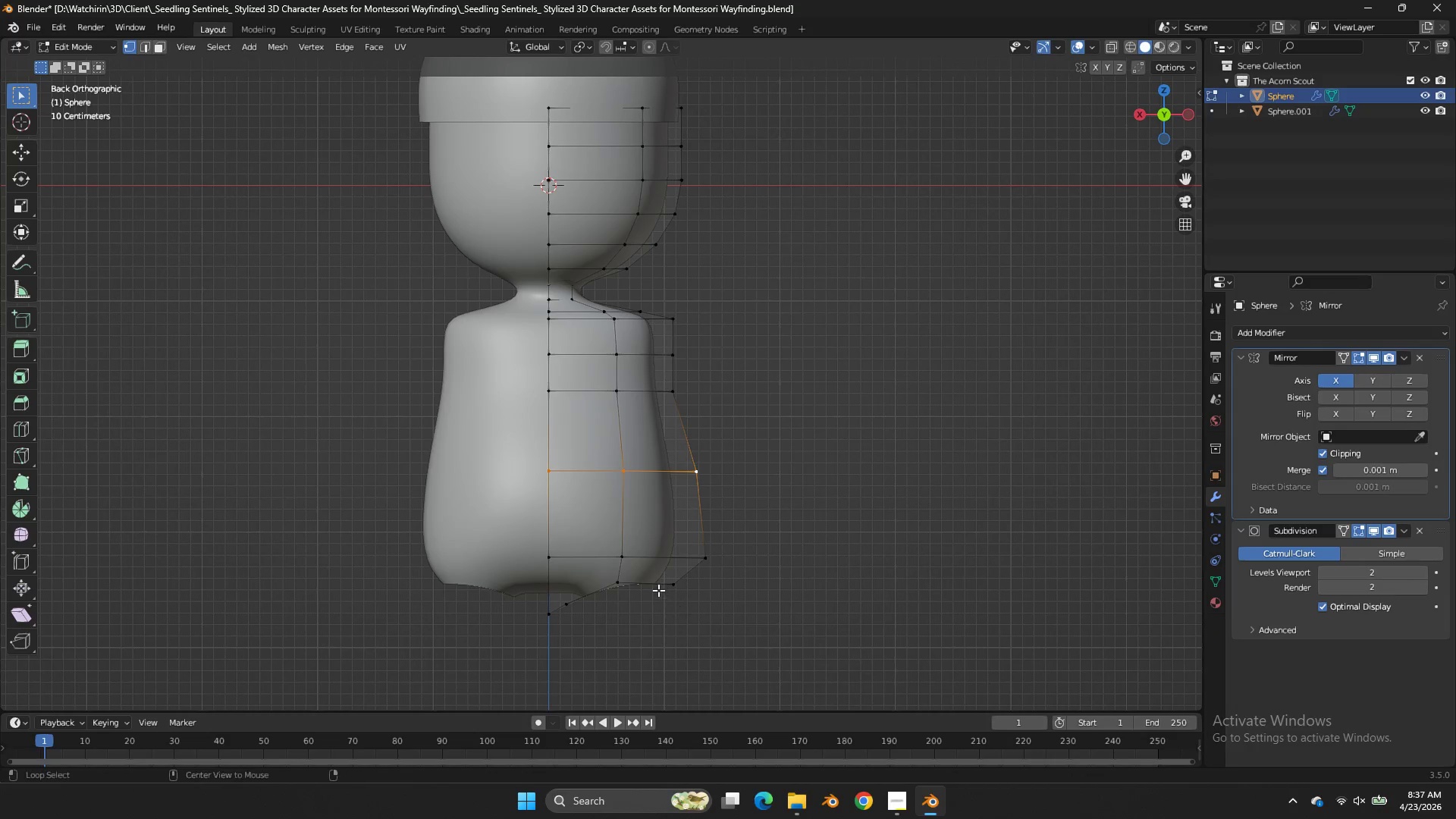 
hold_key(key=AltLeft, duration=0.8)
left_click([647, 584])
 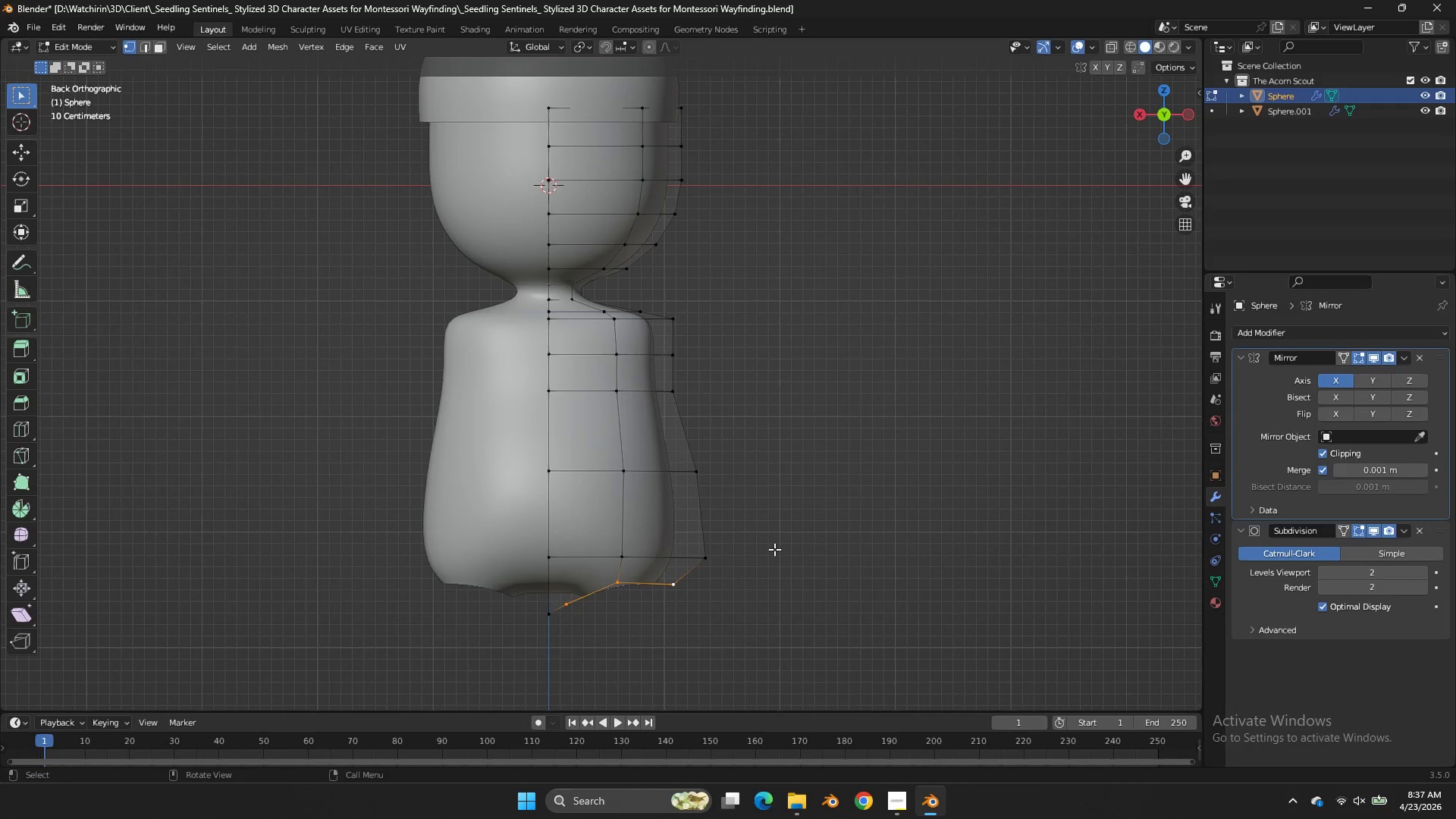 
key(Shift+D)
 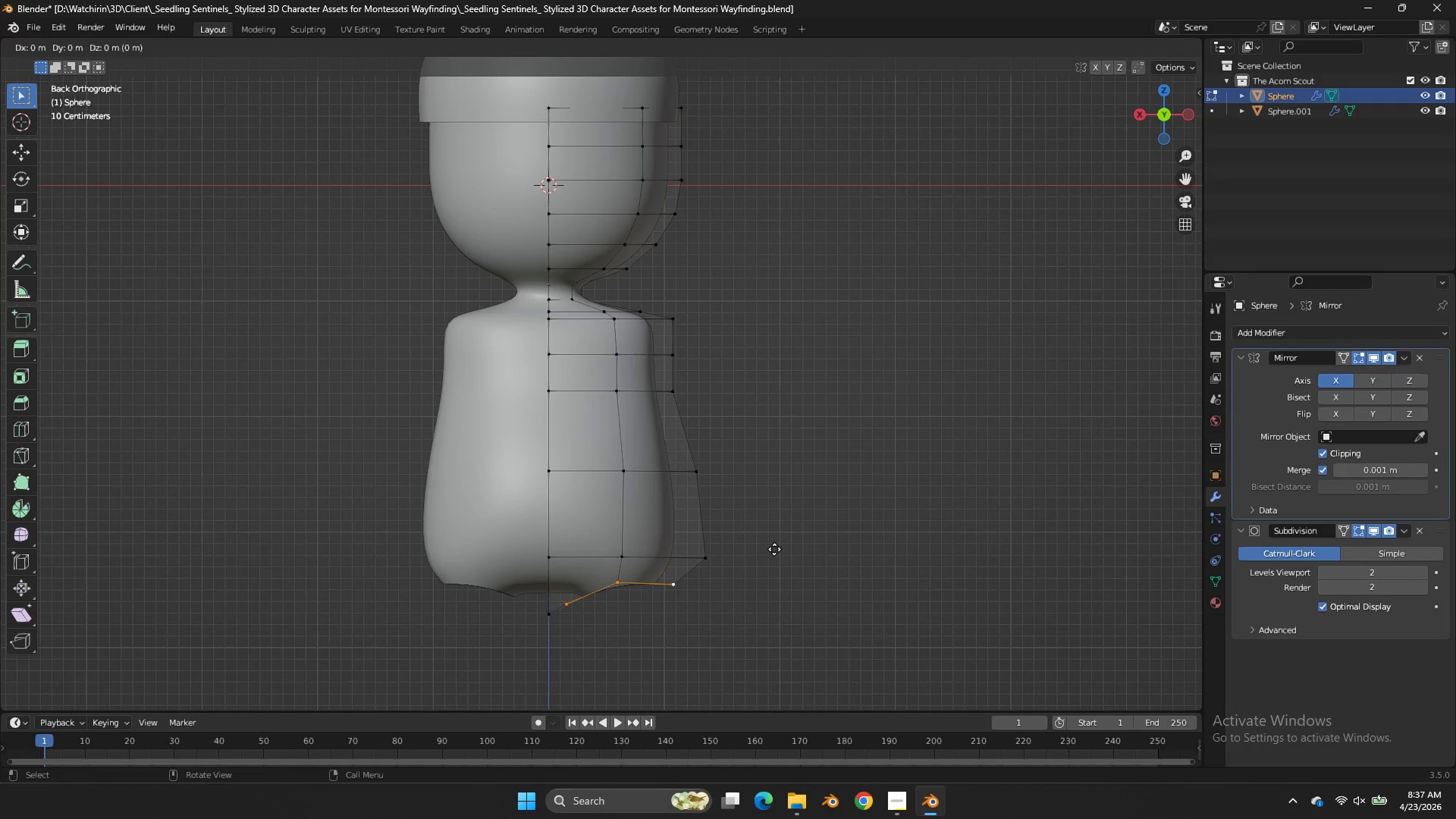 
right_click([774, 549])
 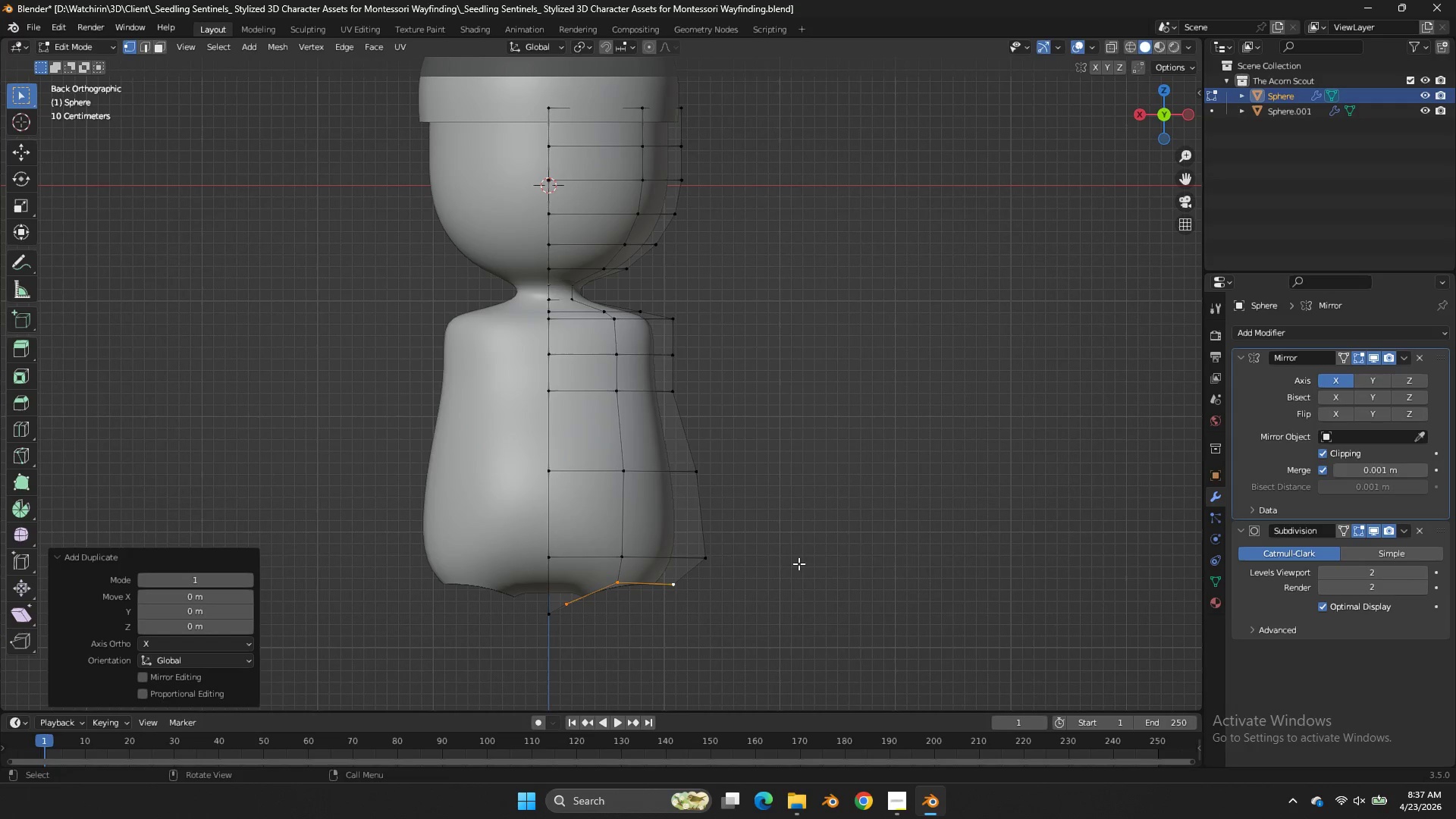 
type(sz0)
 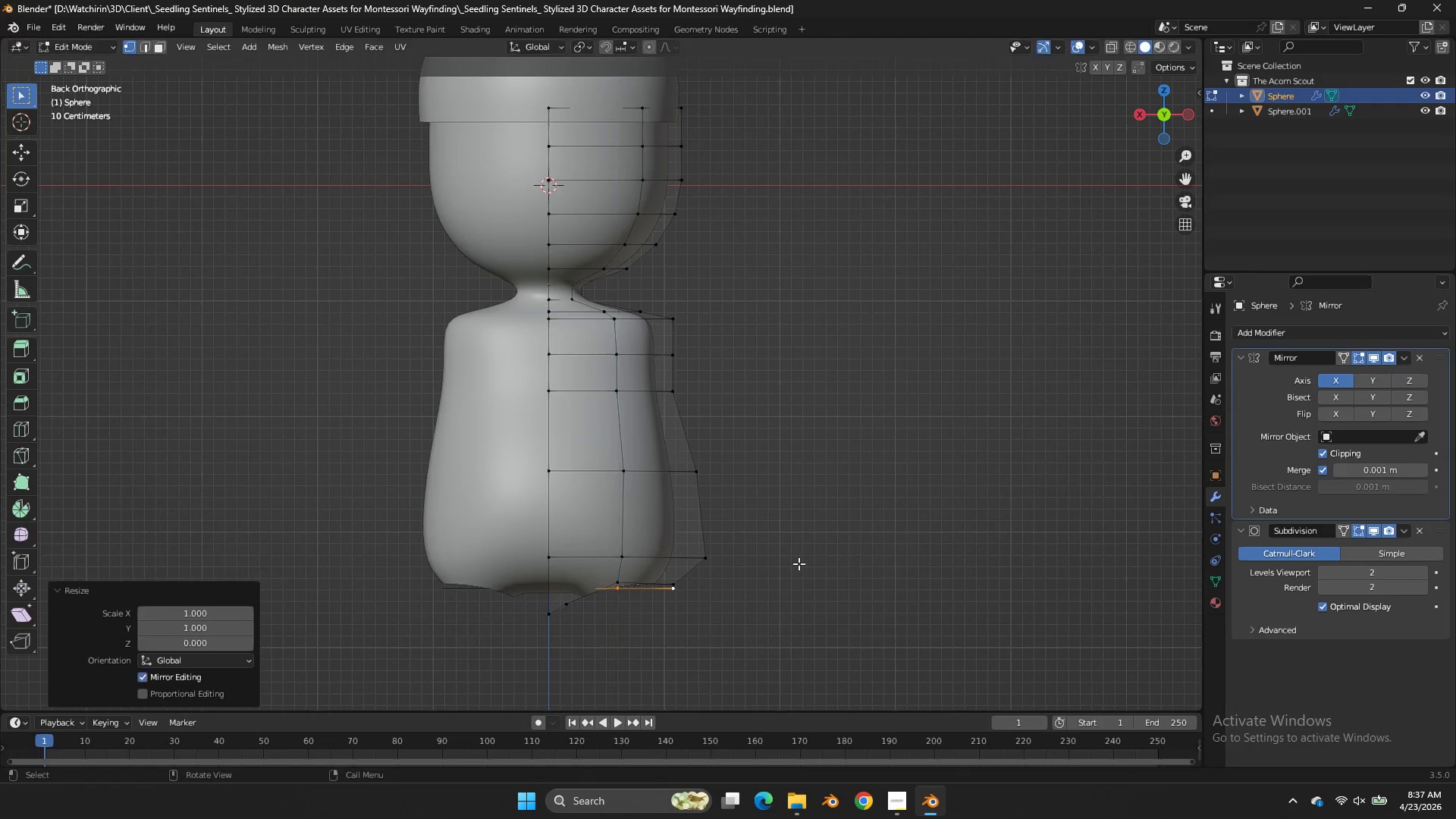 
key(Enter)
 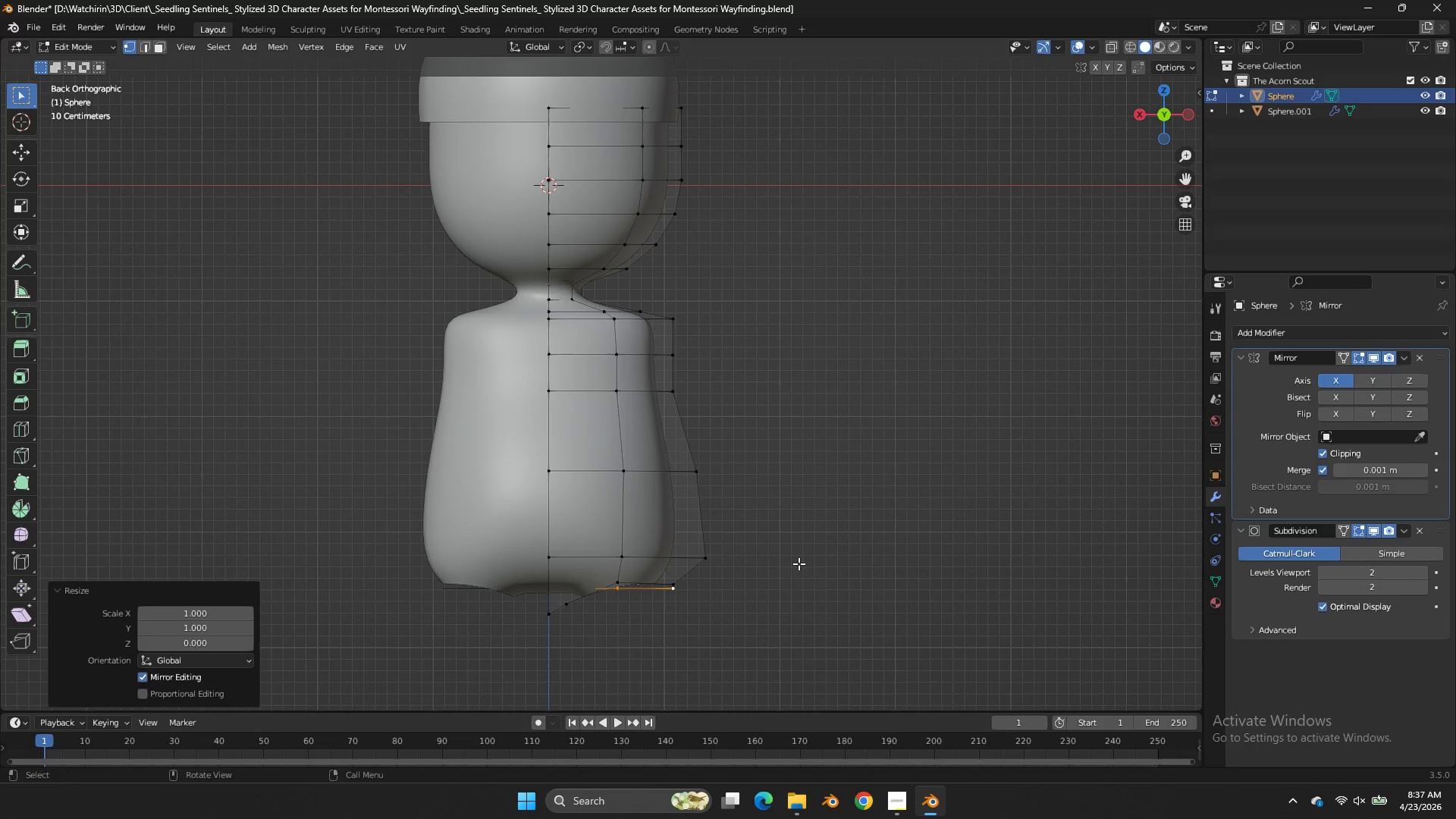 
key(S)
 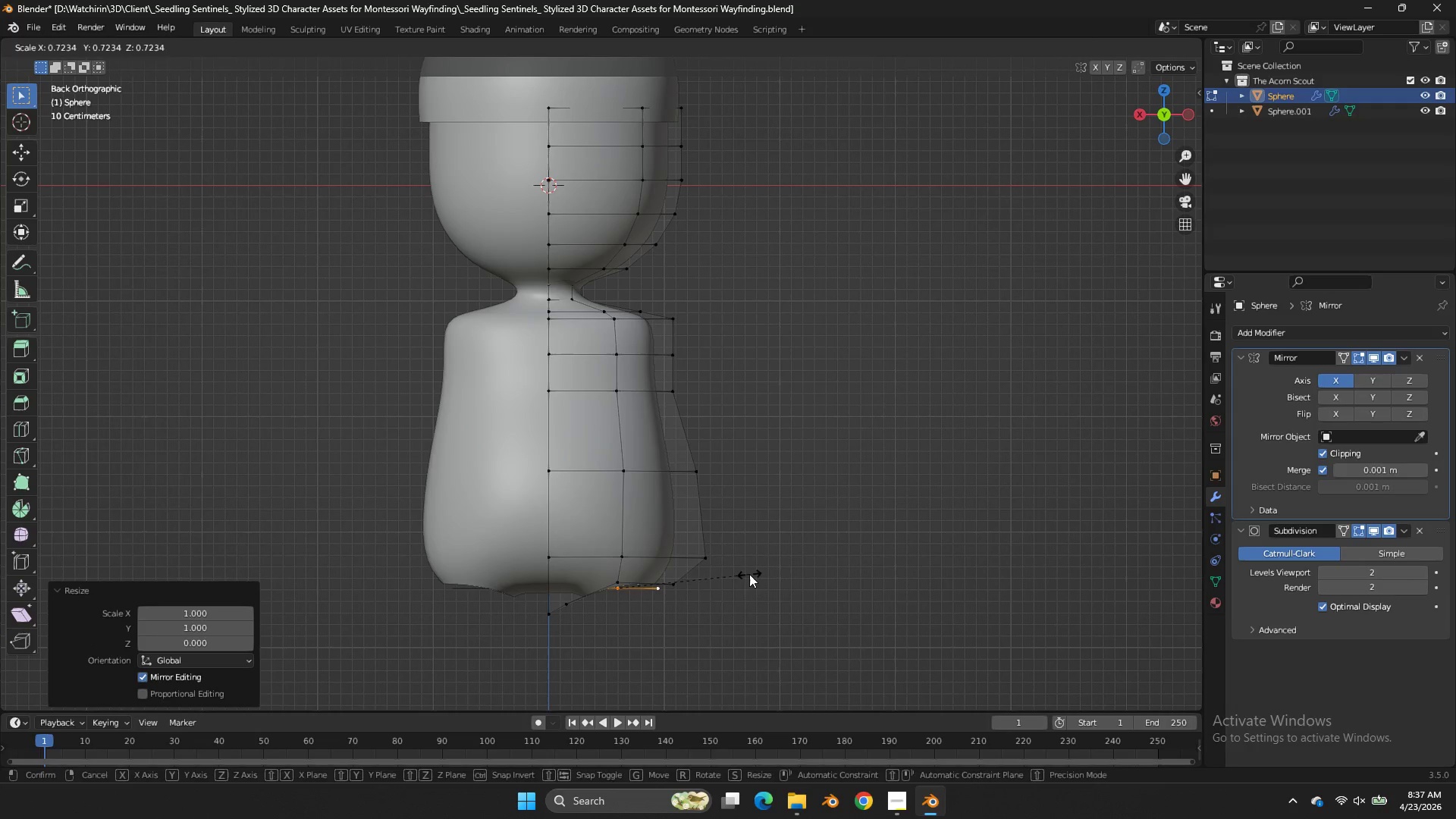 
left_click([749, 574])
 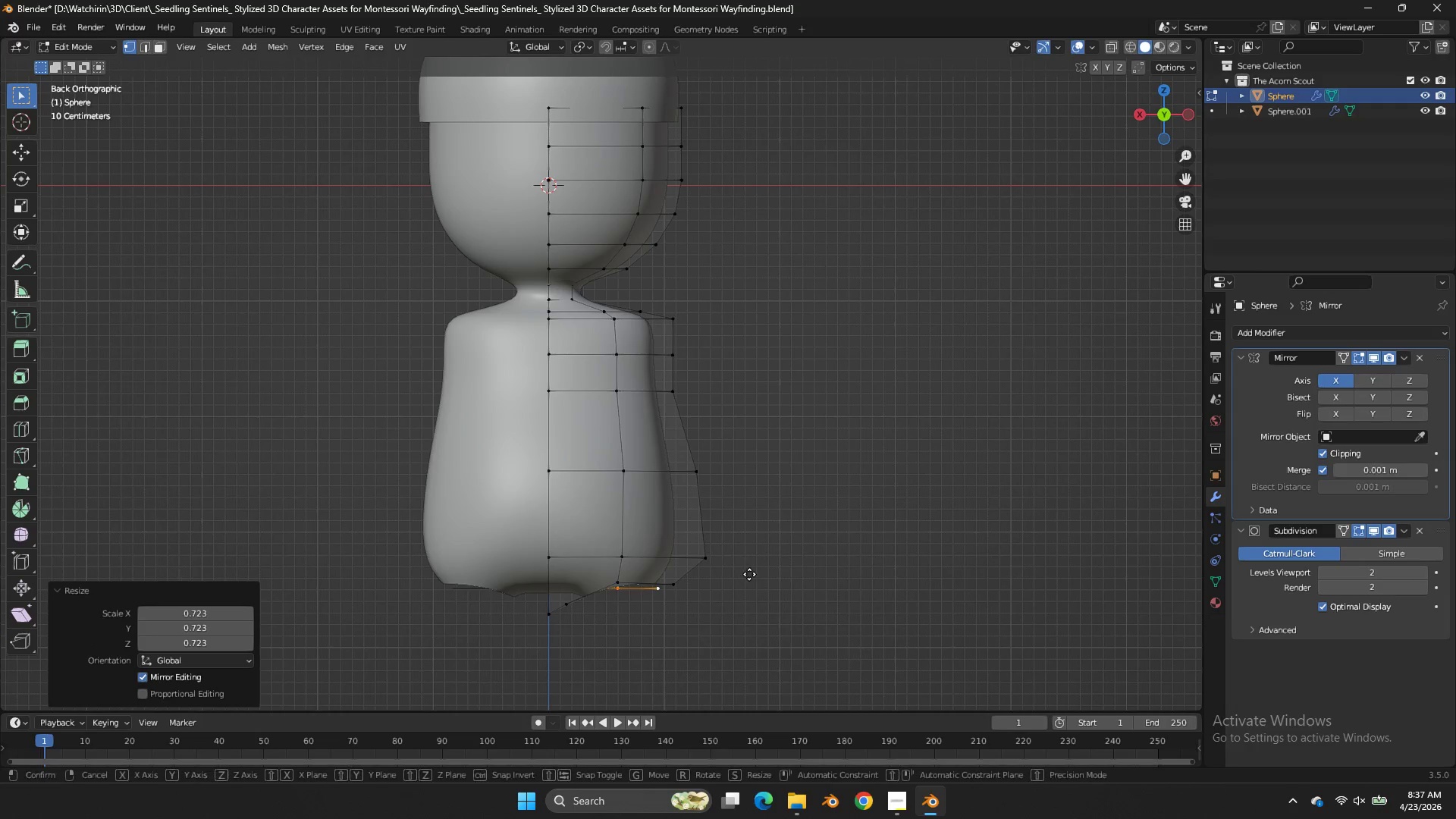 
type(gz)
 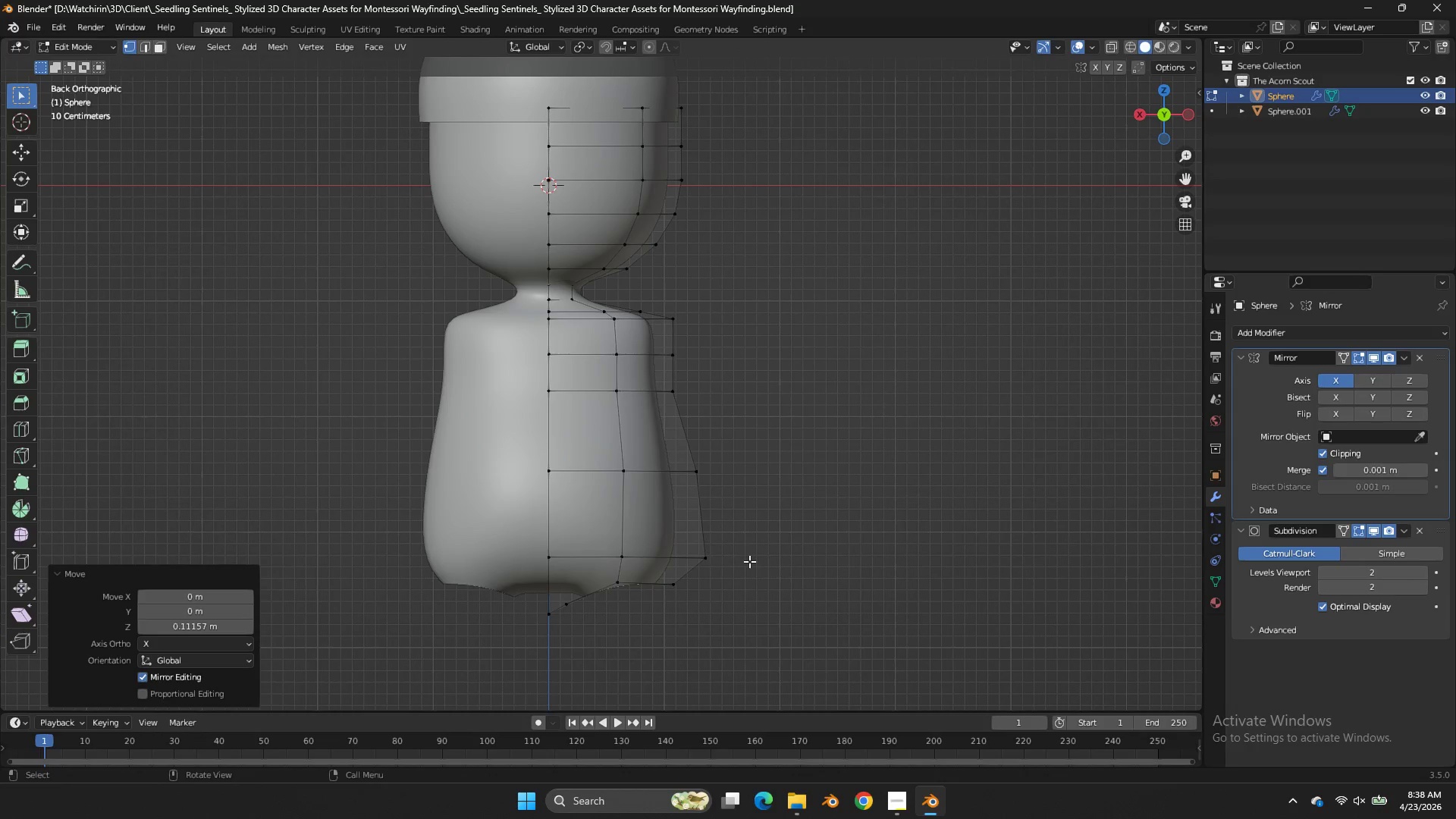 
double_click([749, 561])
 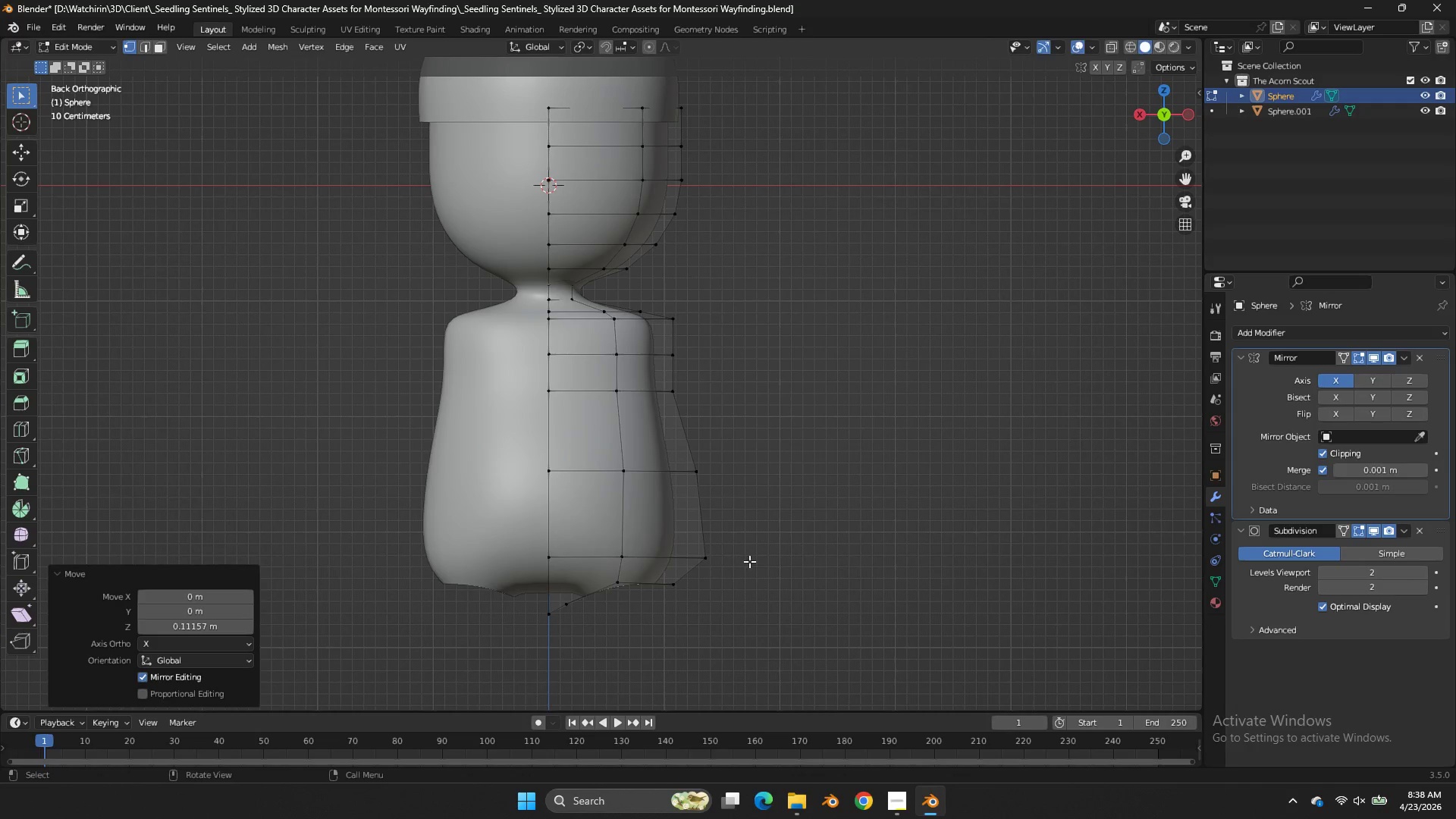 
key(E)
 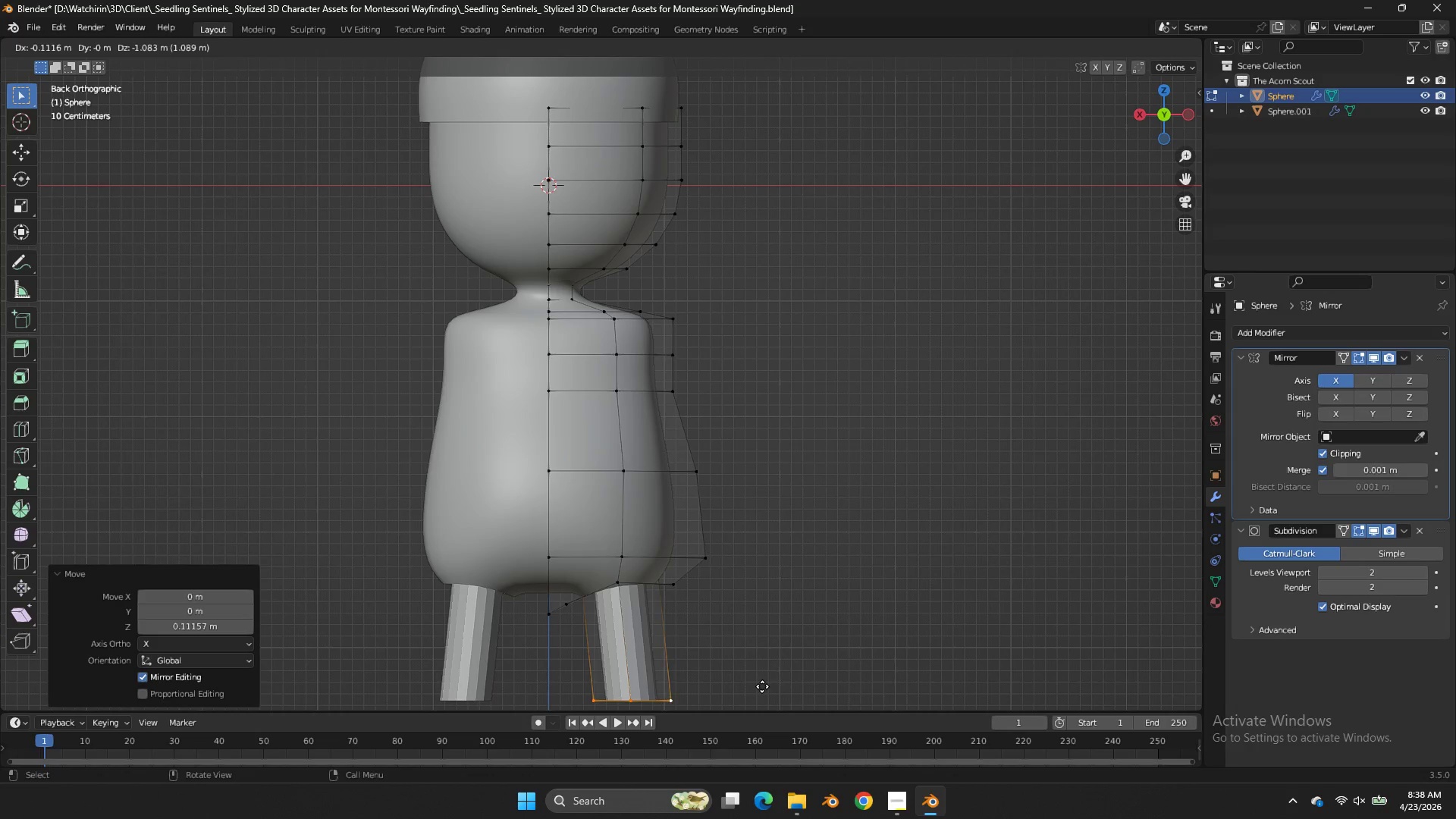 
key(Z)
 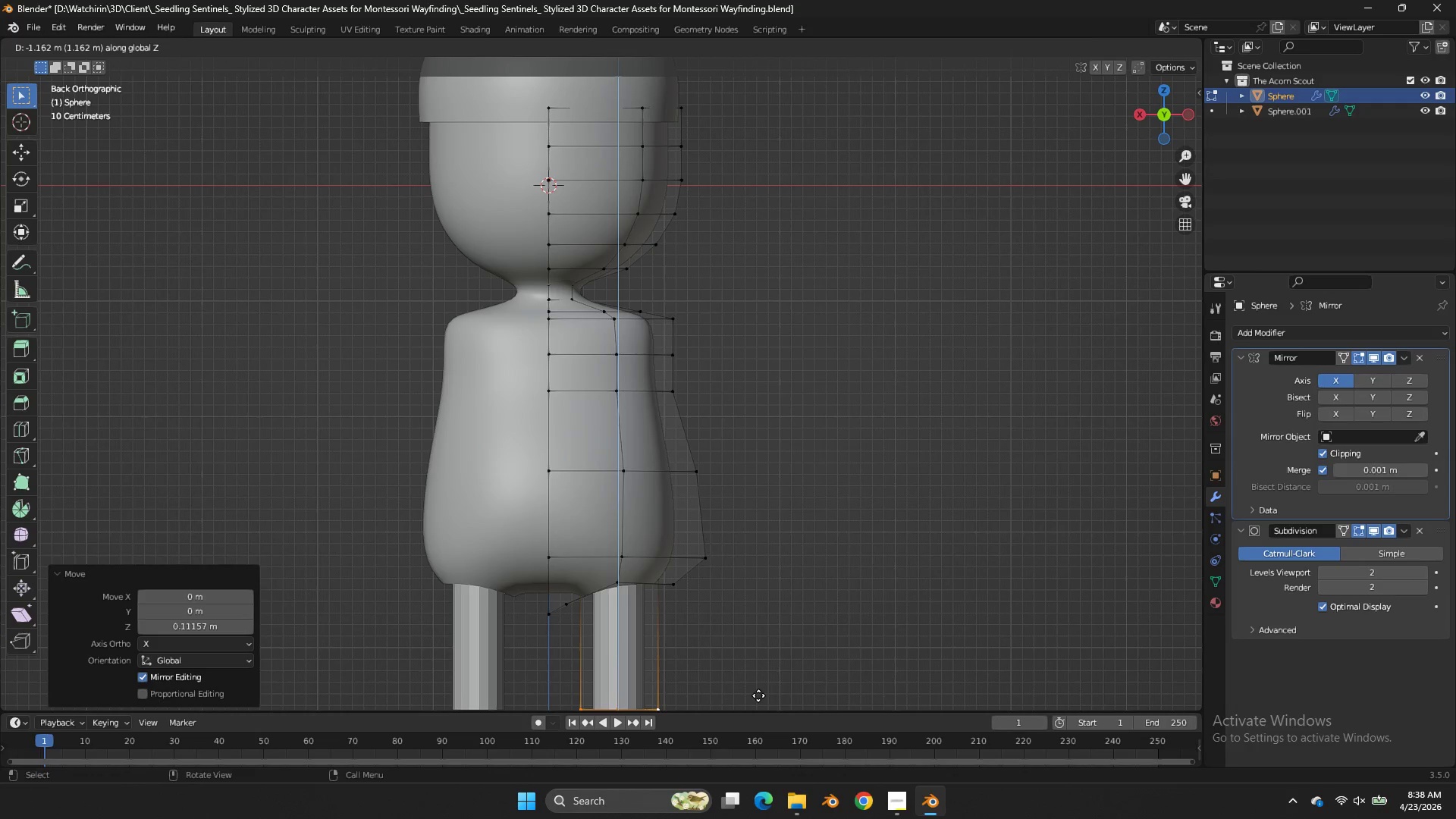 
left_click([758, 695])
 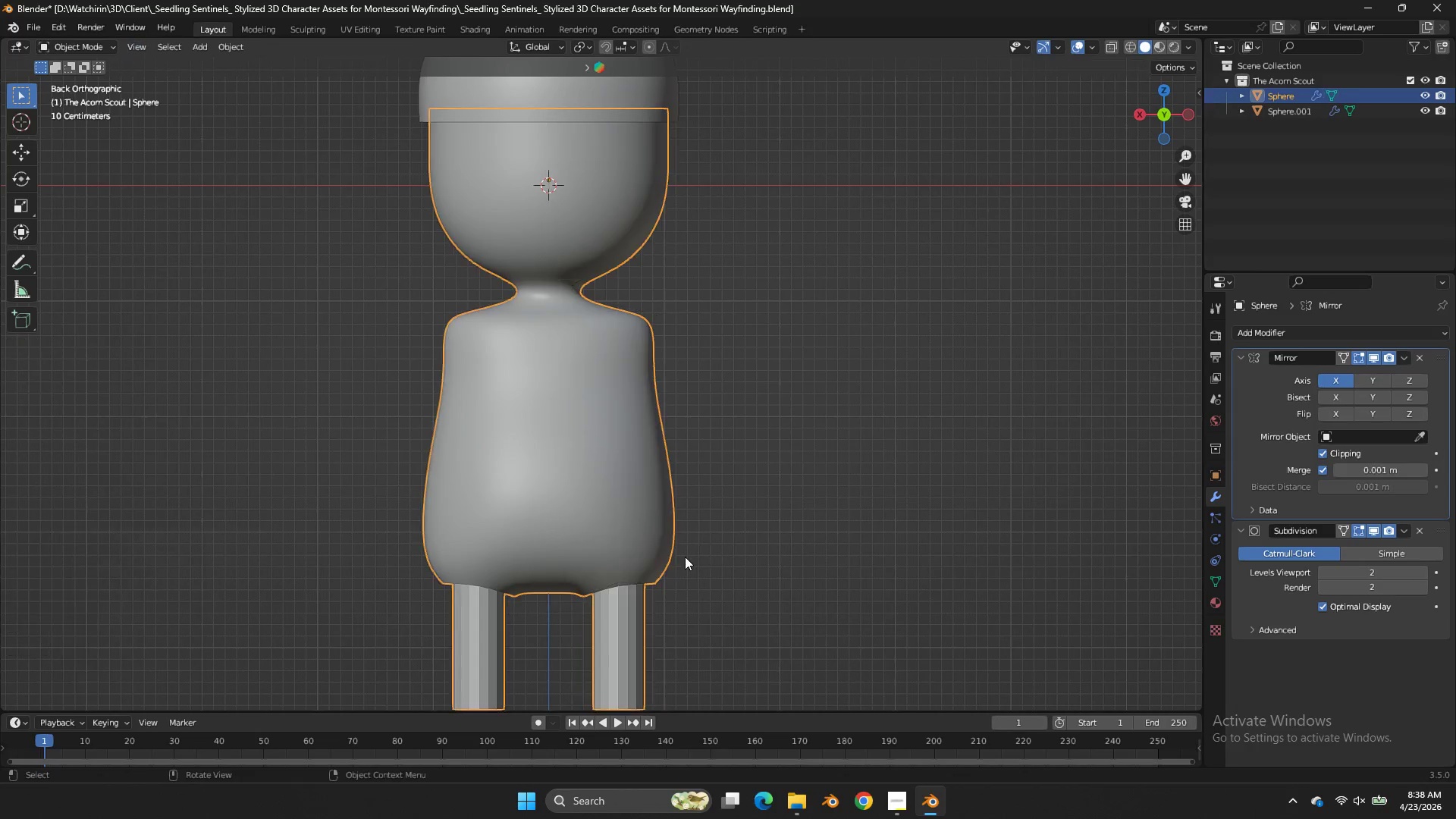 
key(Tab)
 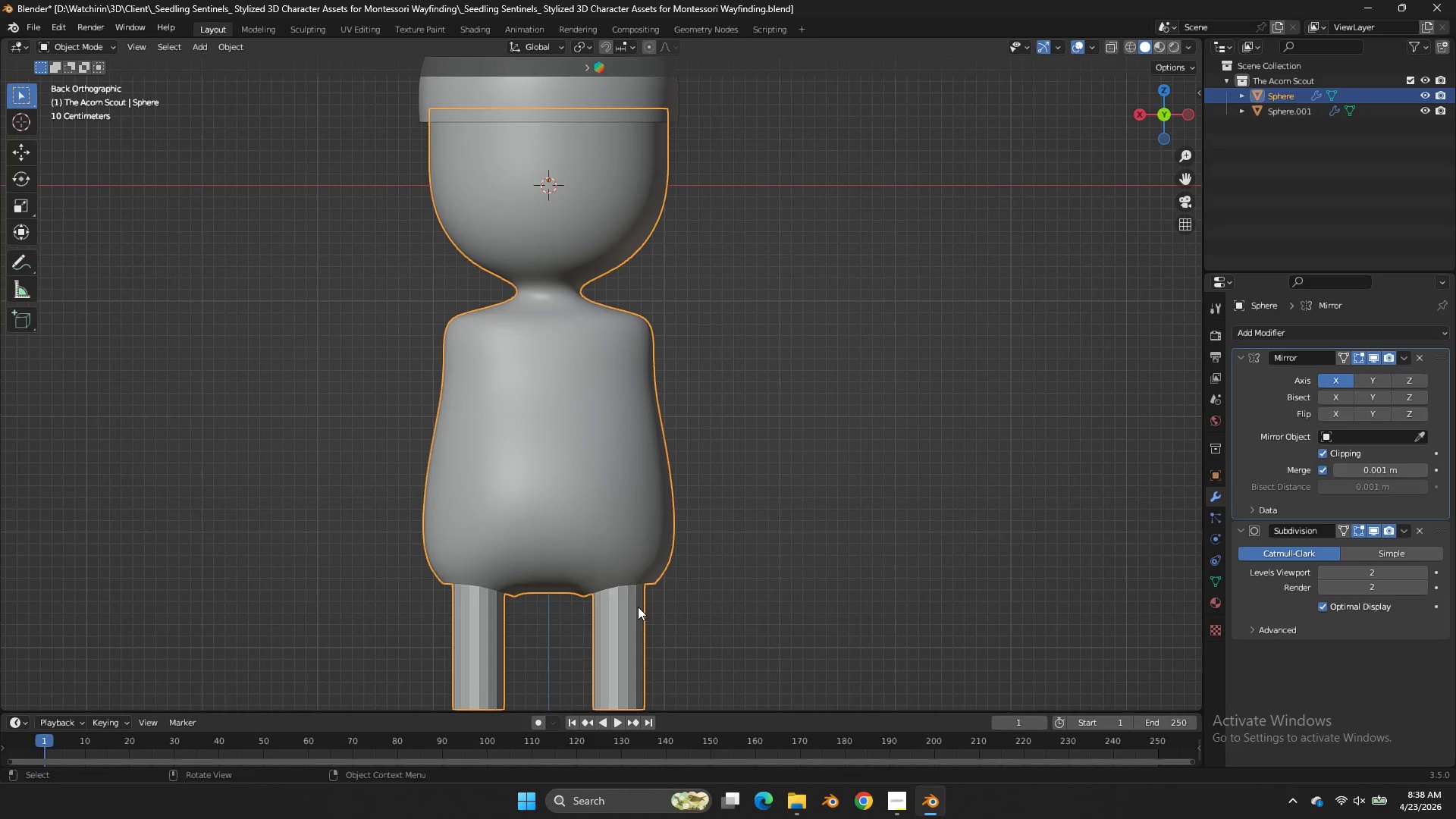 
right_click([635, 610])
 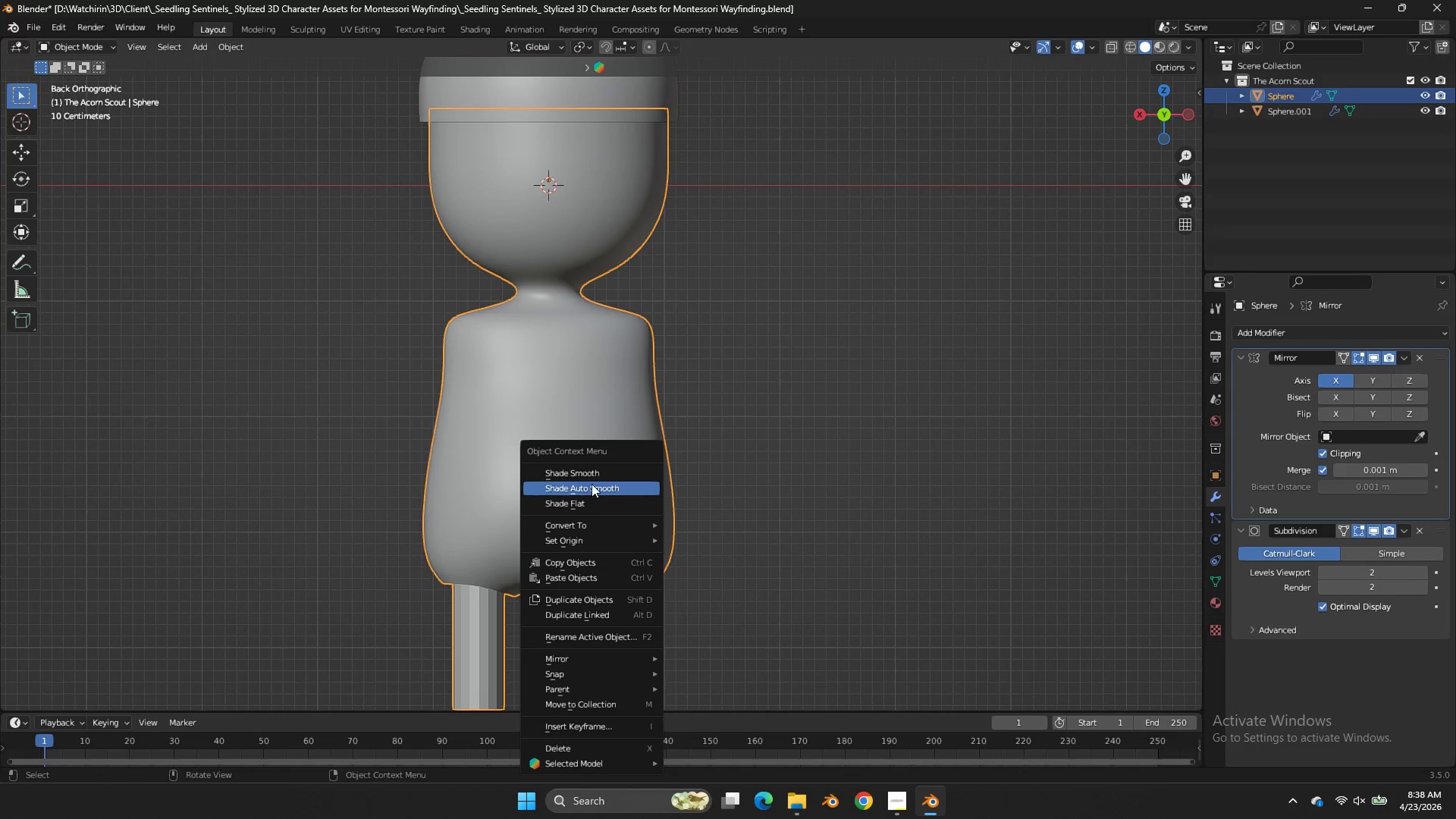 
left_click([592, 484])
 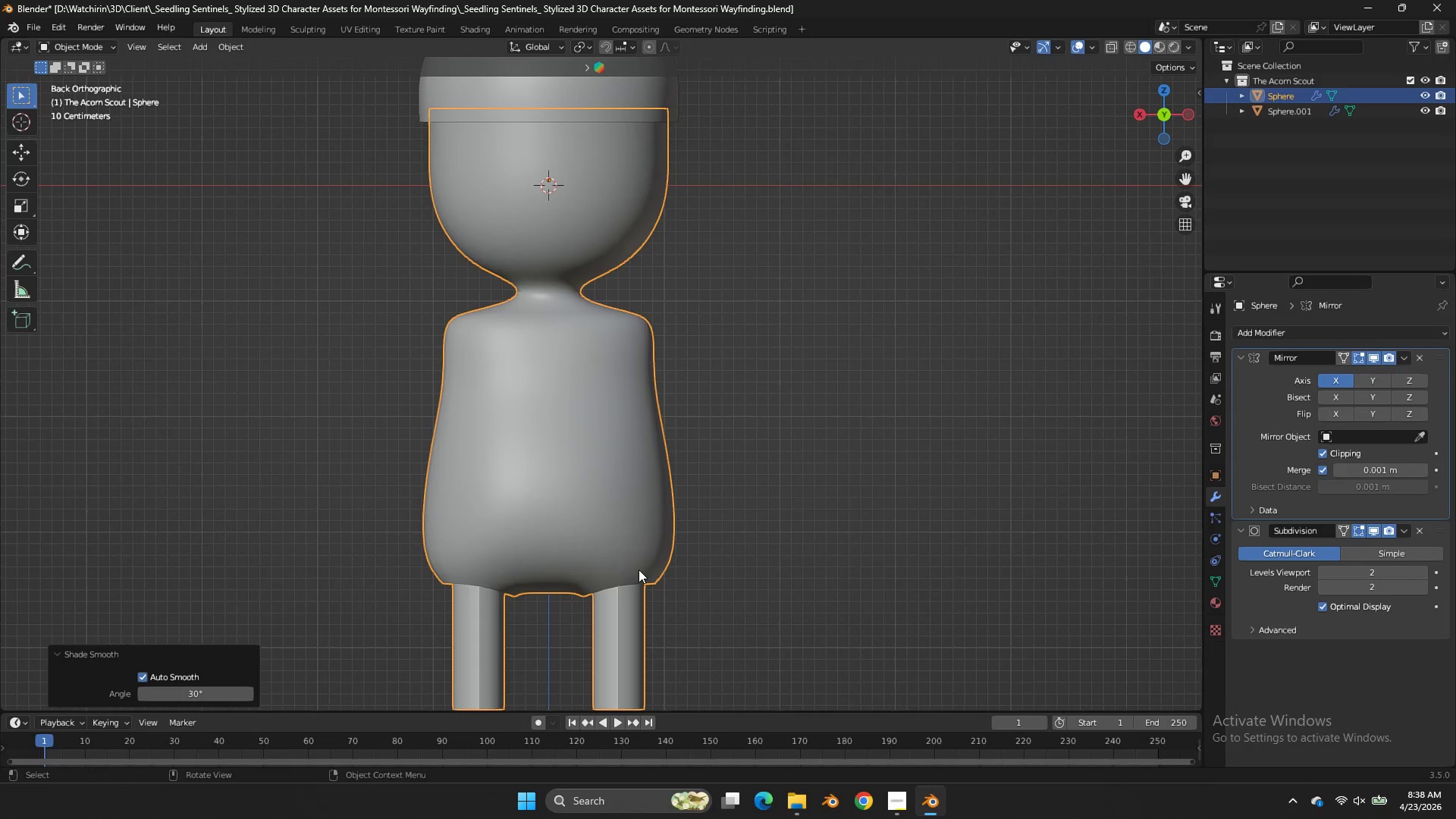 
left_click([638, 567])
 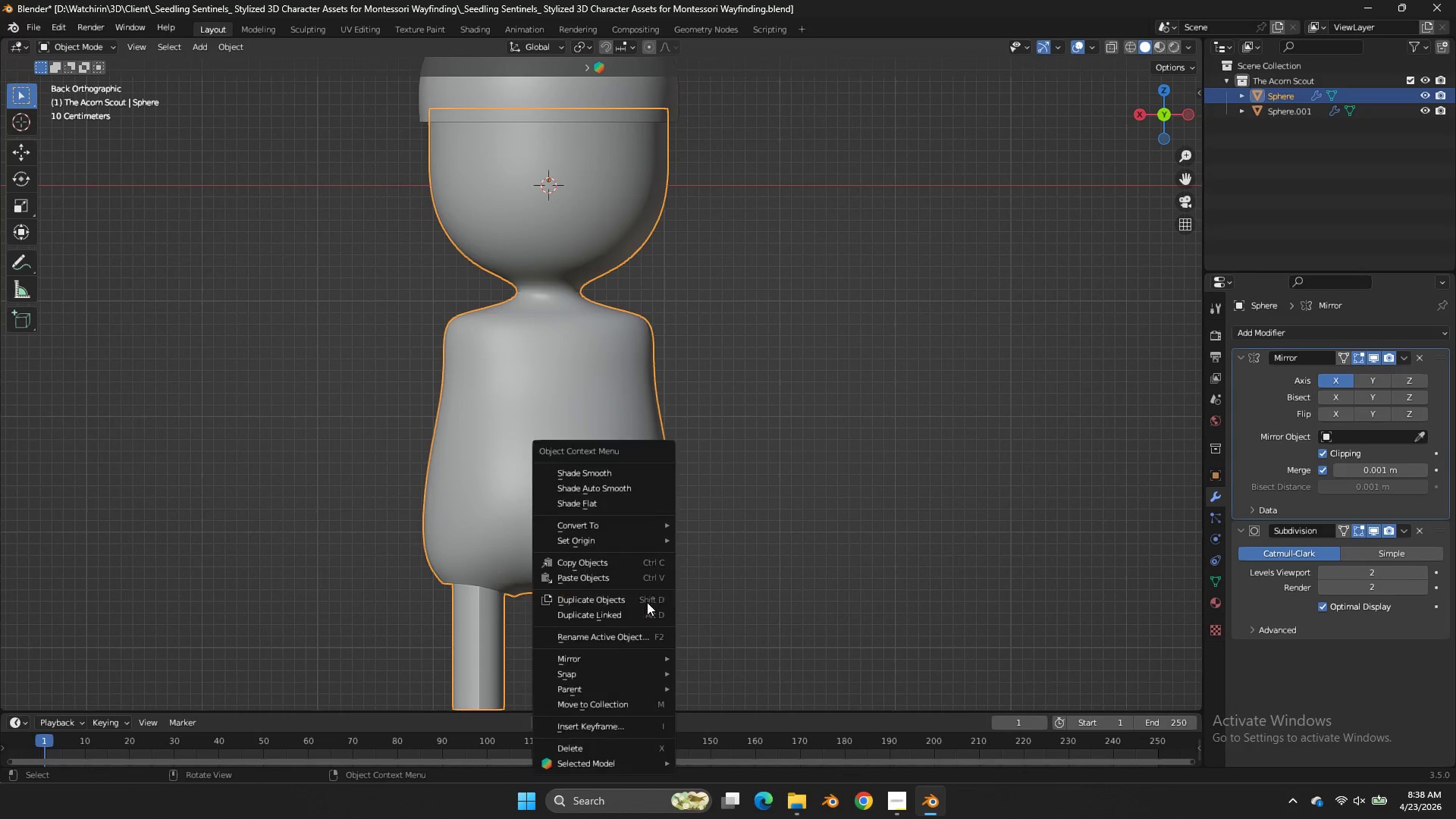 
double_click([638, 567])
 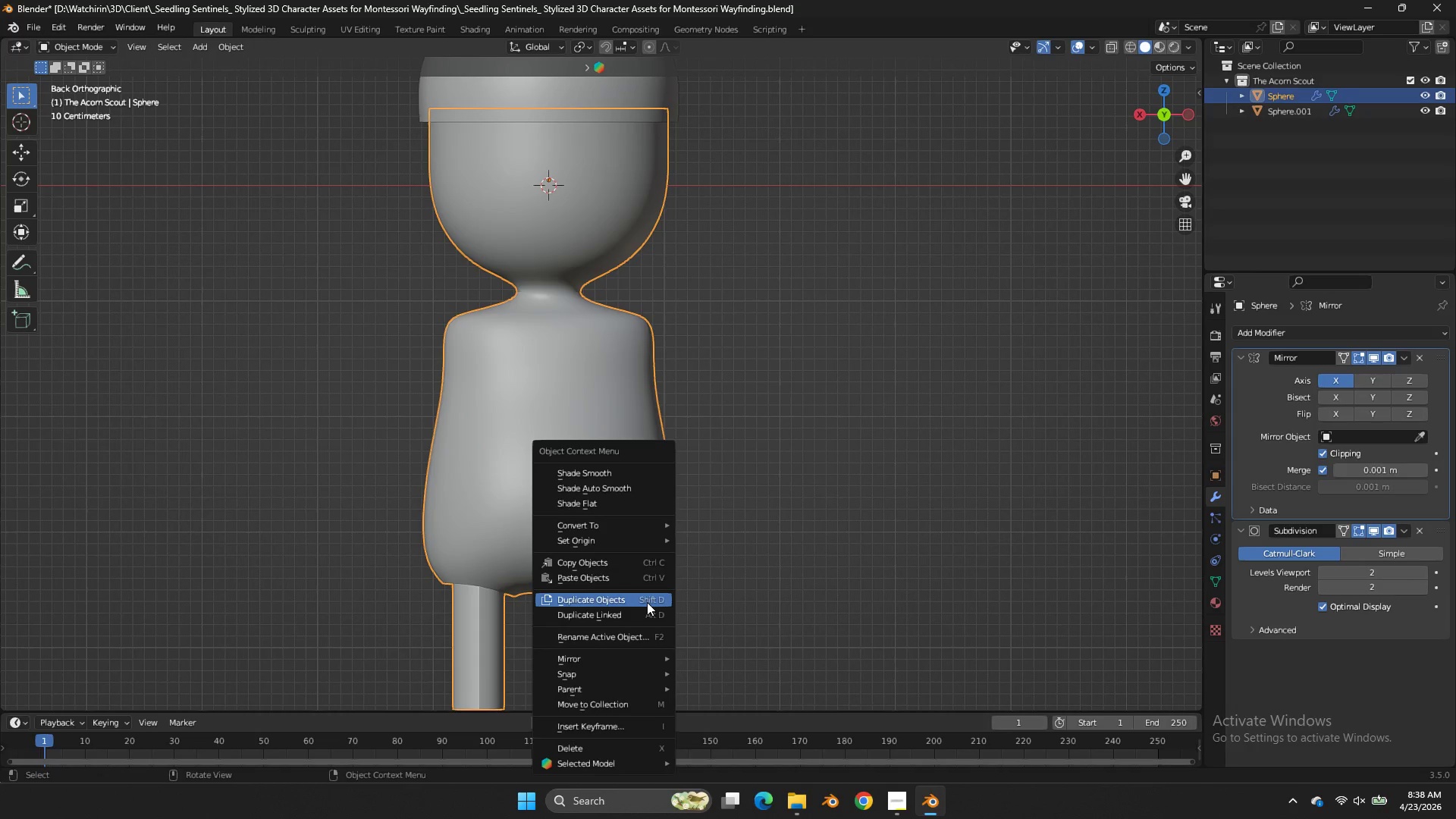 
right_click([647, 602])
 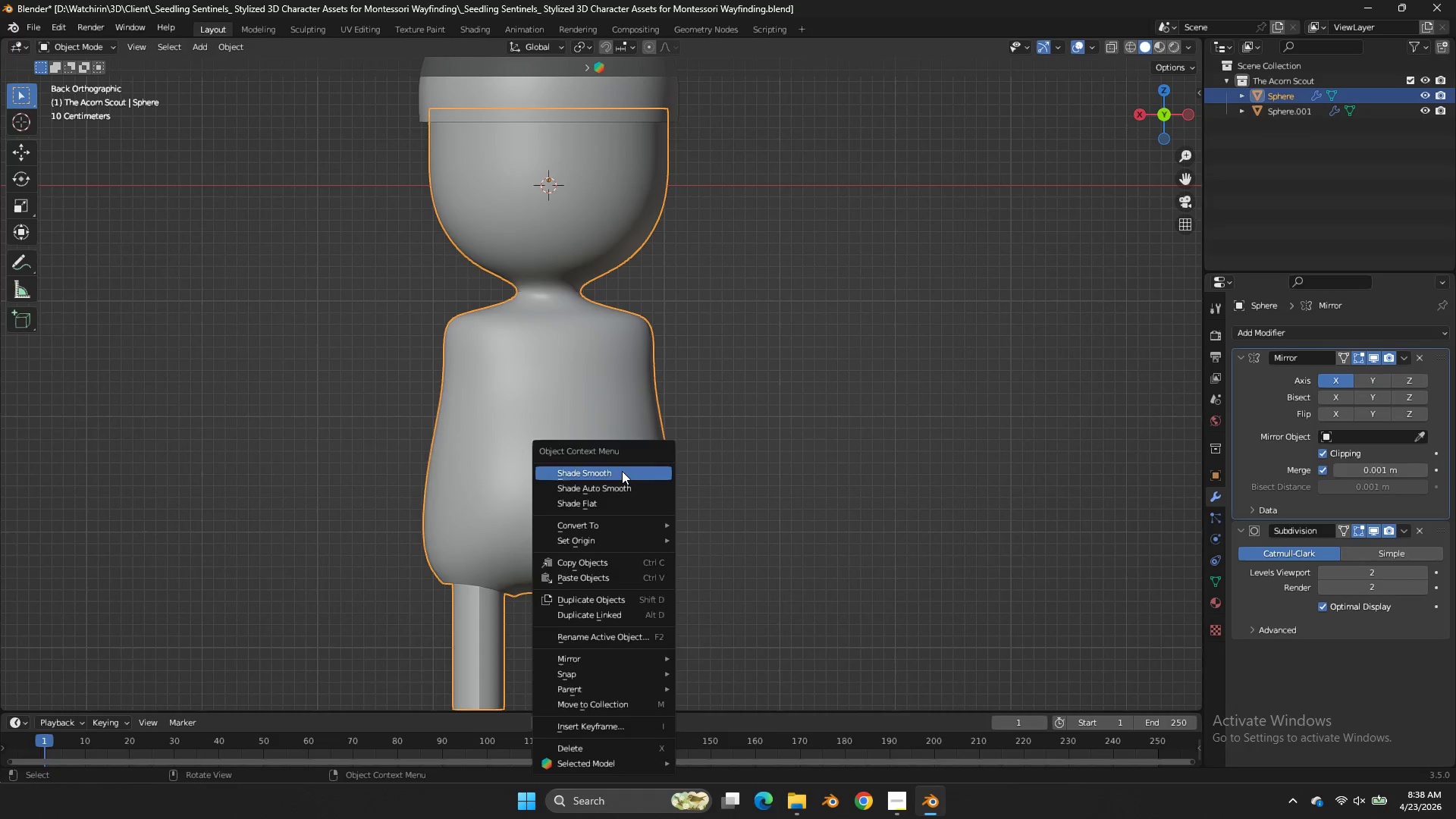 
left_click([622, 471])
 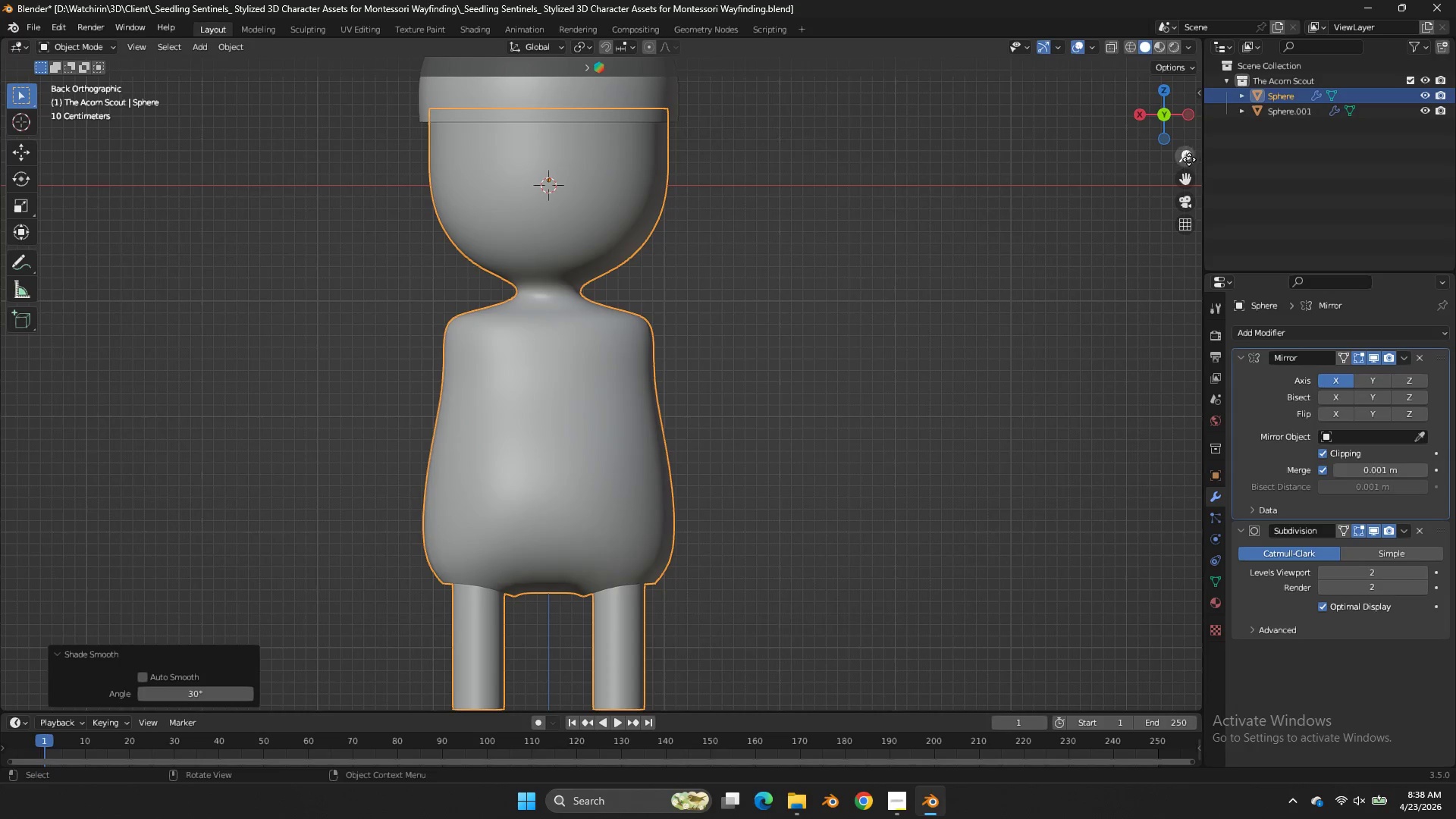 
left_click_drag(start_coordinate=[1178, 177], to_coordinate=[1196, 651])
 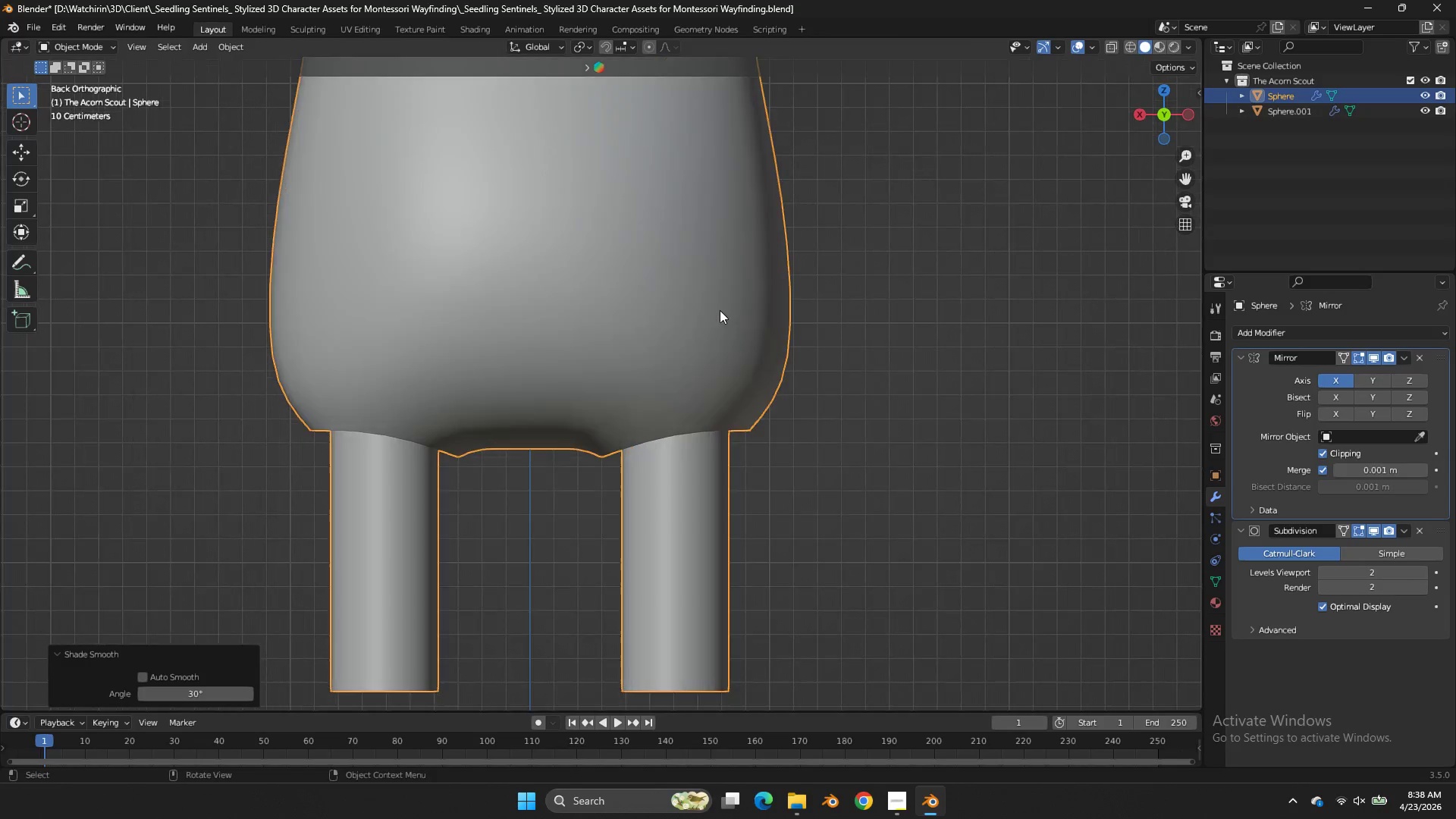 
key(Tab)
 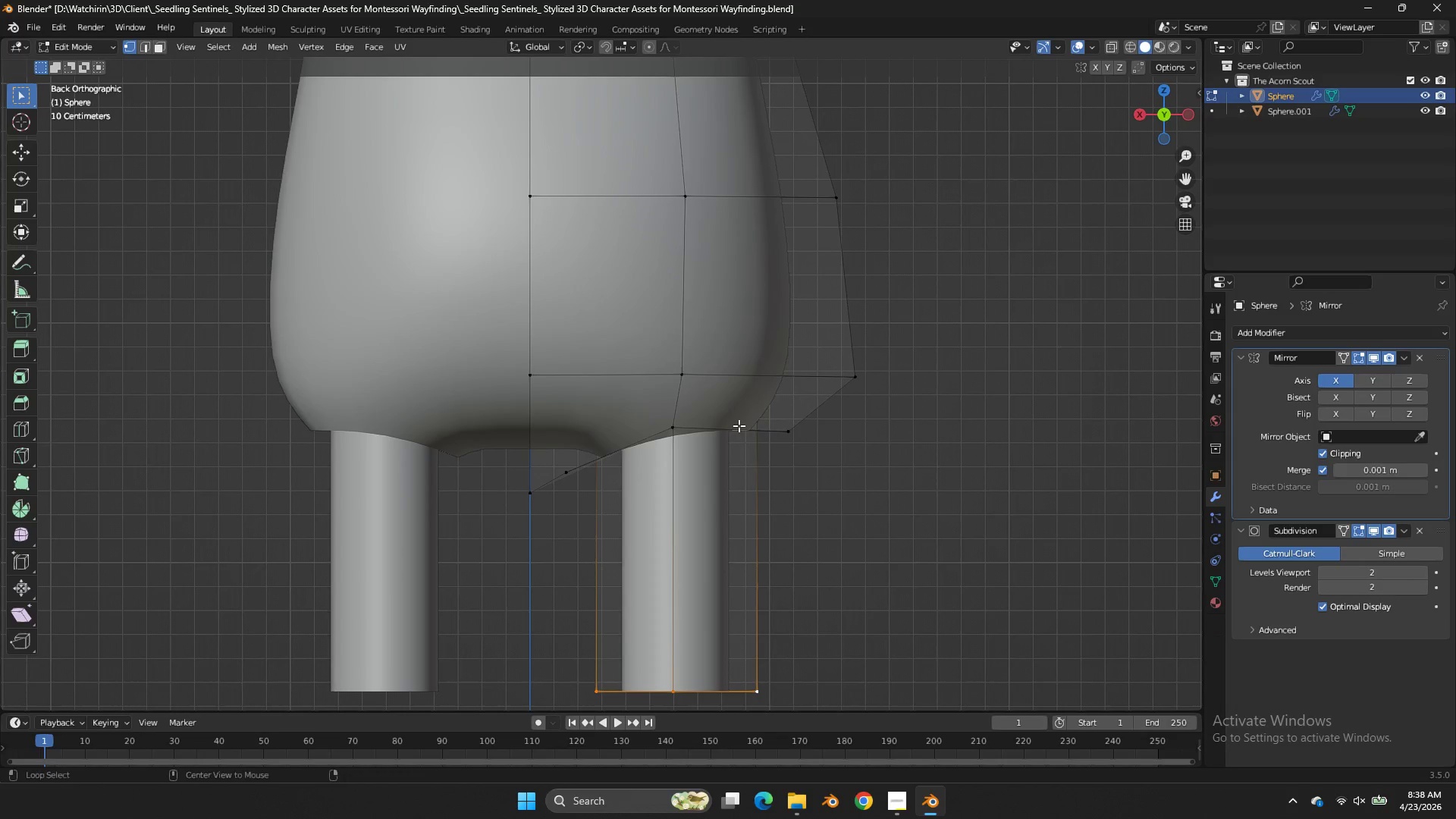 
scroll: coordinate [719, 312], scroll_direction: up, amount: 4.0
 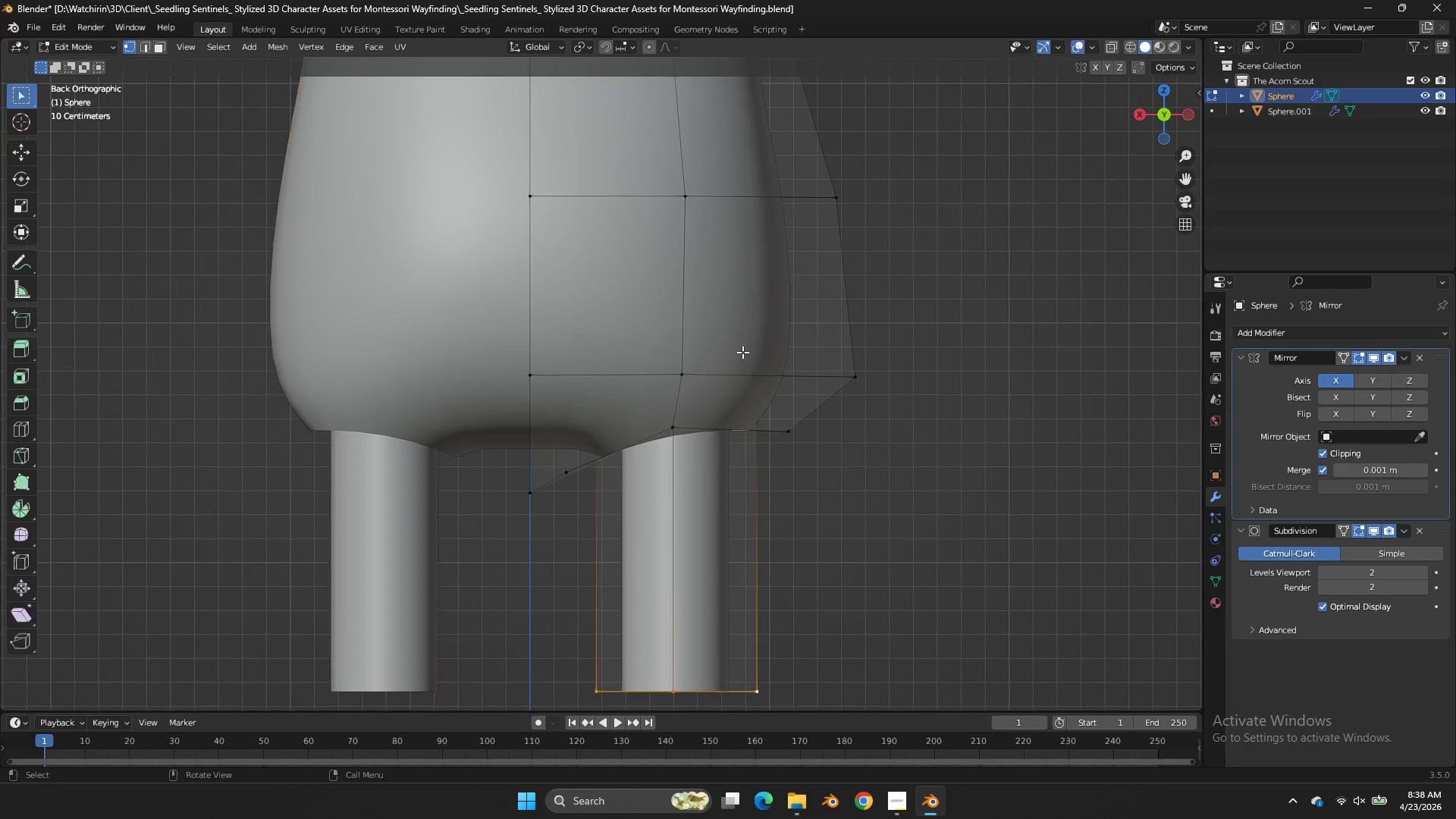 
hold_key(key=AltLeft, duration=0.56)
left_click([739, 425])
 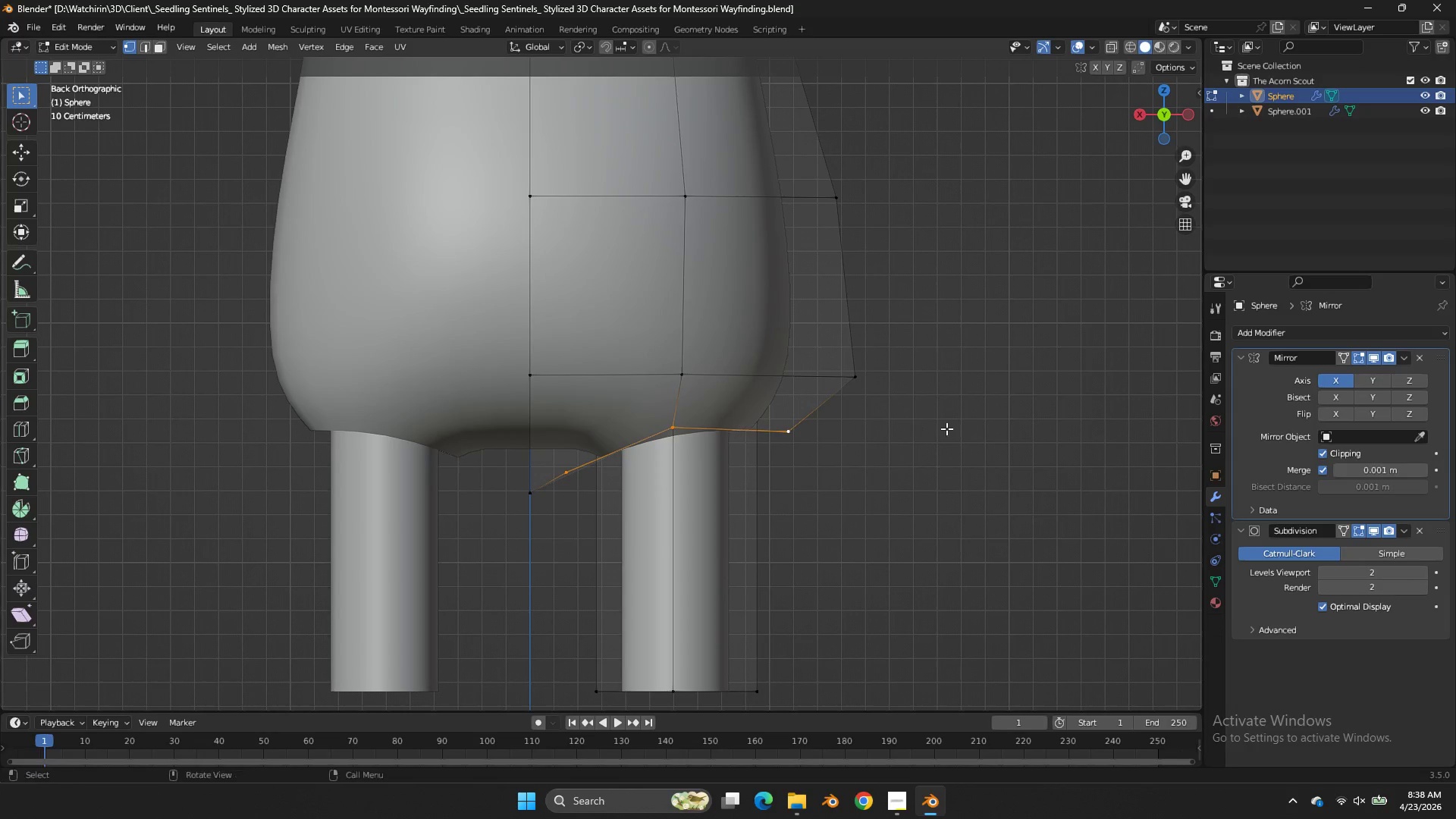 
key(S)
 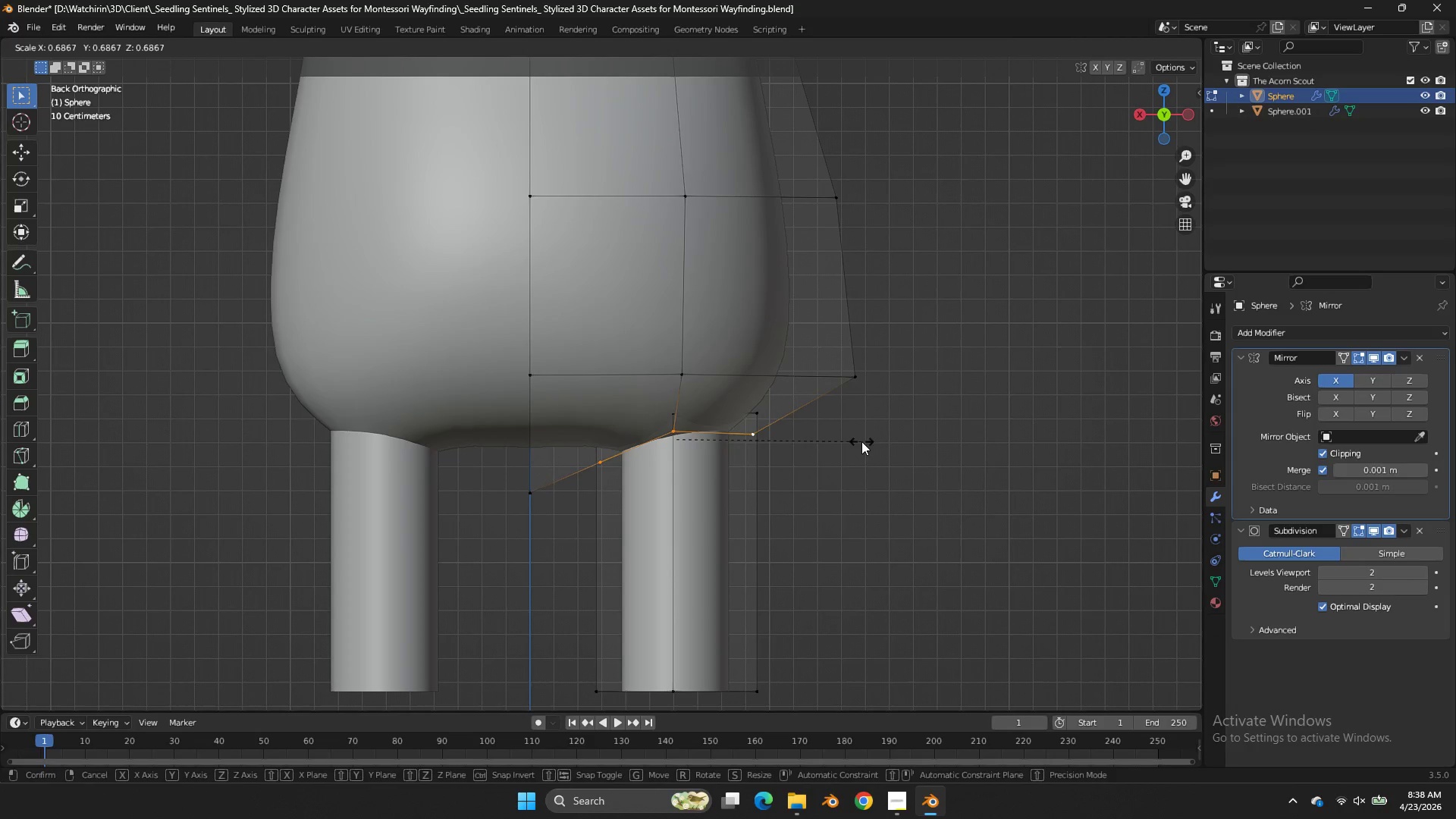 
double_click([861, 441])
 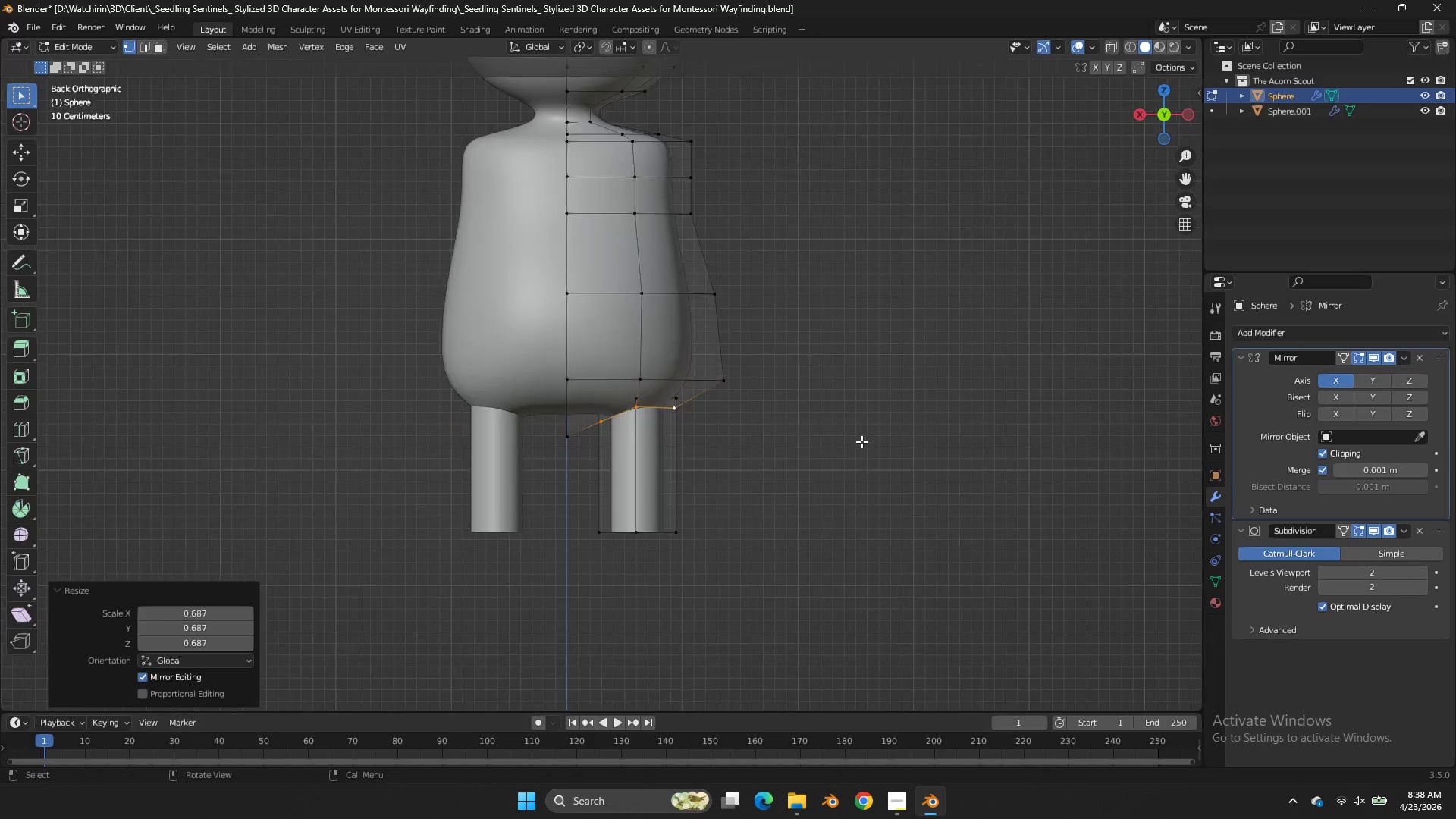 
key(Tab)
 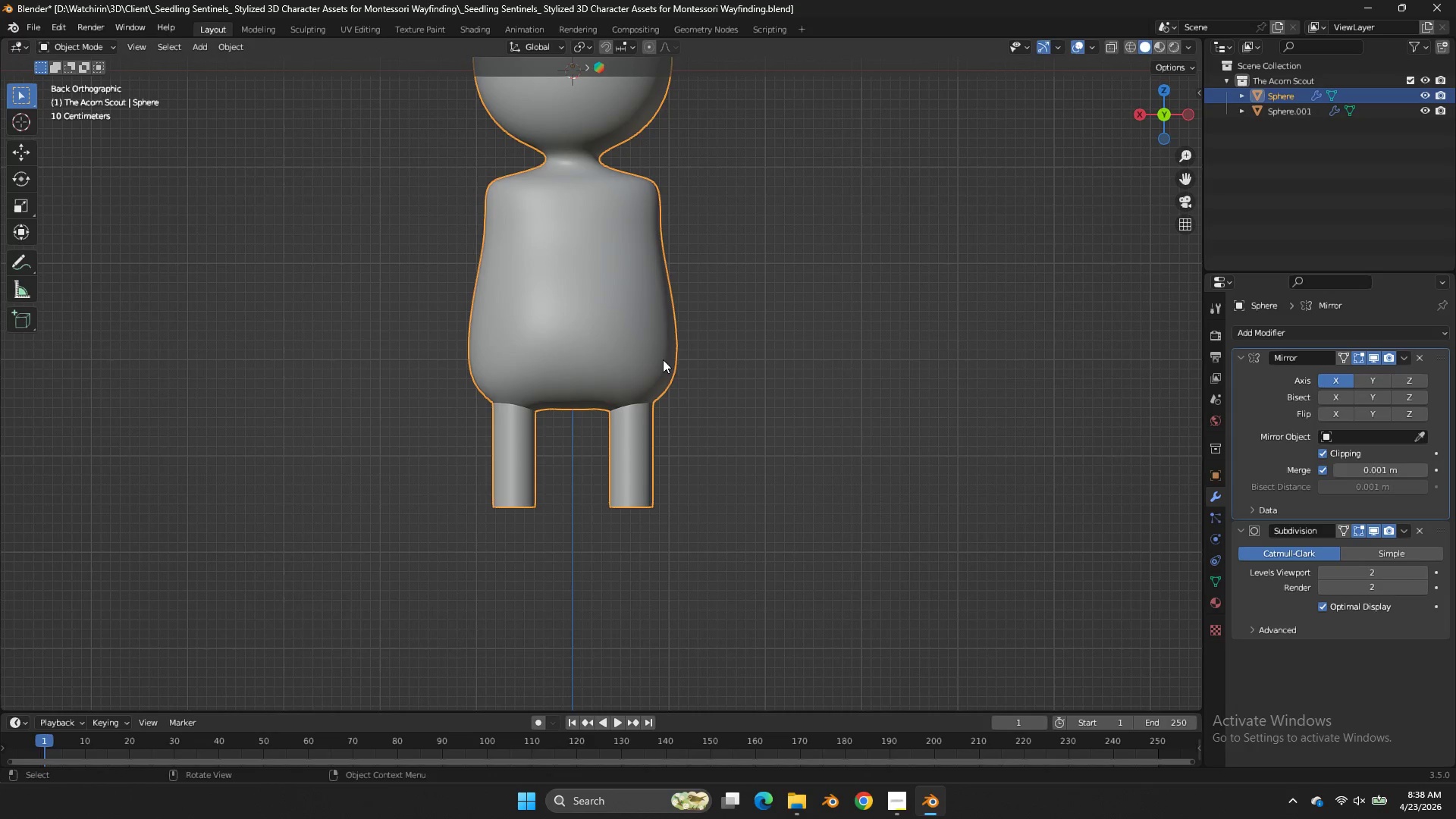 
scroll: coordinate [861, 441], scroll_direction: down, amount: 5.0
 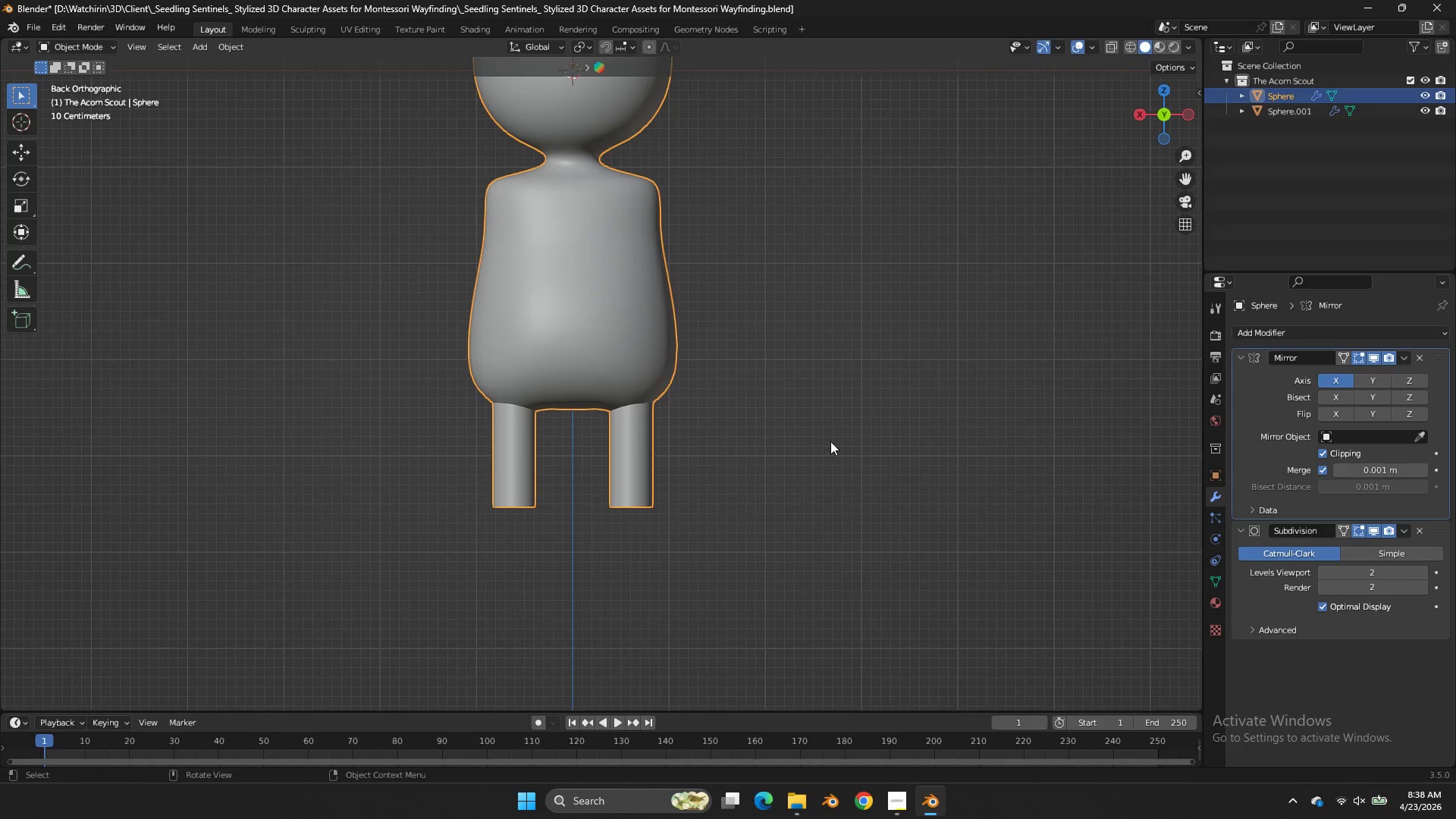 
key(Tab)
type(zgyz)
 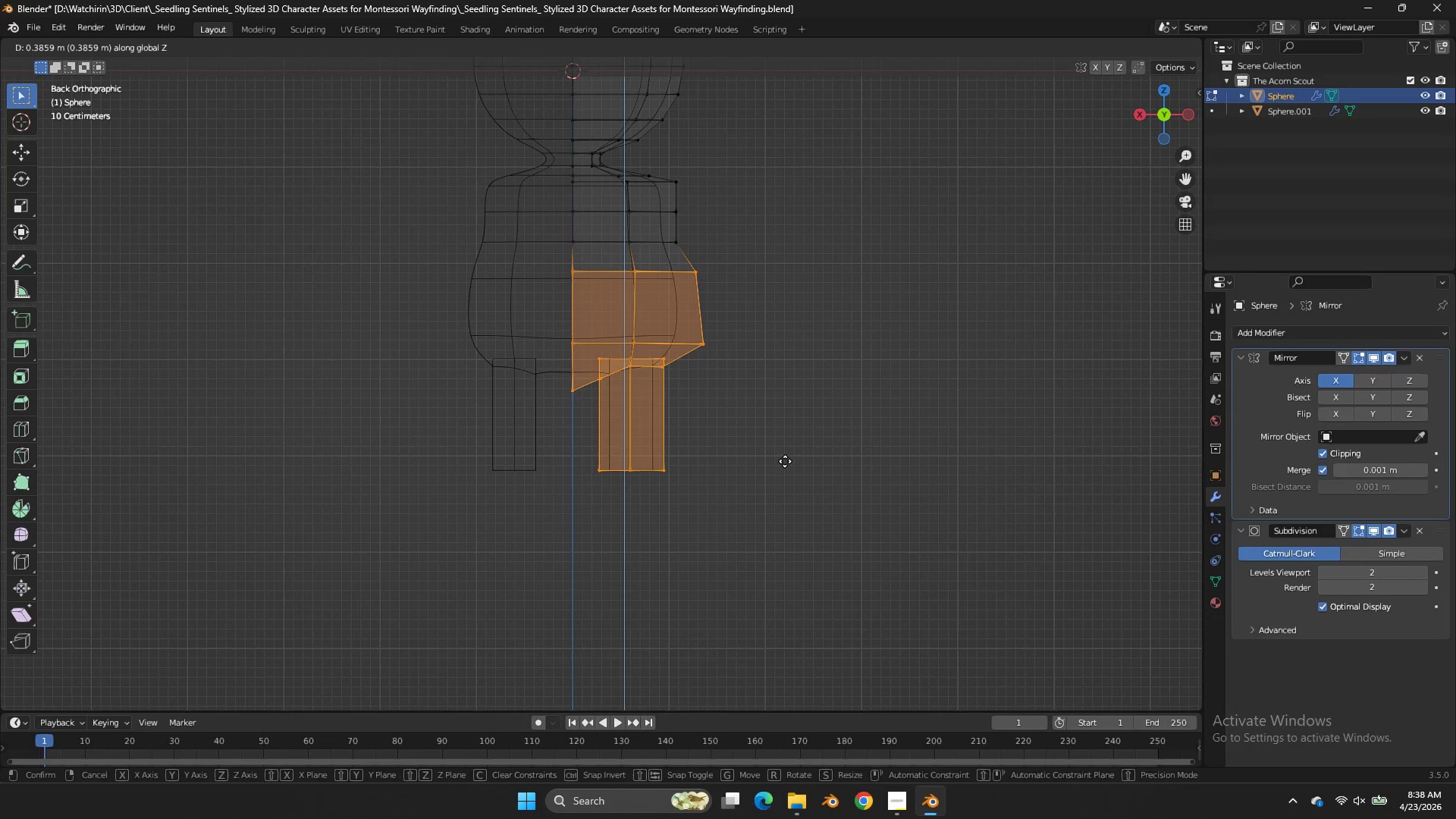 
left_click_drag(start_coordinate=[814, 300], to_coordinate=[519, 604])
 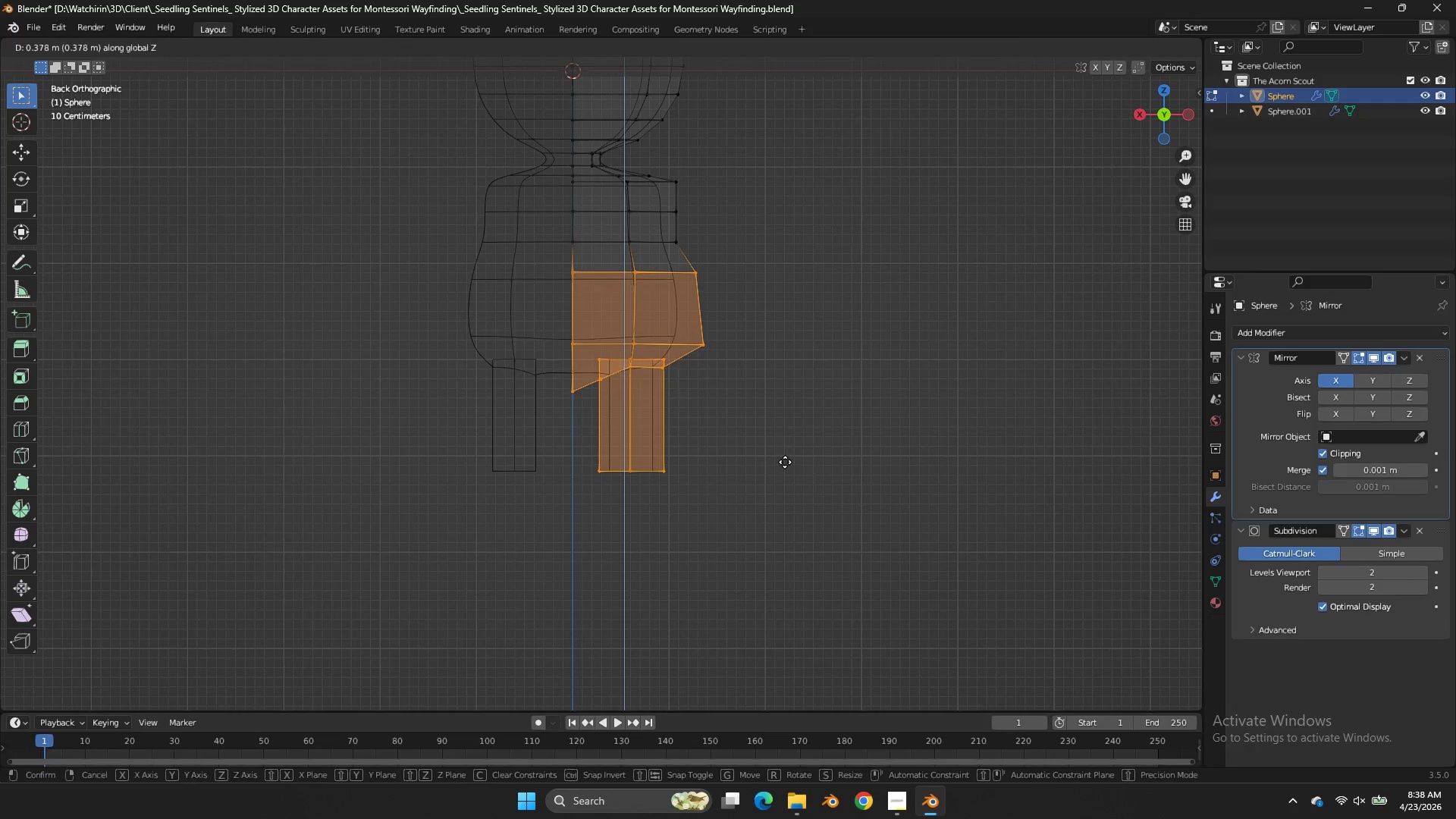 
left_click_drag(start_coordinate=[786, 463], to_coordinate=[790, 457])
 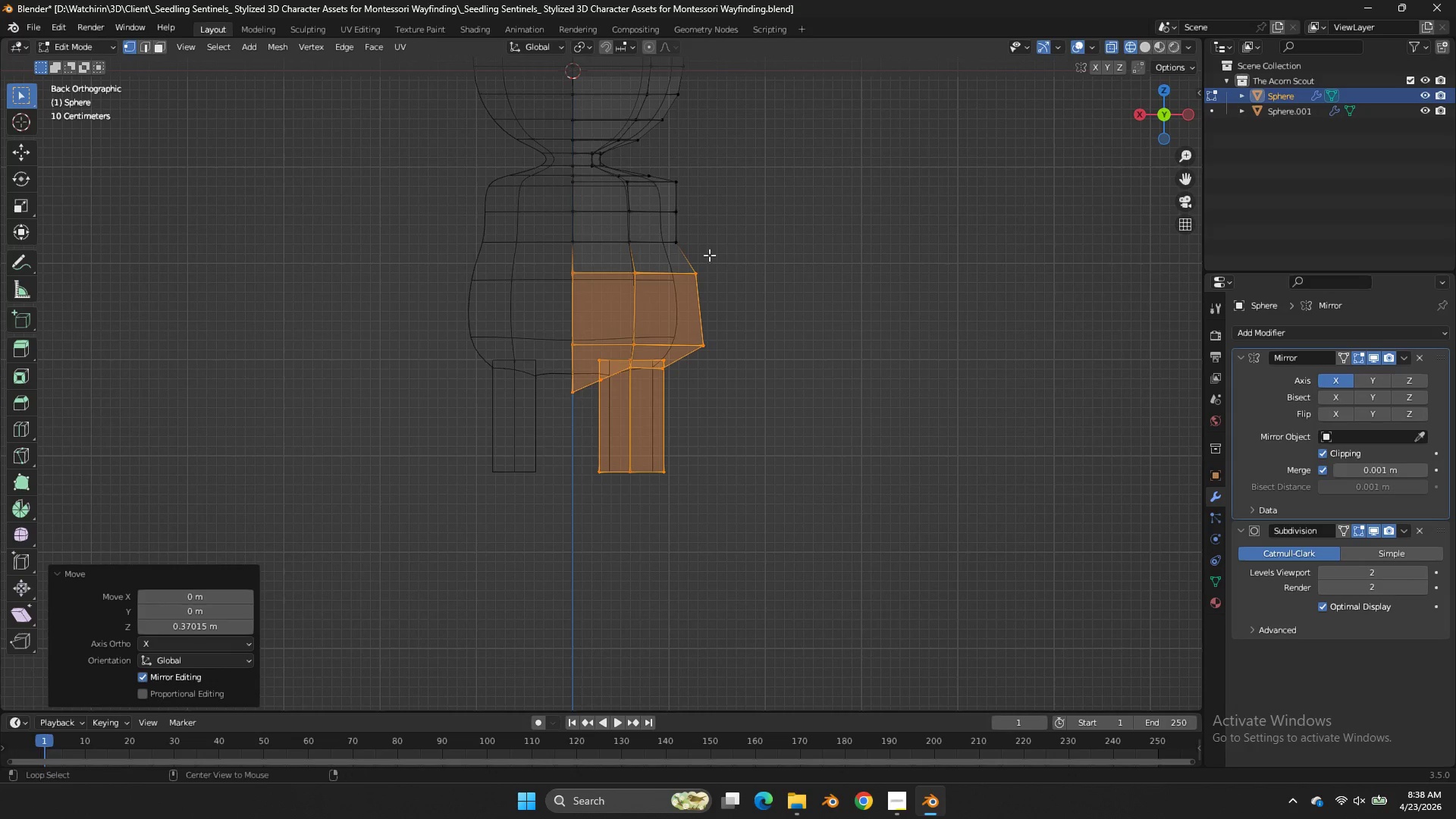 
hold_key(key=AltLeft, duration=0.64)
left_click([666, 283])
 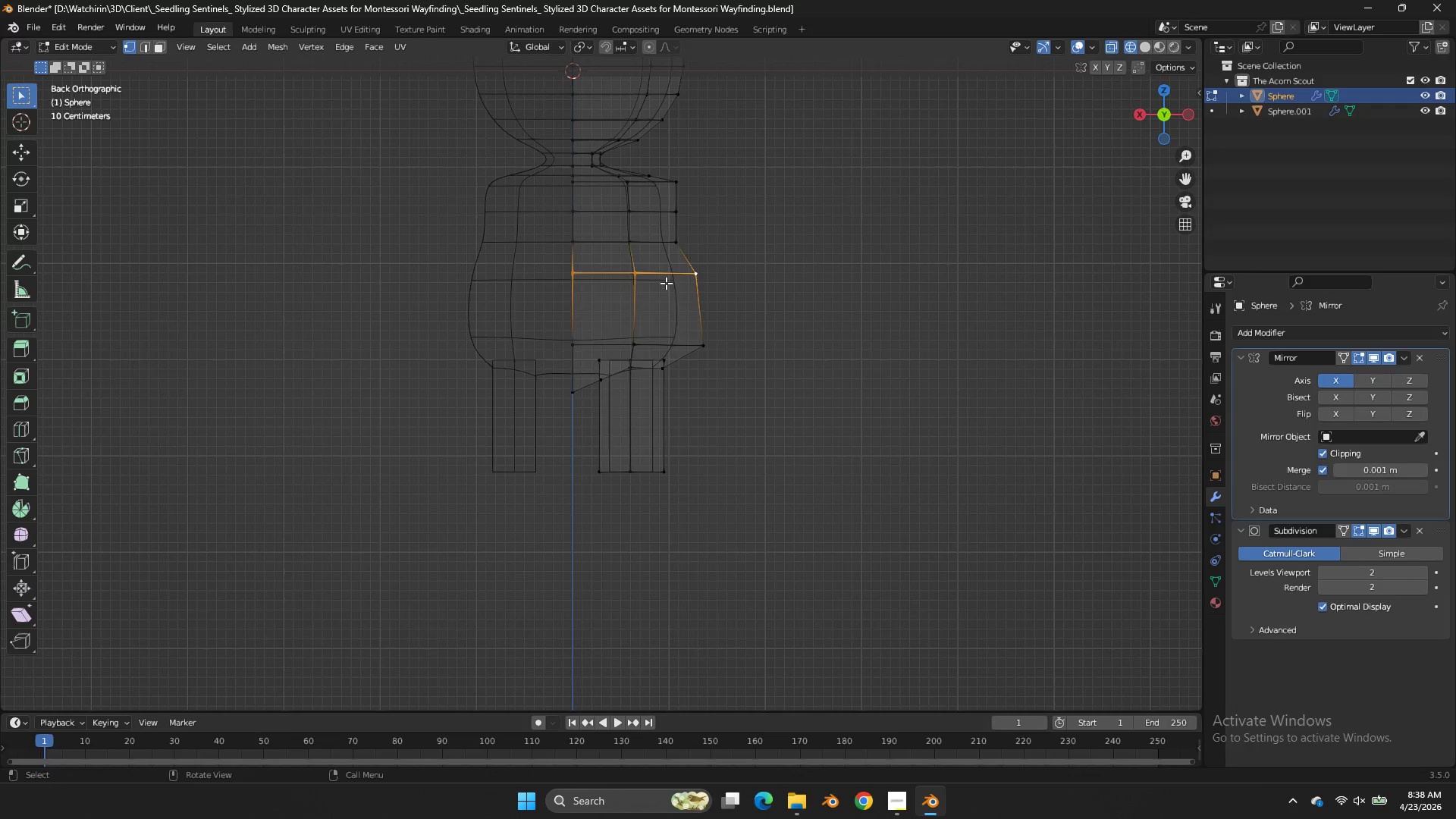 
key(X)
 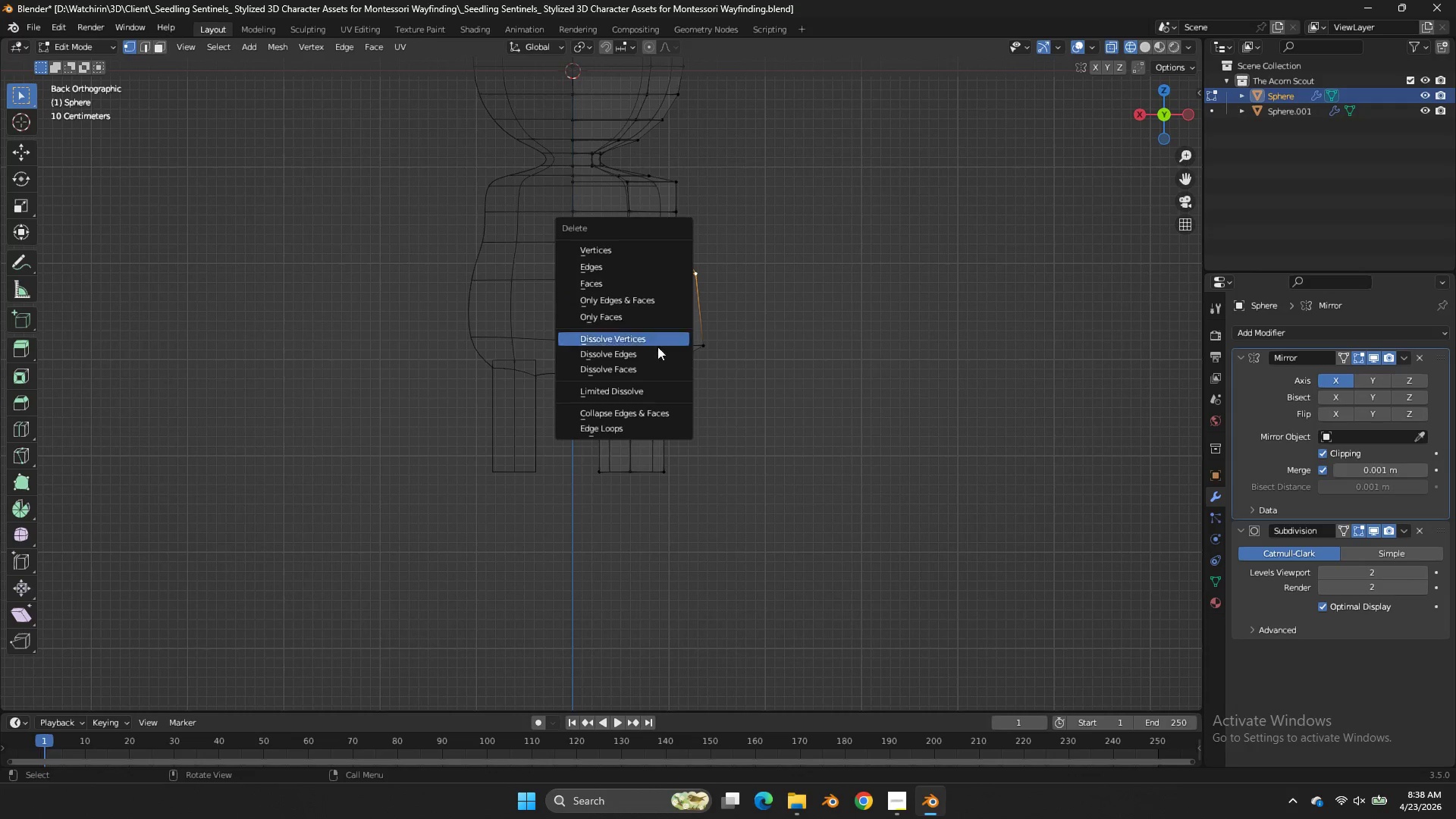 
left_click([657, 354])
 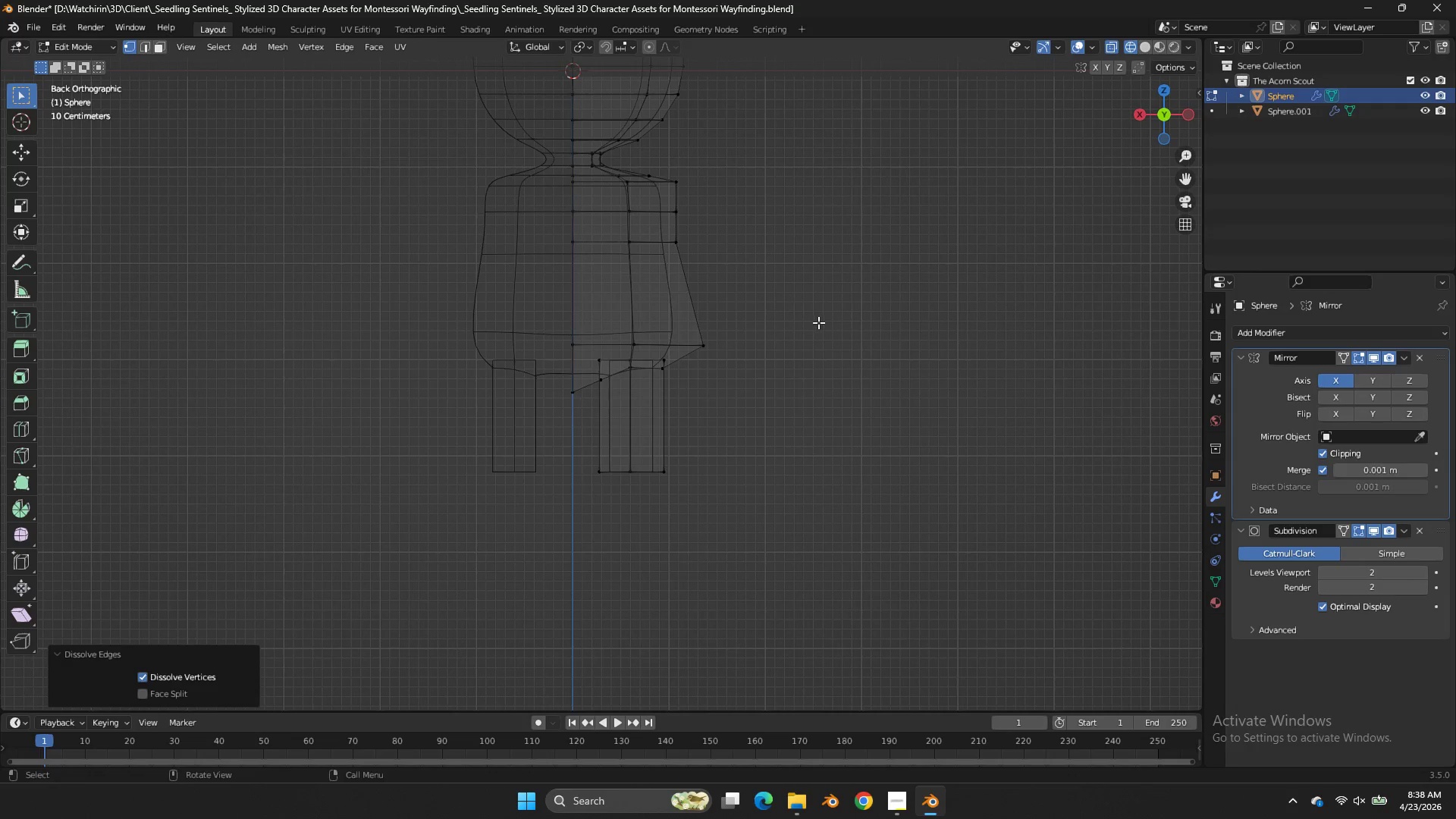 
left_click_drag(start_coordinate=[824, 319], to_coordinate=[508, 557])
 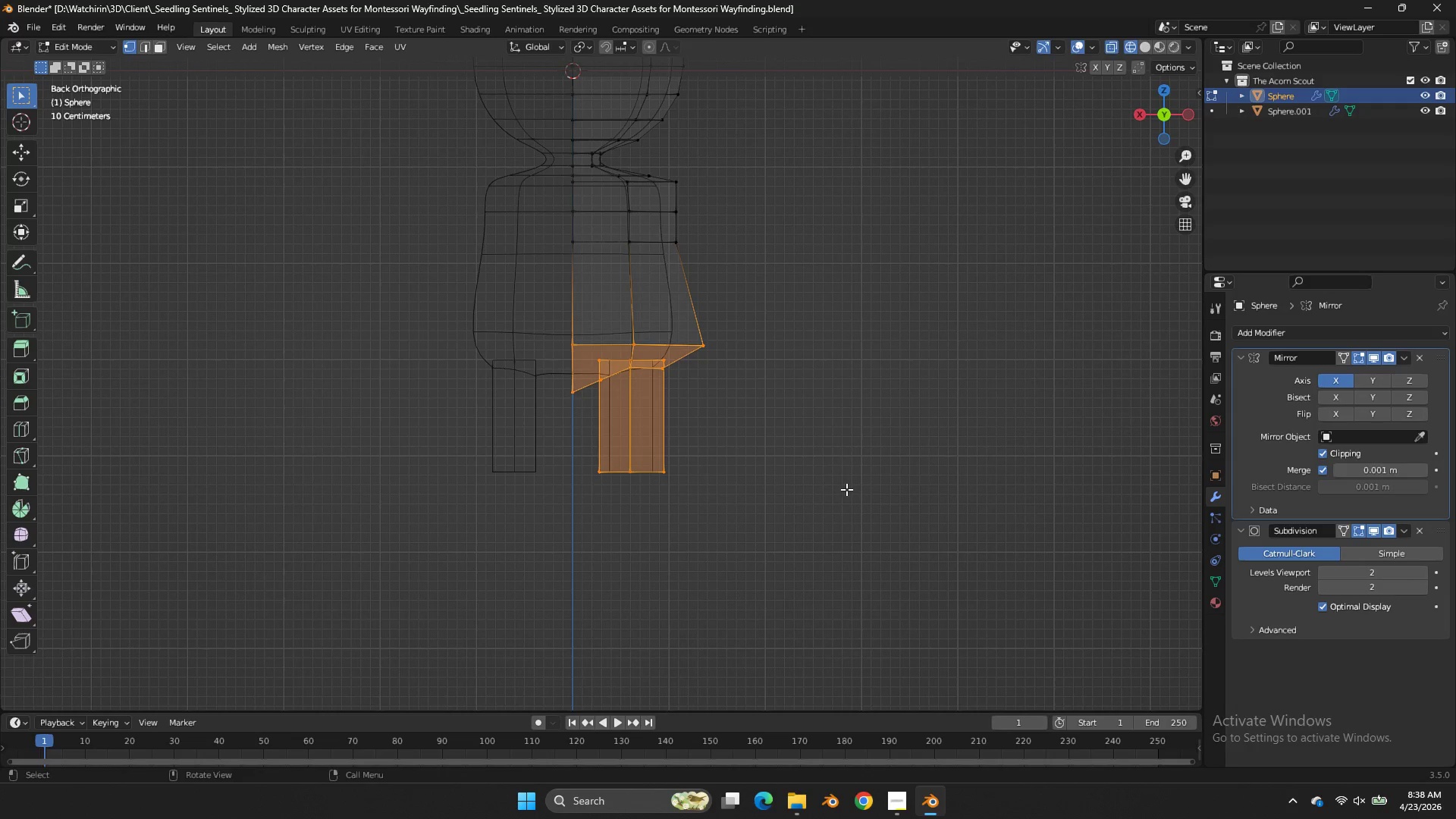 
type(gy)
 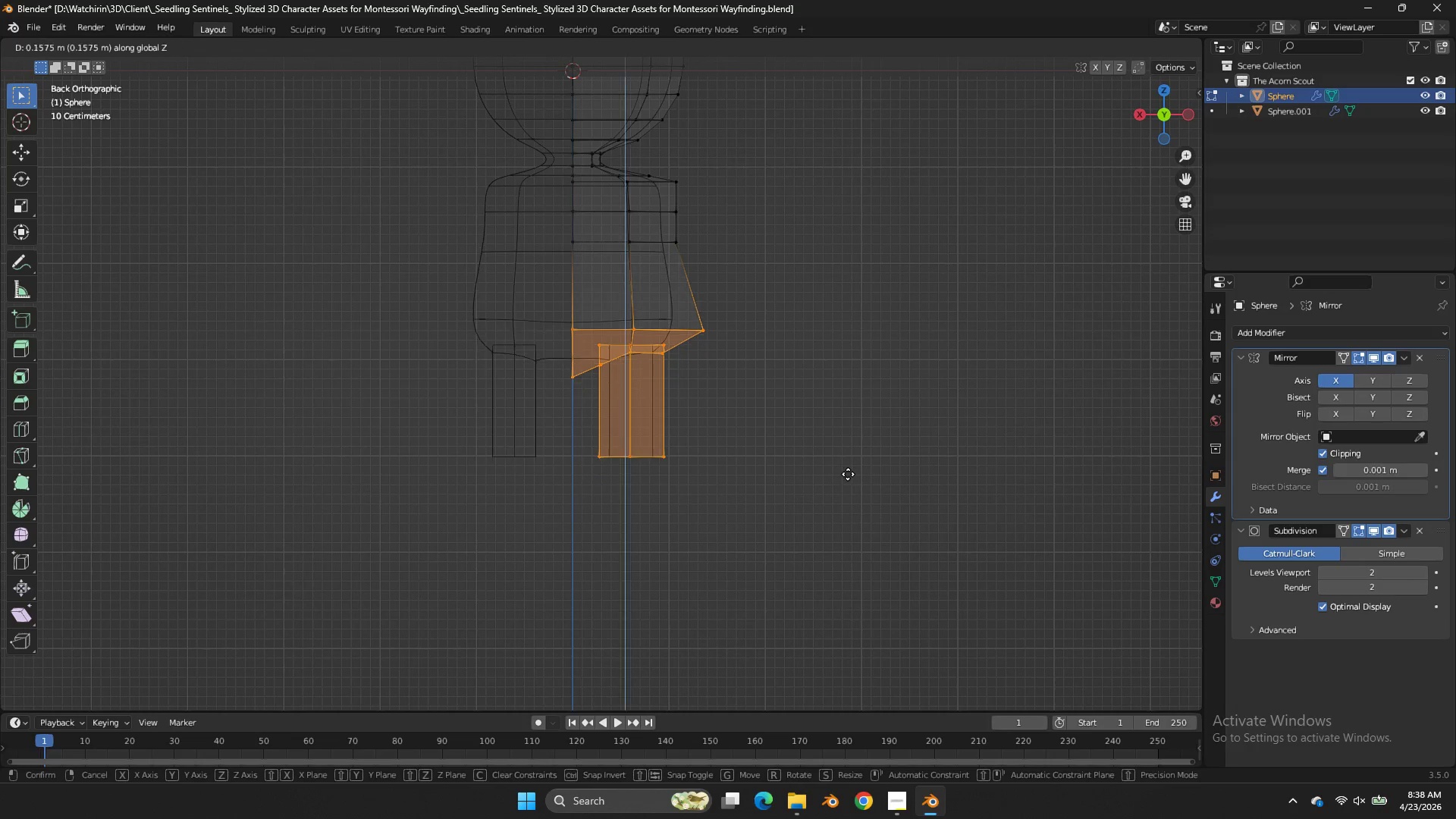 
key(Z)
 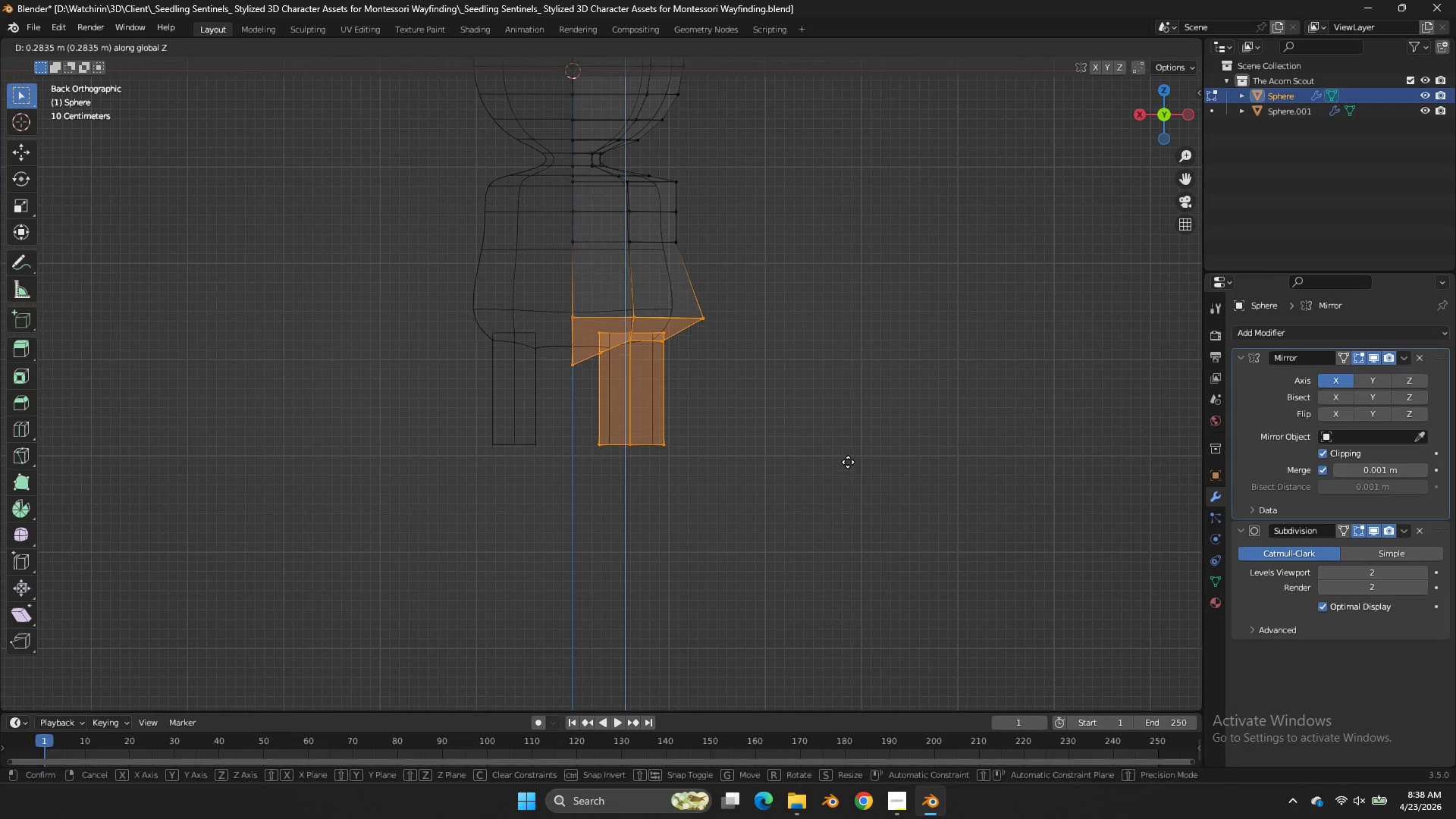 
left_click([848, 462])
 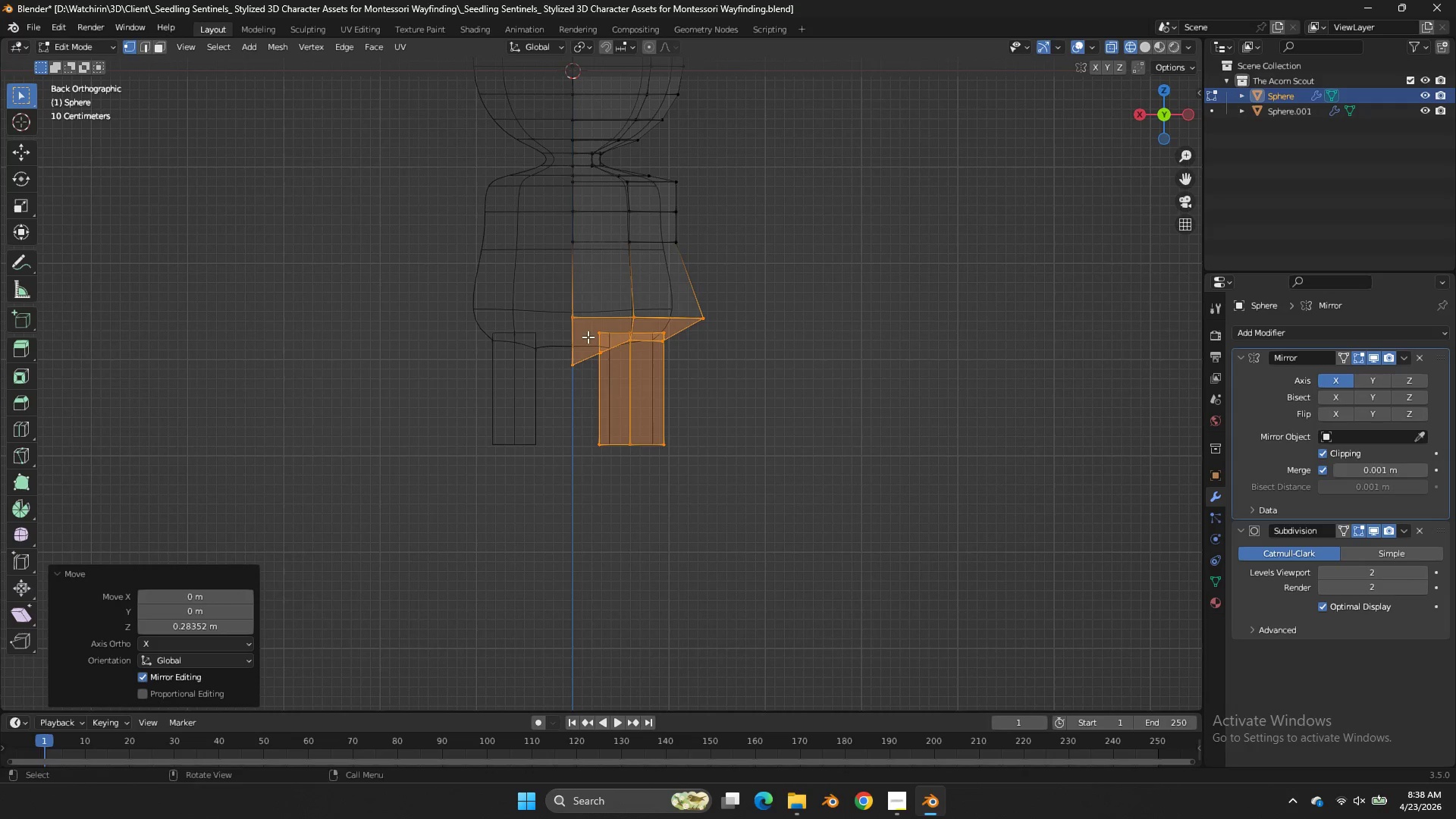 
left_click_drag(start_coordinate=[586, 338], to_coordinate=[563, 378])
 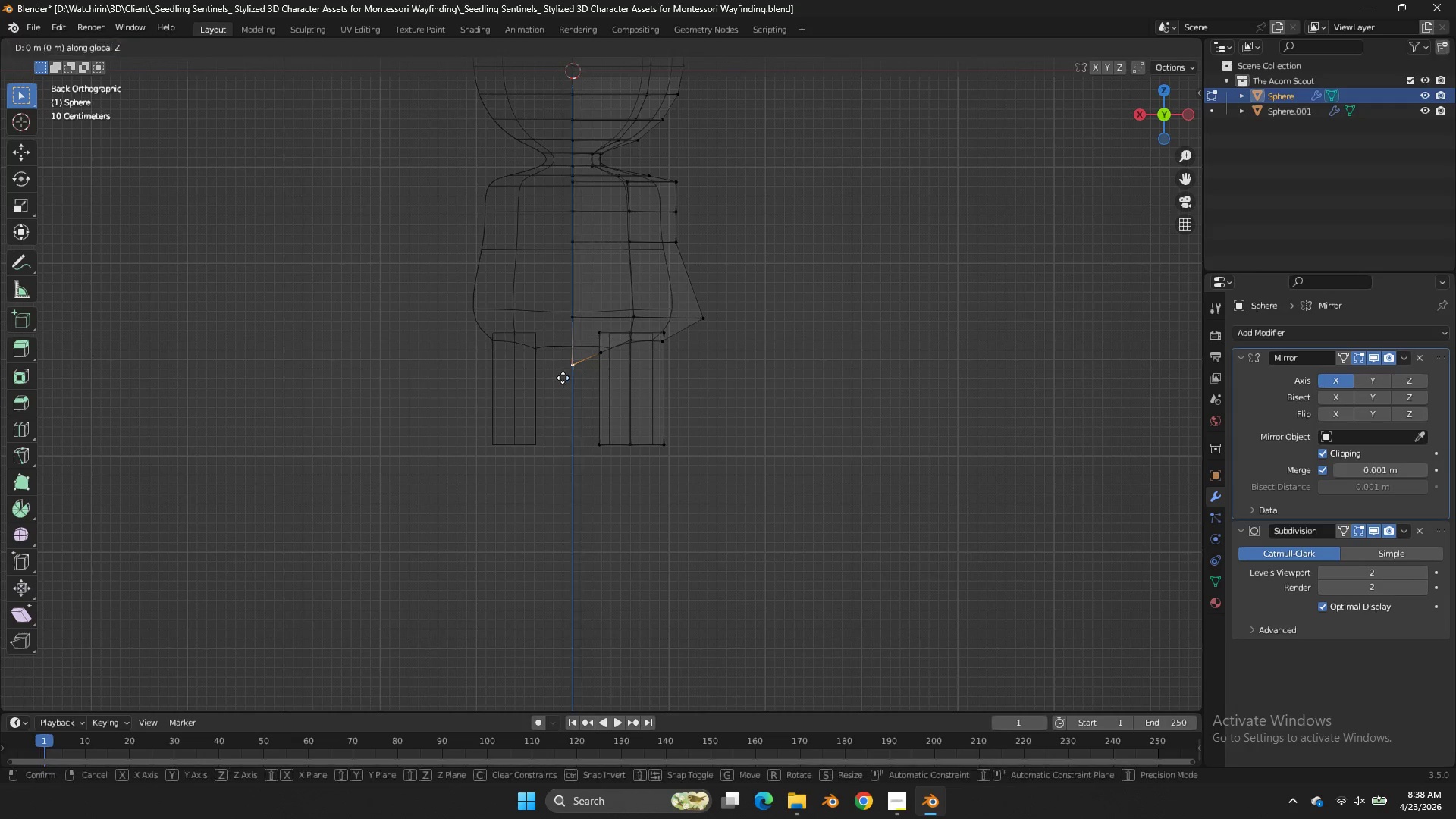 
left_click([563, 378])
 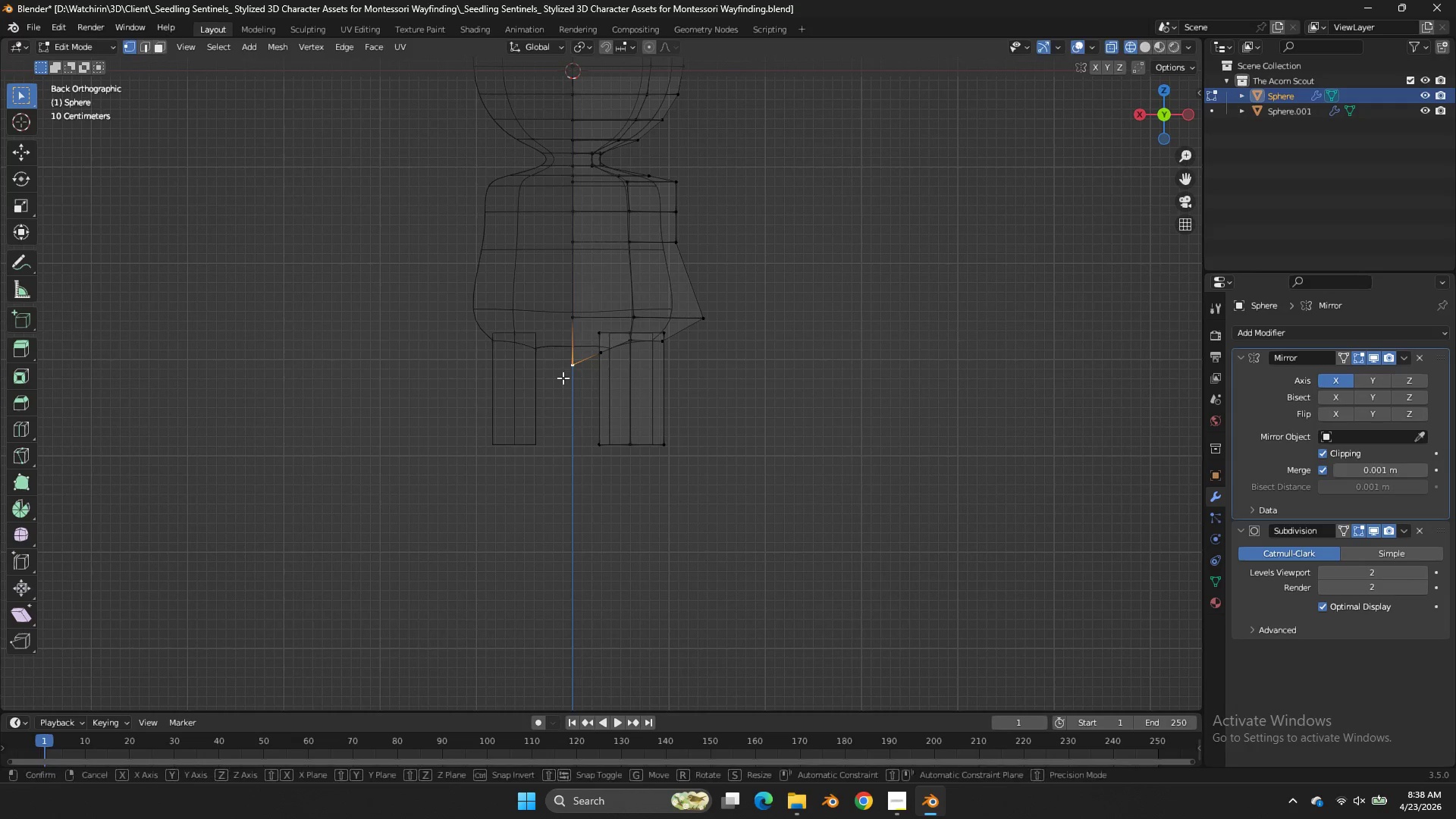 
type(gz)
 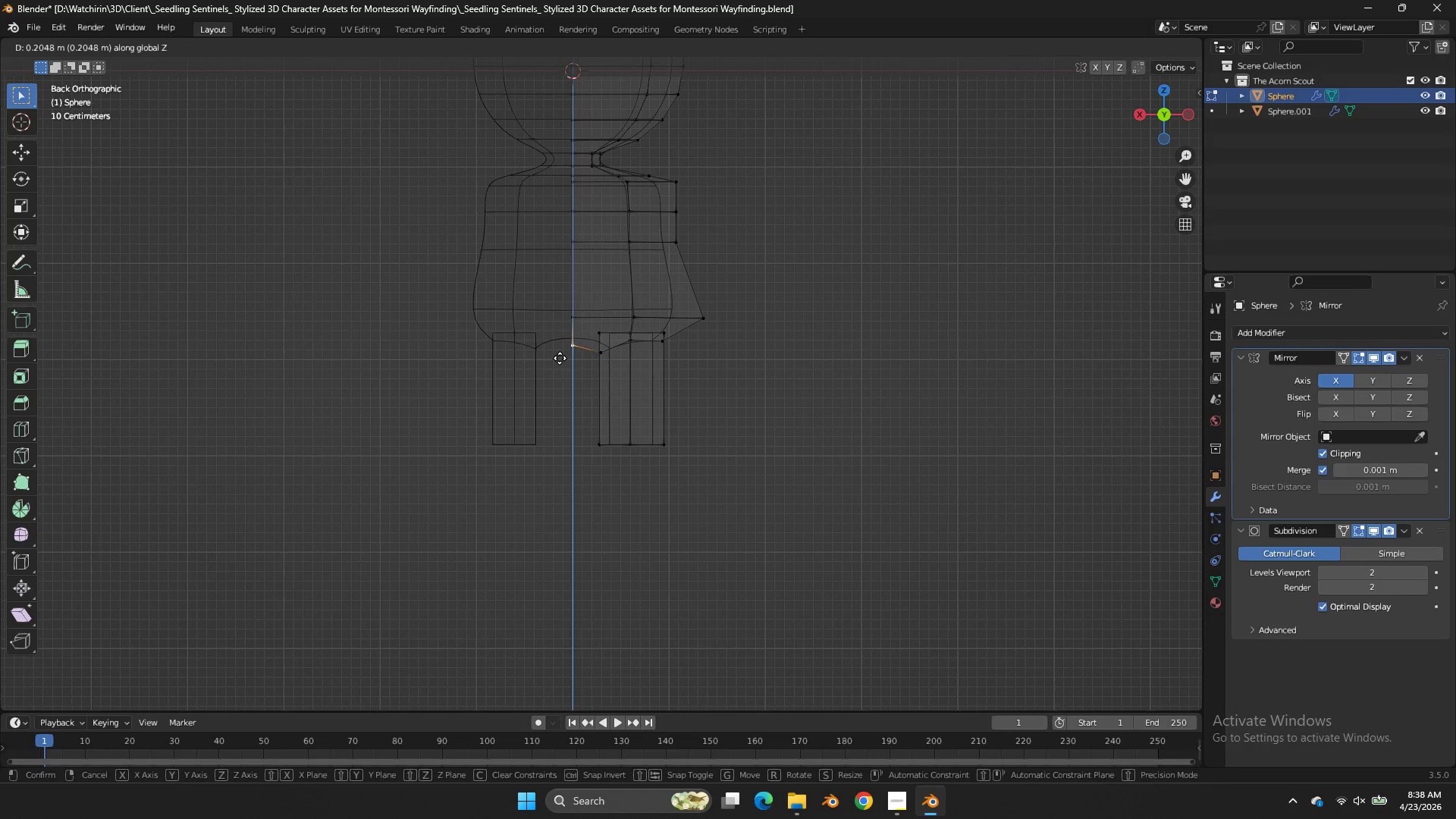 
left_click([560, 358])
 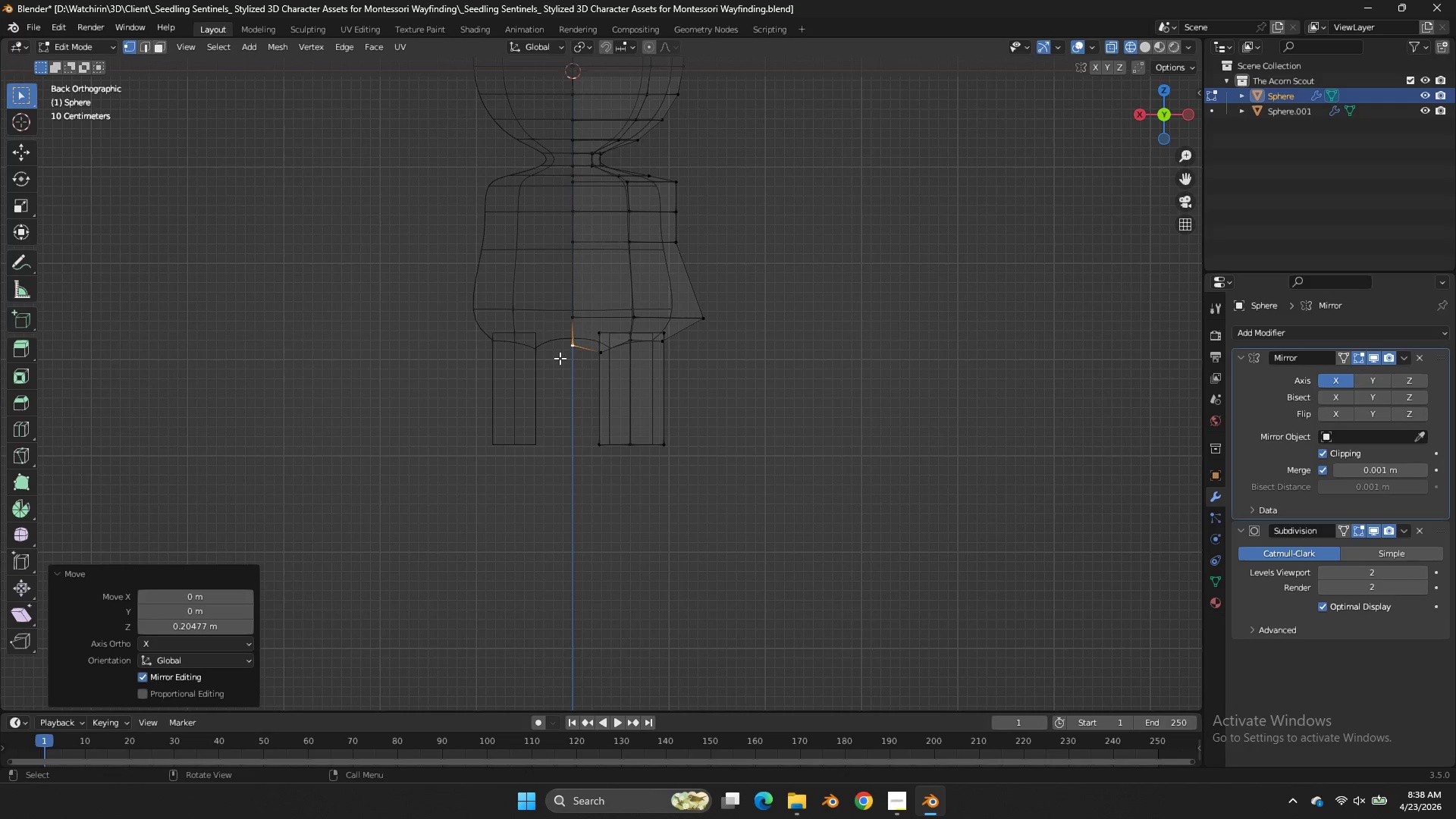 
key(Control+ControlLeft)
 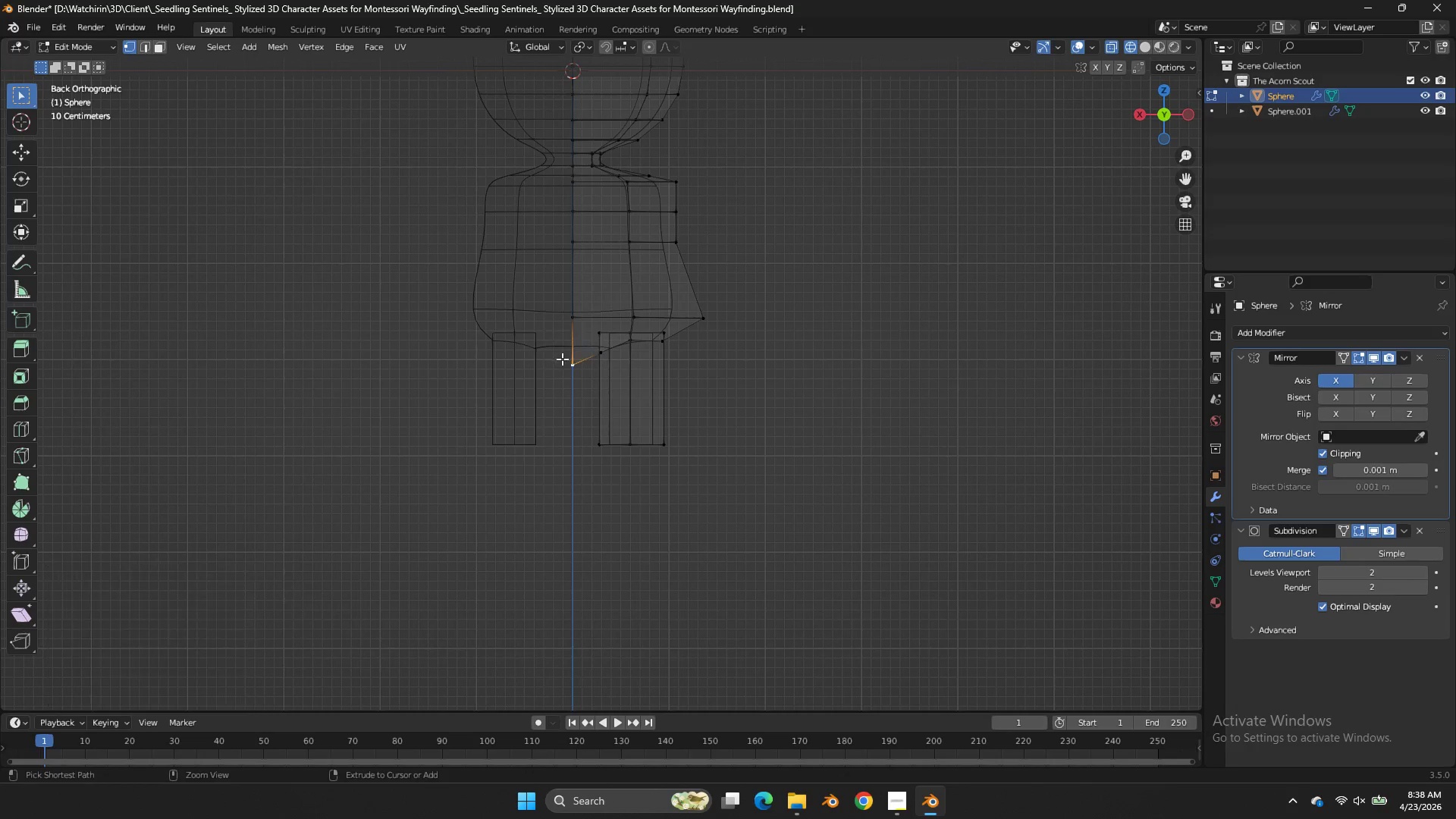 
key(Control+Z)
 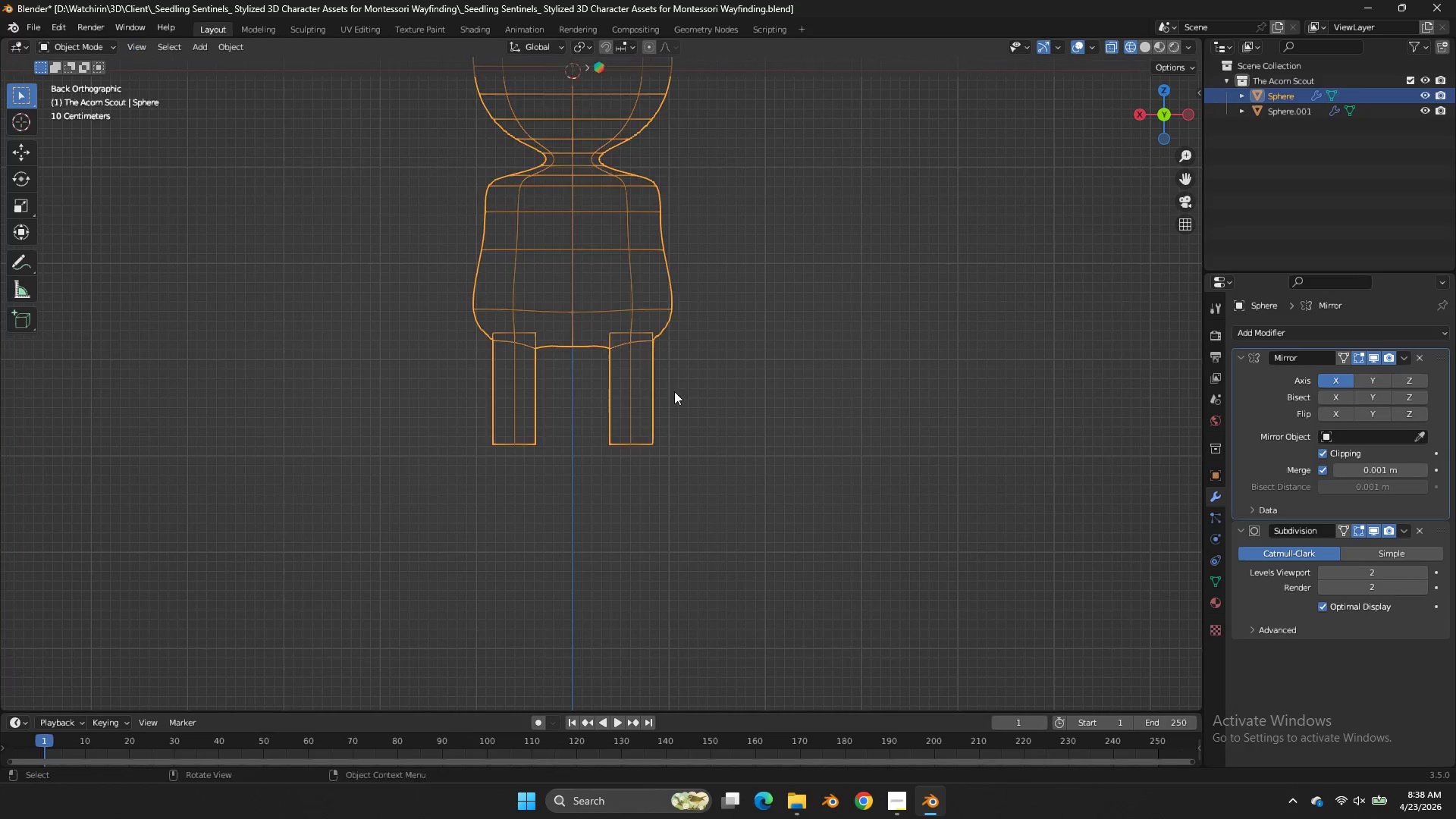 
key(Tab)
key(Tab)
type(gz)
 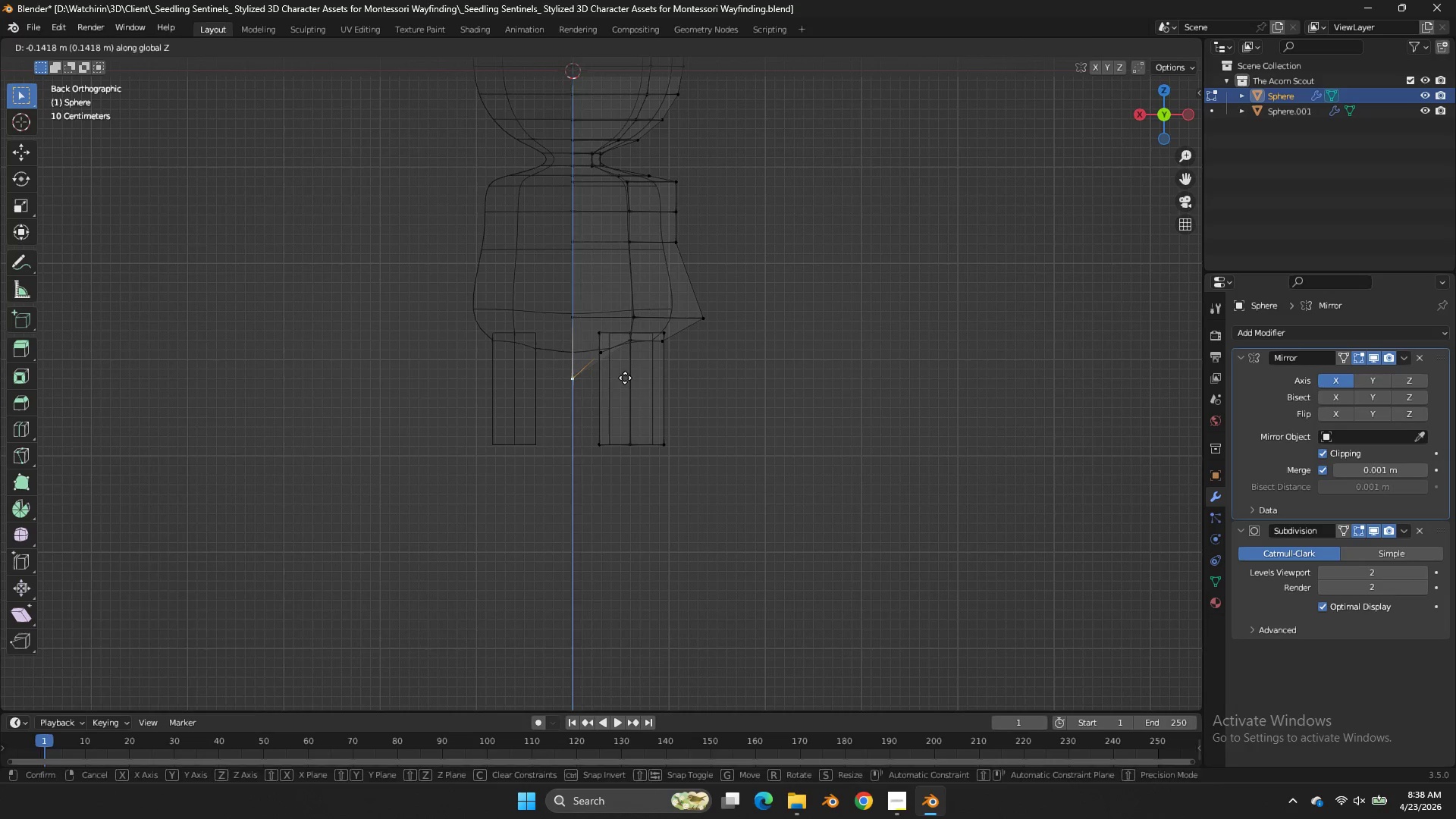 
double_click([625, 378])
 